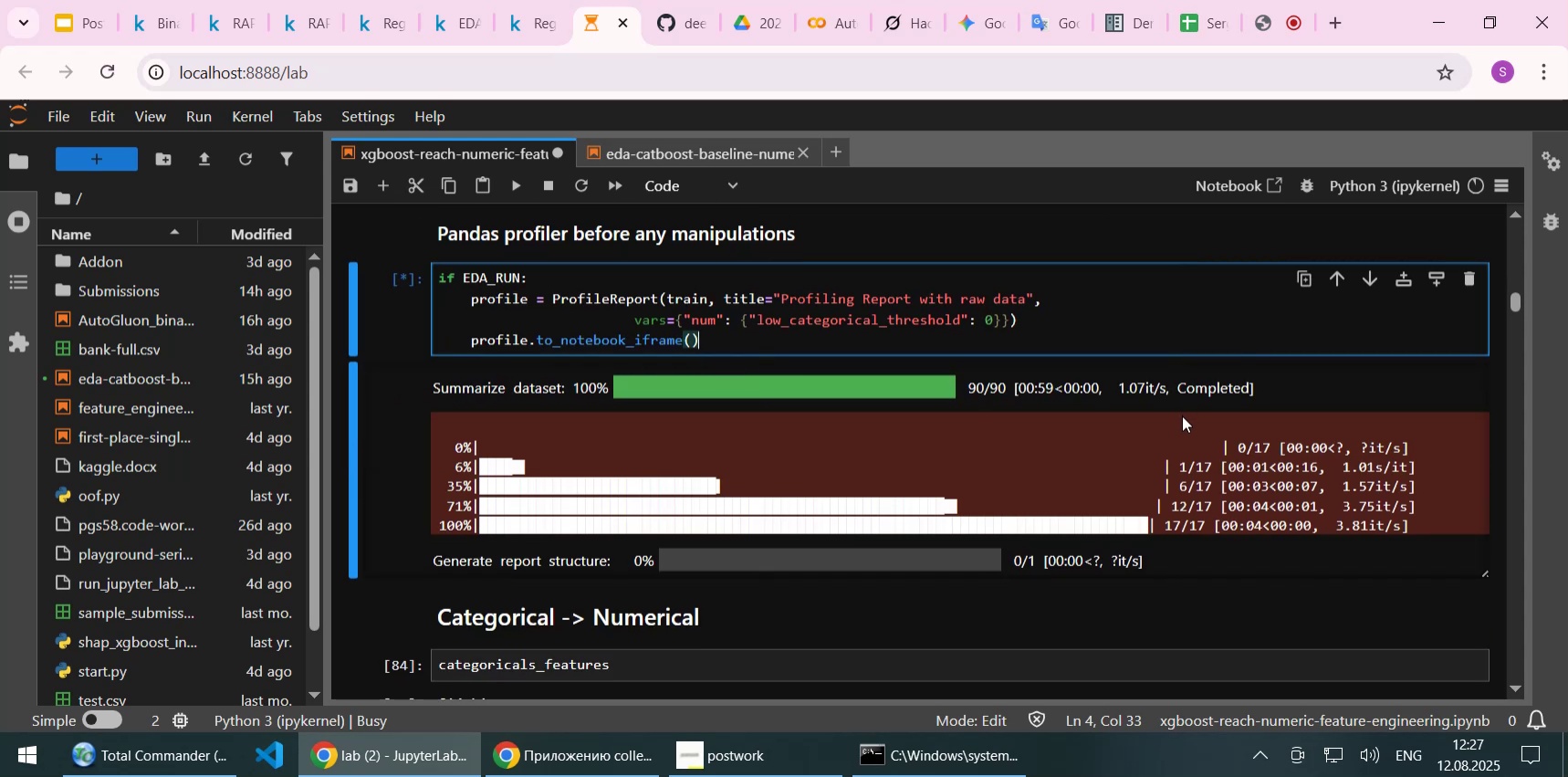 
wait(5.26)
 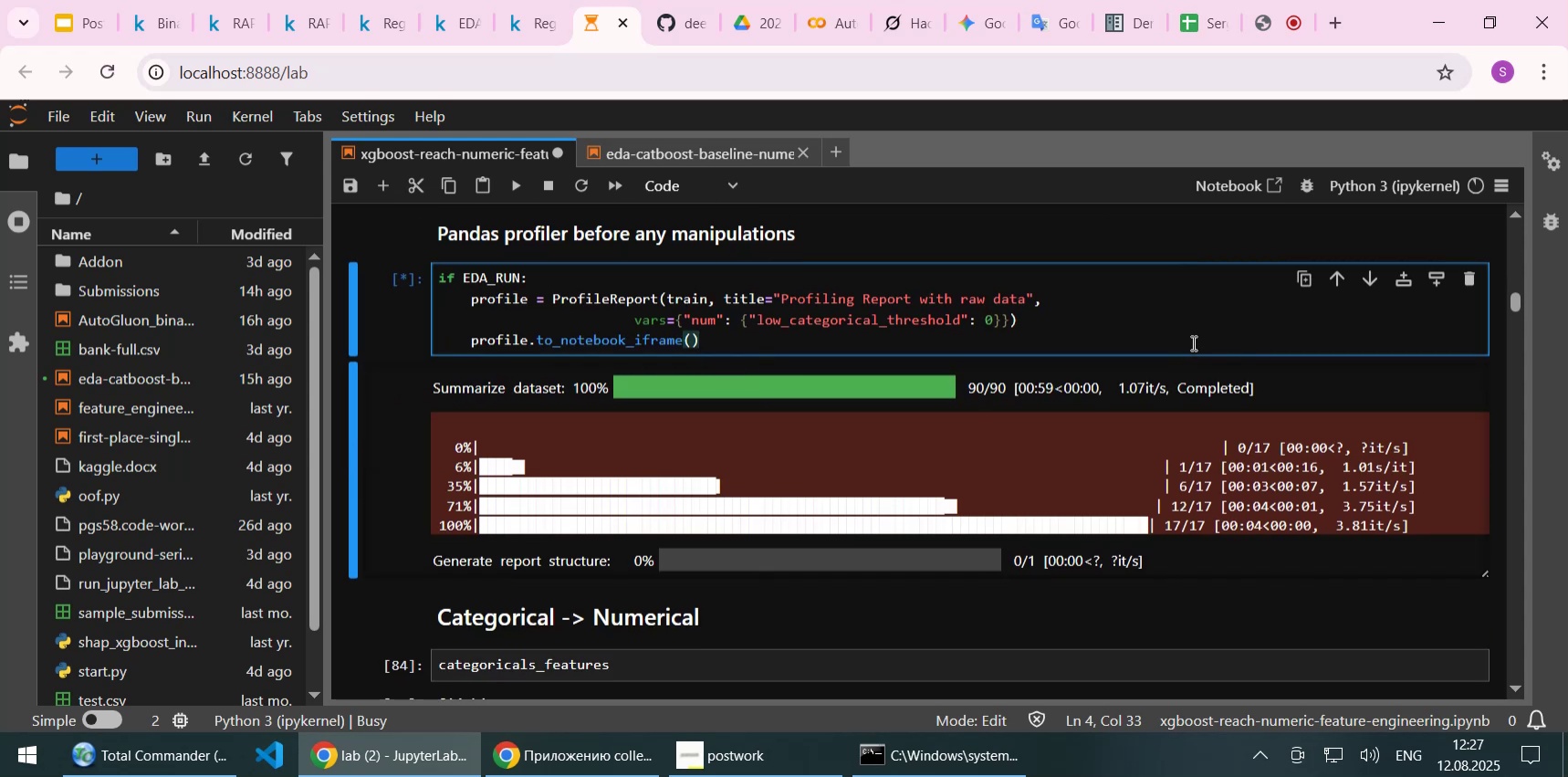 
scroll: coordinate [1182, 415], scroll_direction: down, amount: 1.0
 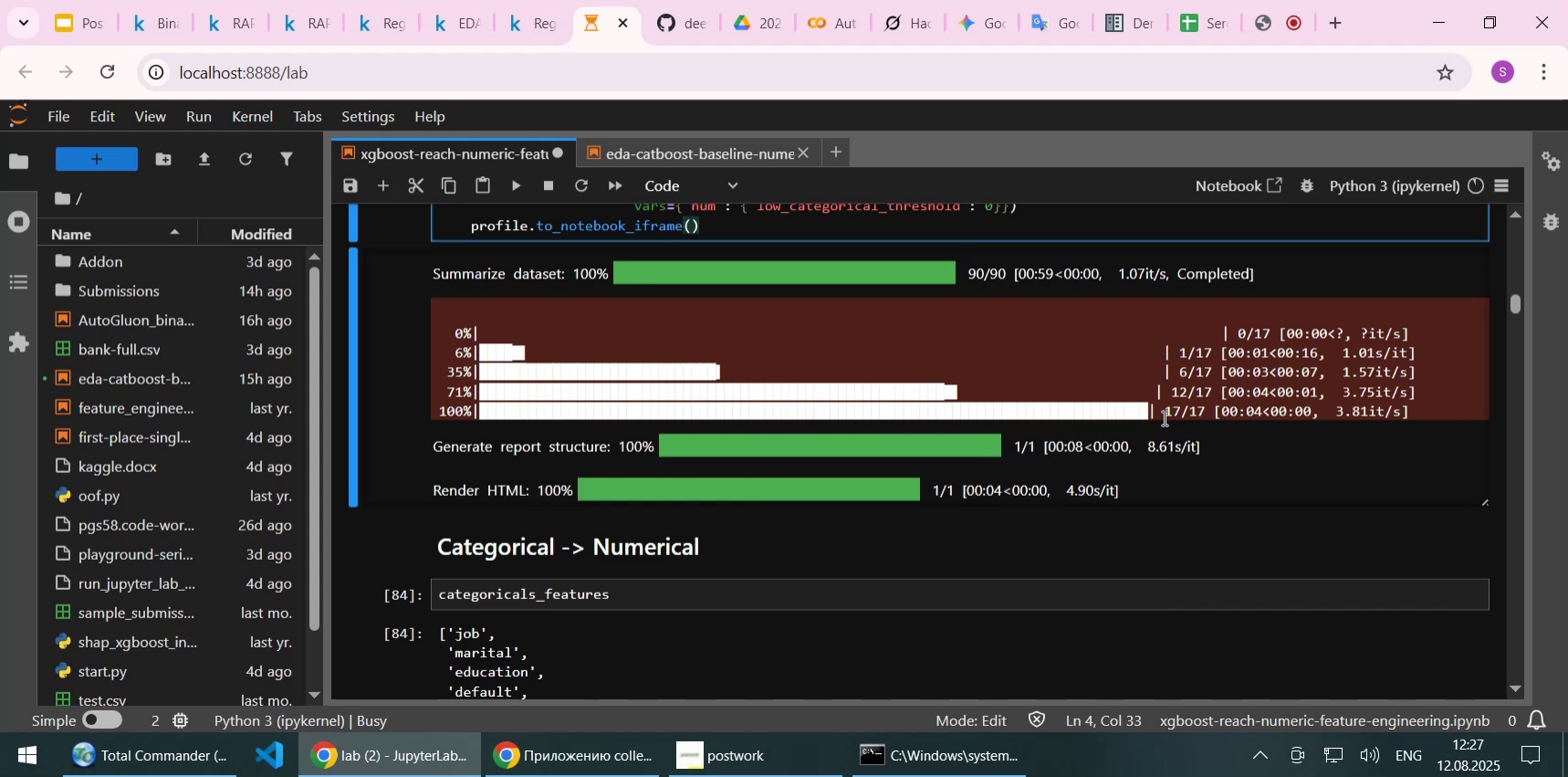 
wait(7.21)
 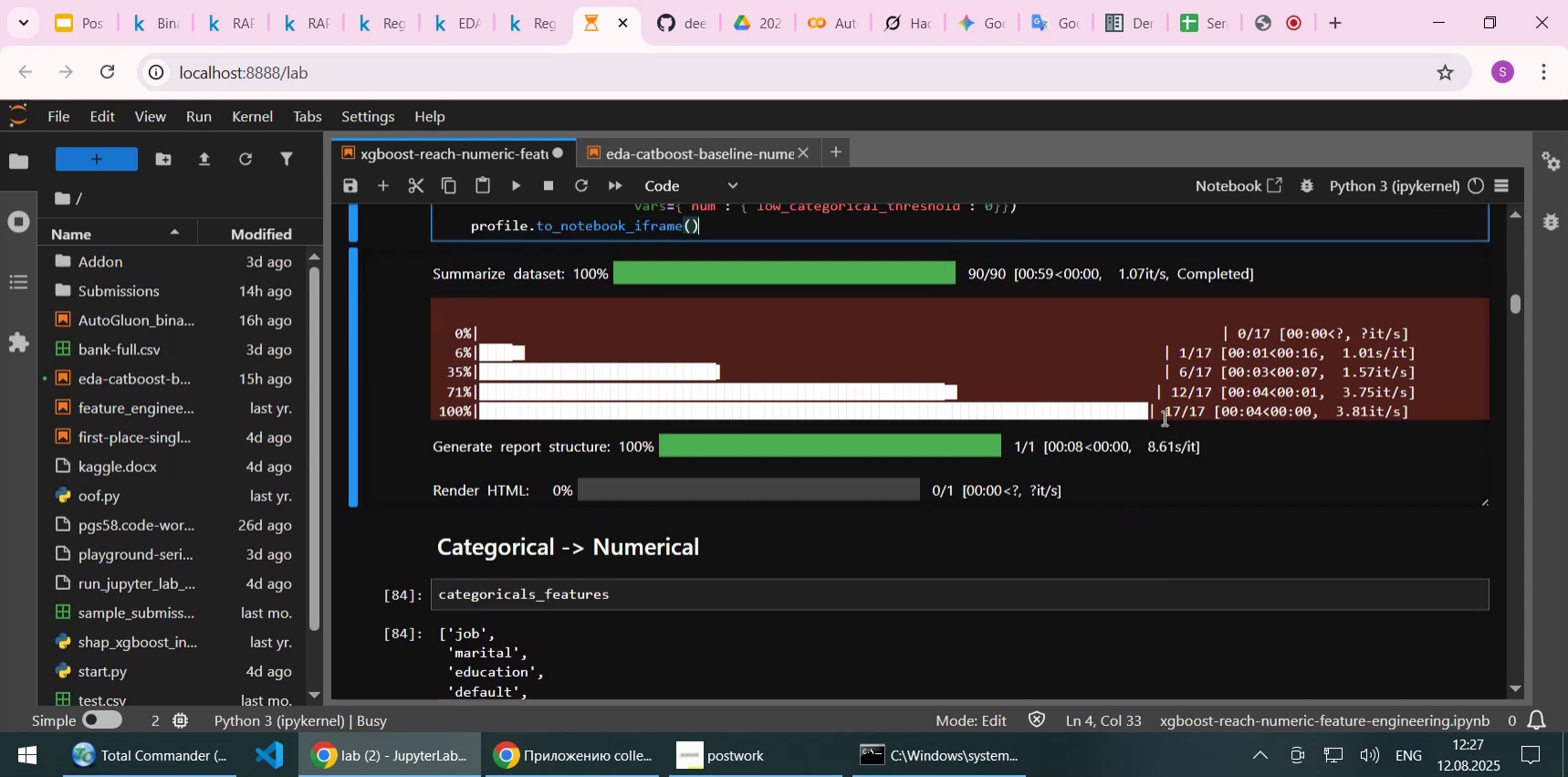 
scroll: coordinate [1279, 411], scroll_direction: down, amount: 3.0
 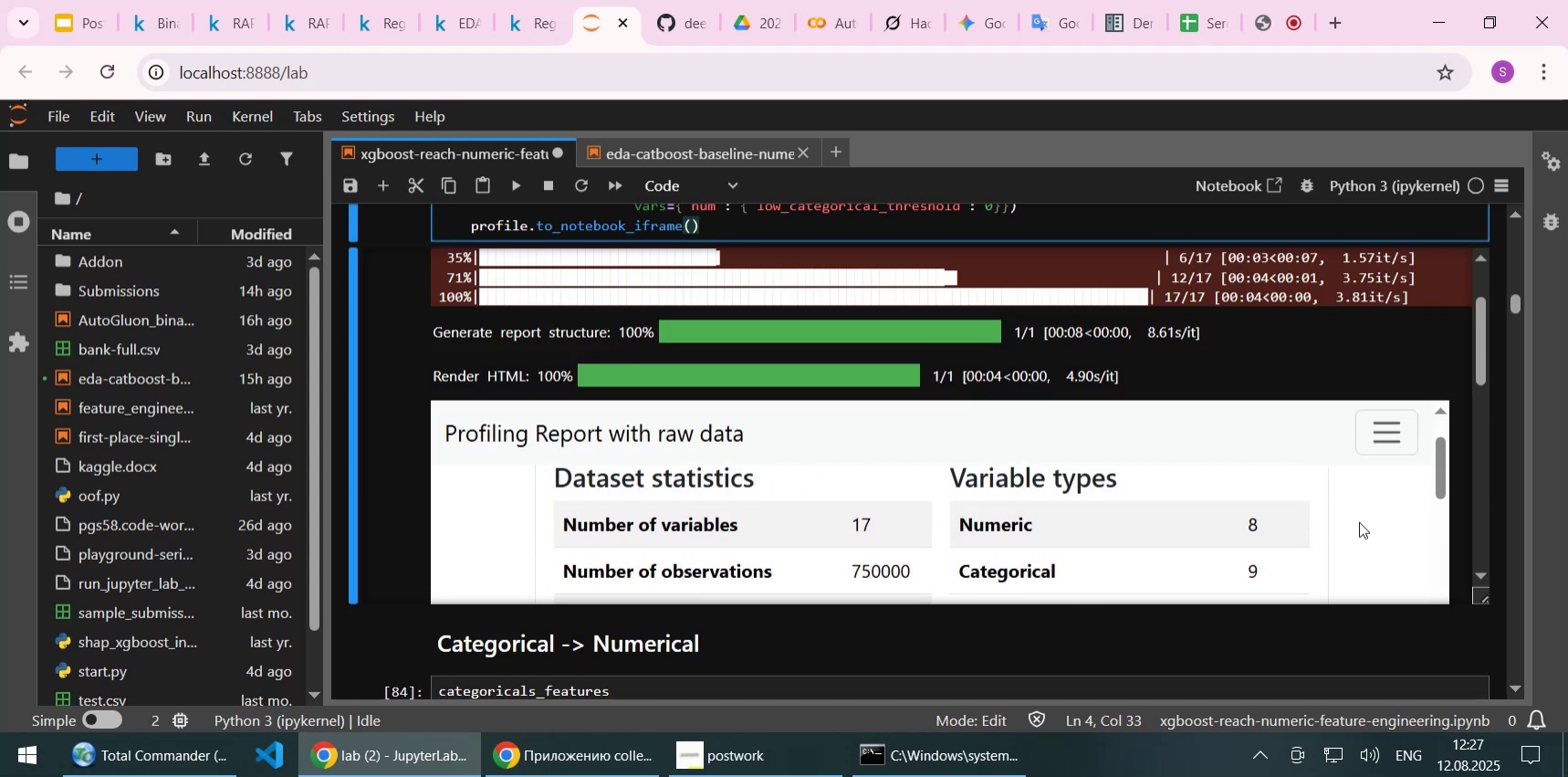 
scroll: coordinate [1434, 510], scroll_direction: up, amount: 2.0
 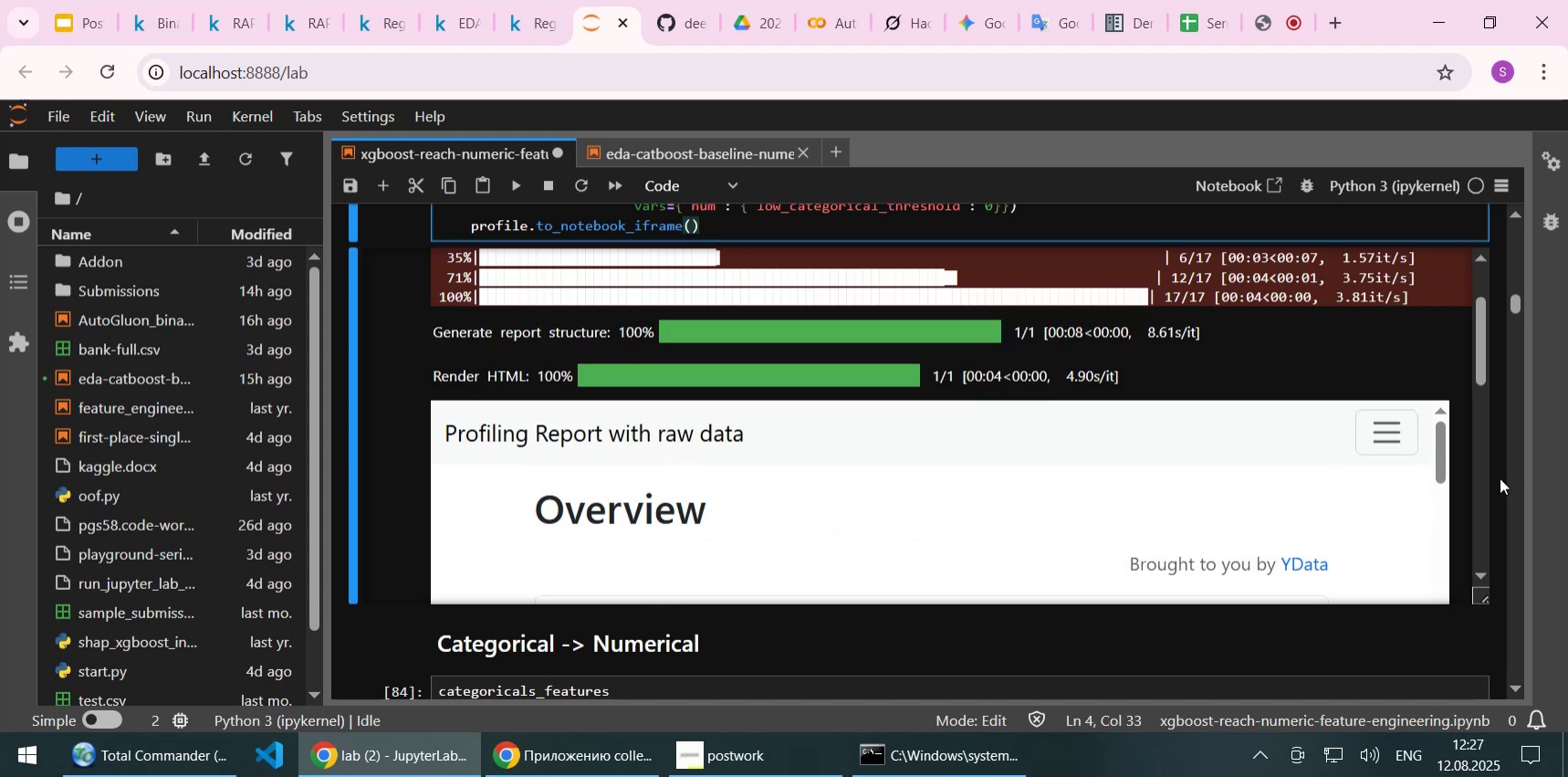 
scroll: coordinate [1500, 478], scroll_direction: down, amount: 1.0
 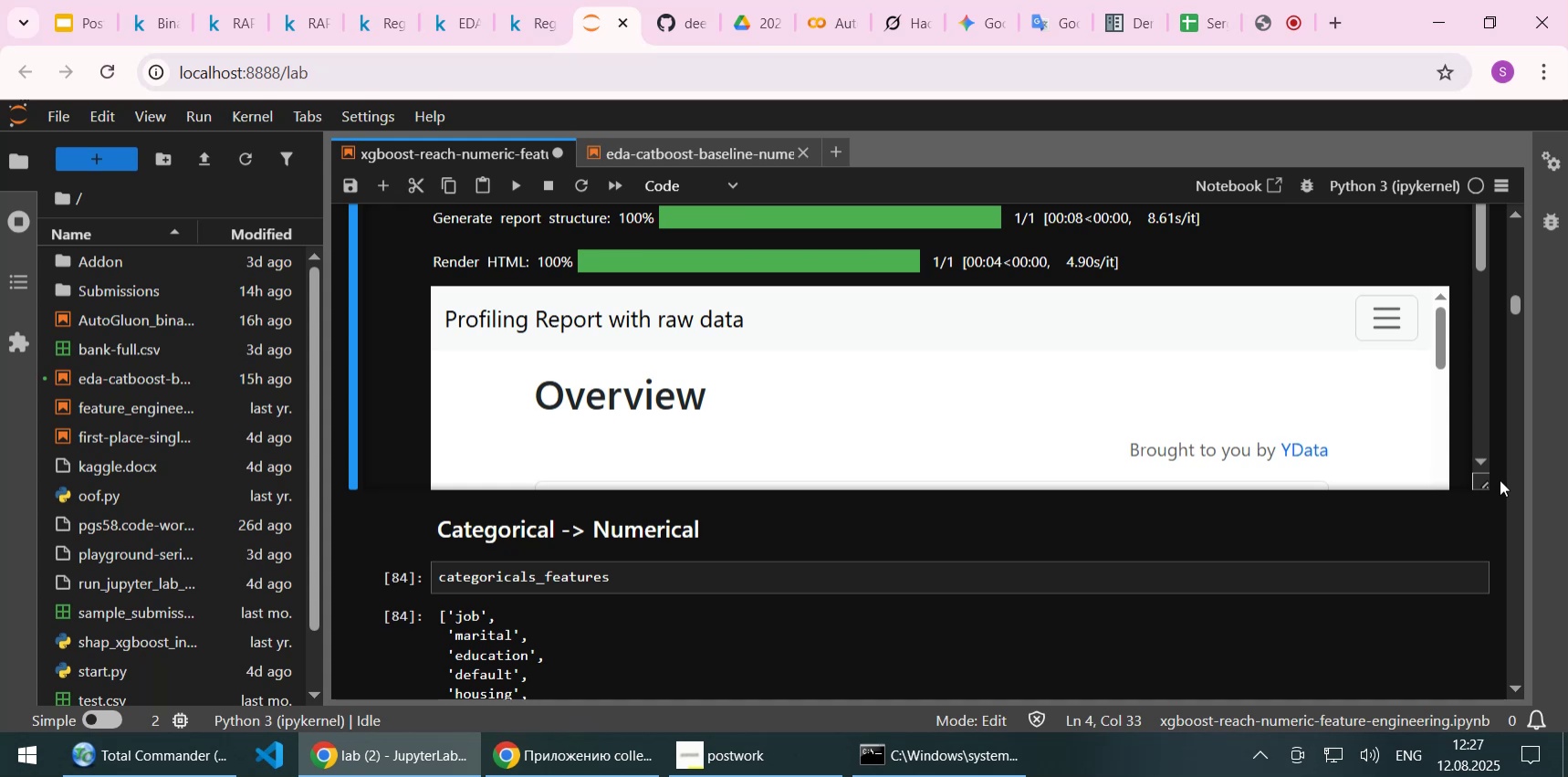 
wait(10.53)
 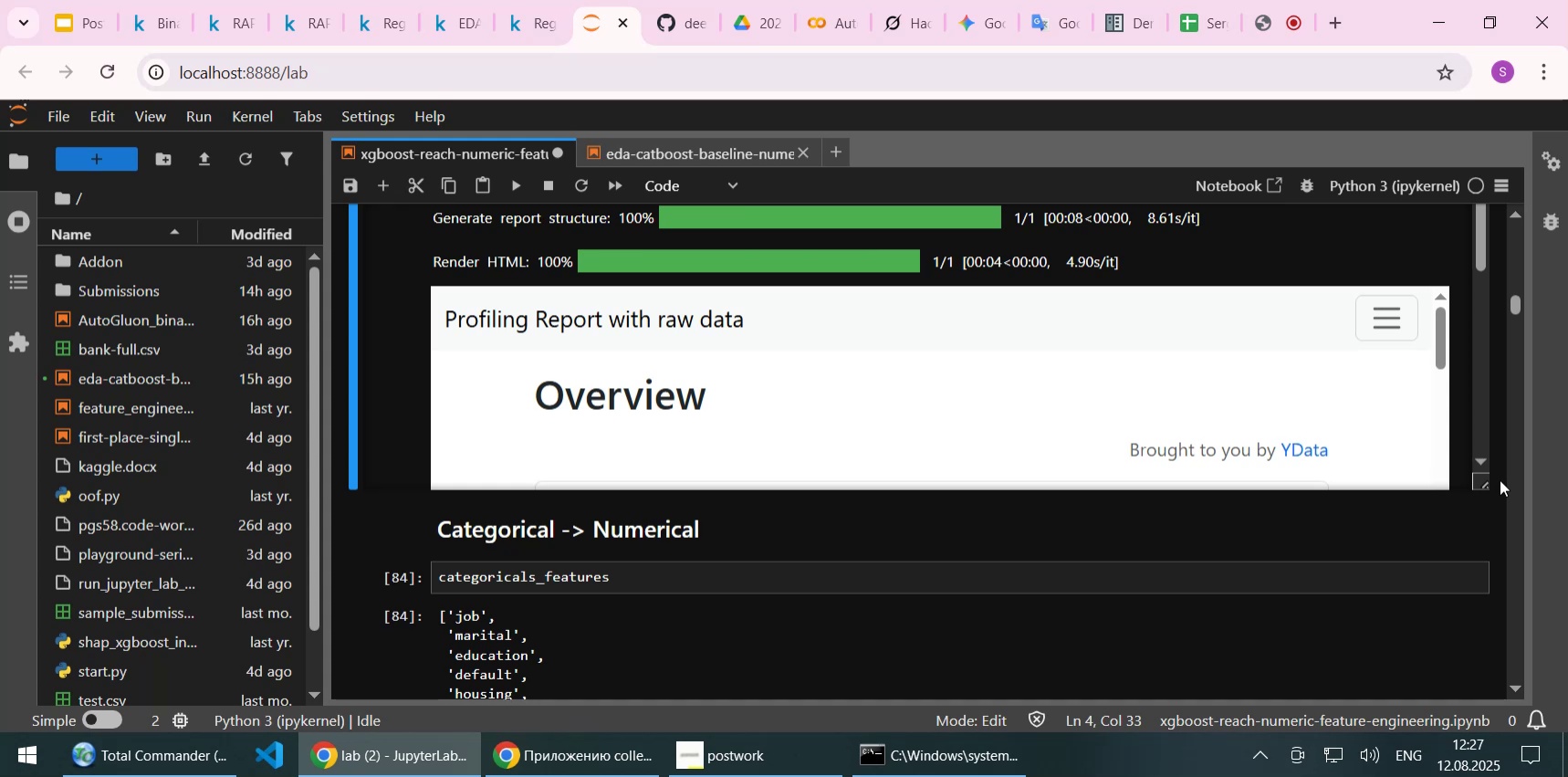 
scroll: coordinate [1490, 348], scroll_direction: down, amount: 6.0
 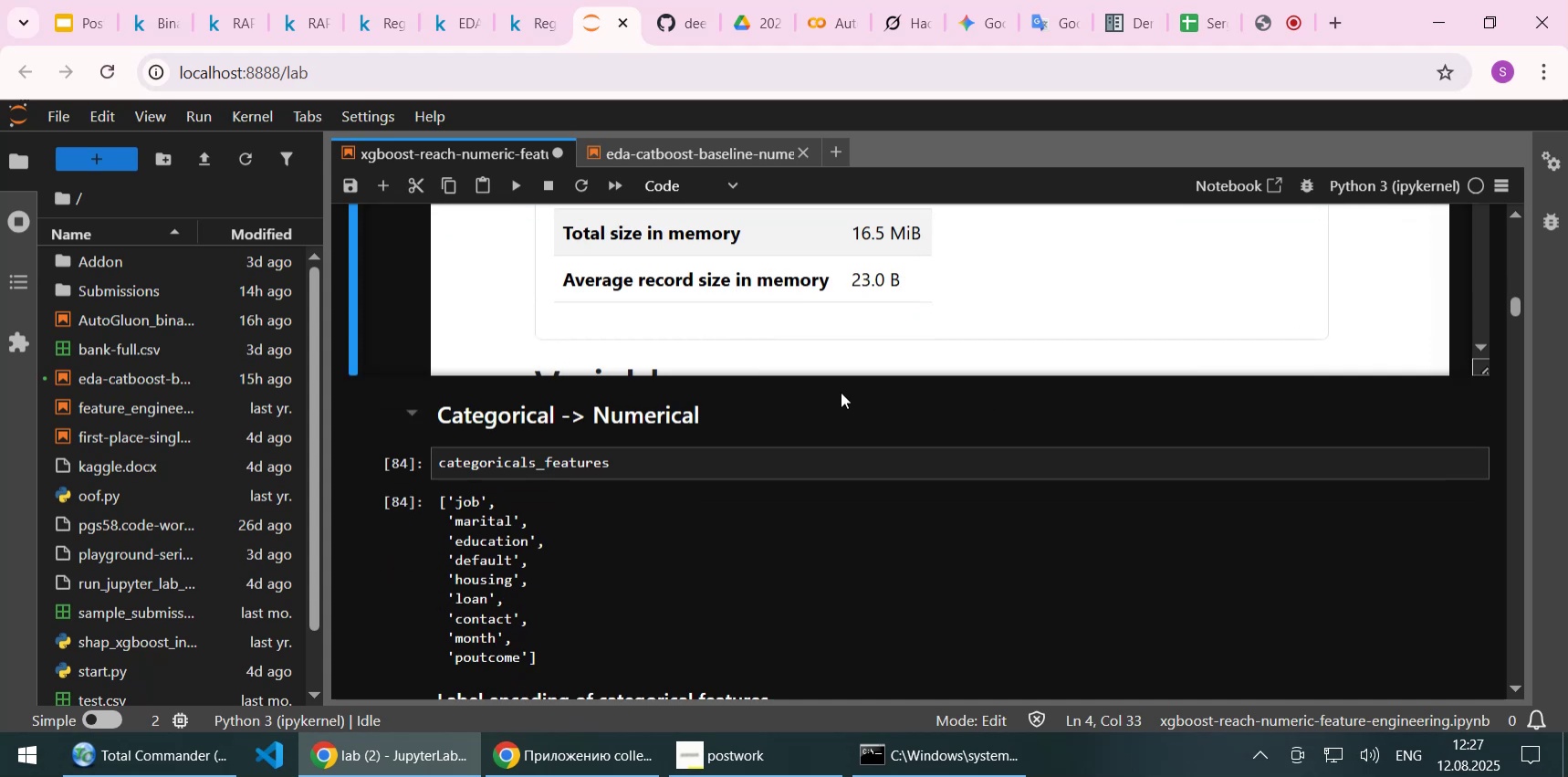 
left_click([821, 404])
 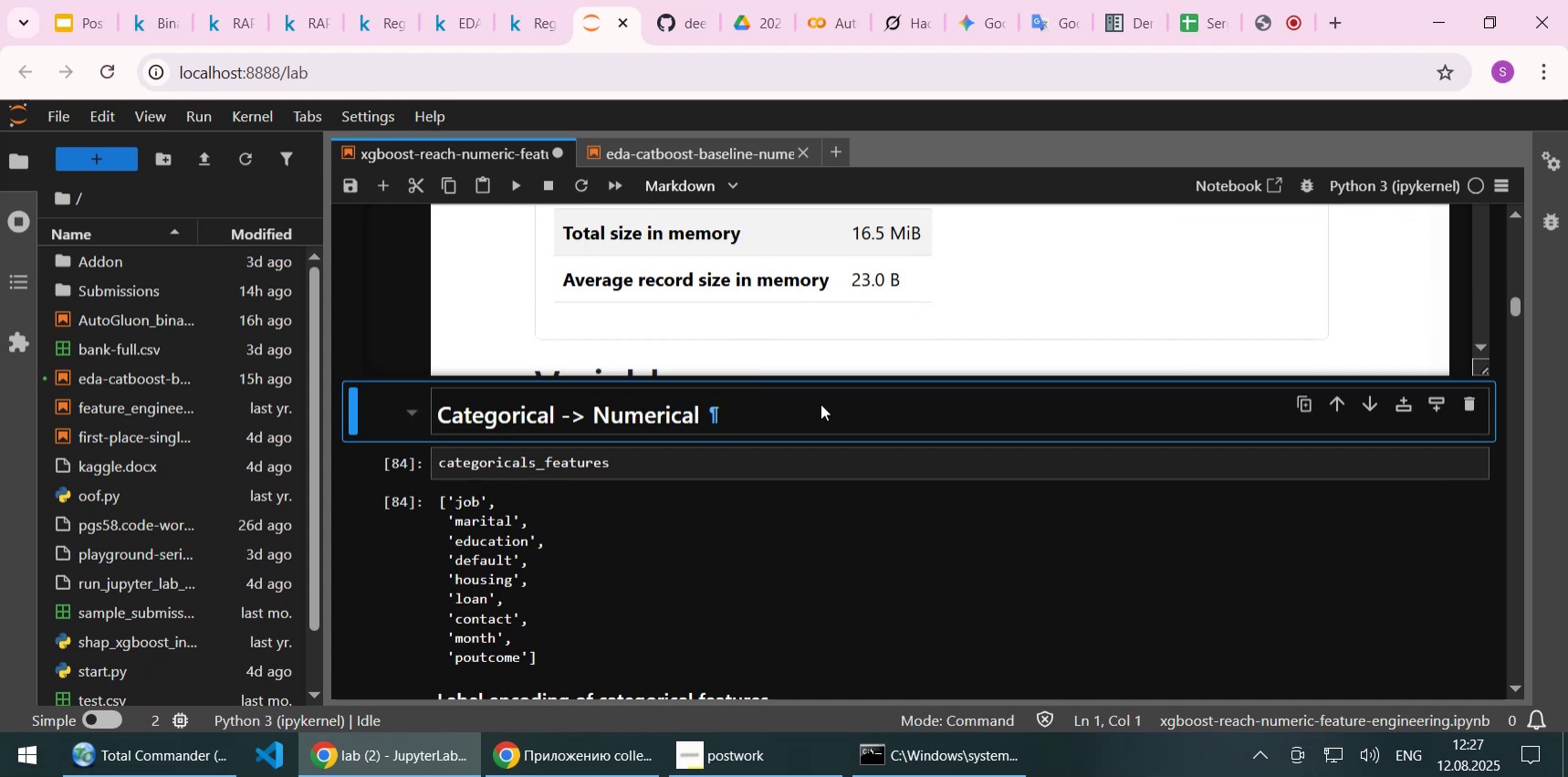 
key(Shift+Enter)
 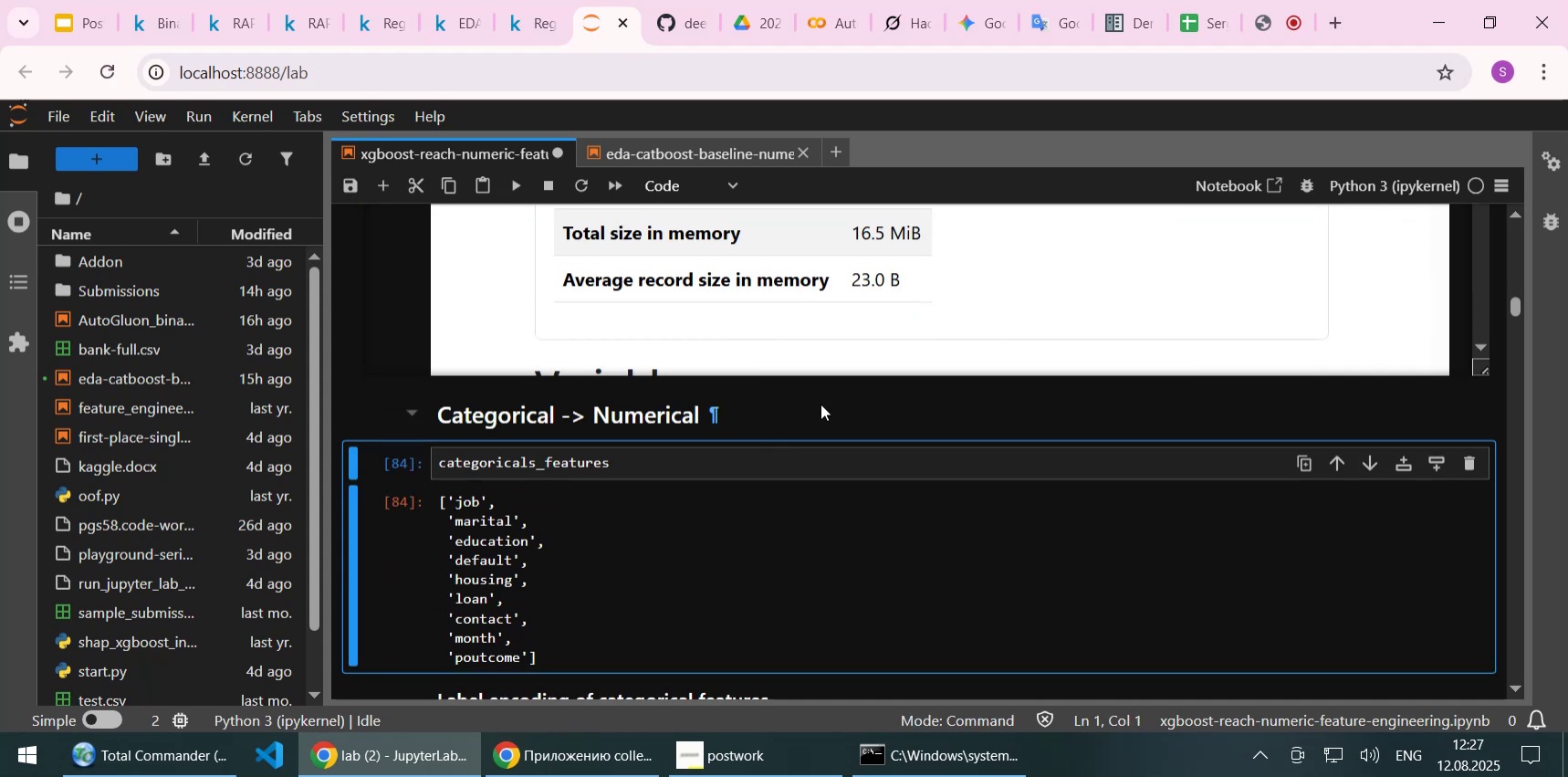 
key(Shift+Enter)
 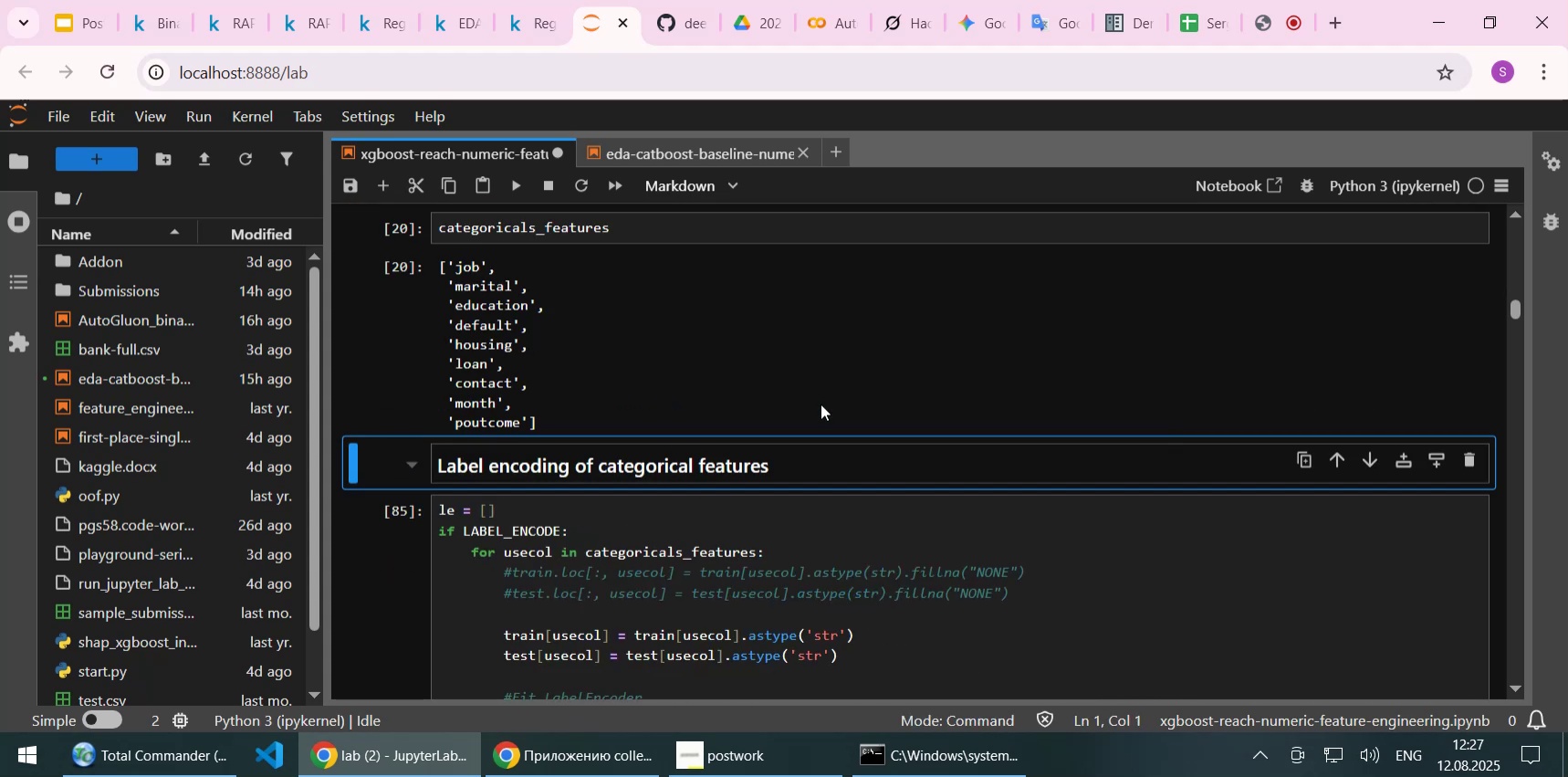 
key(Shift+Enter)
 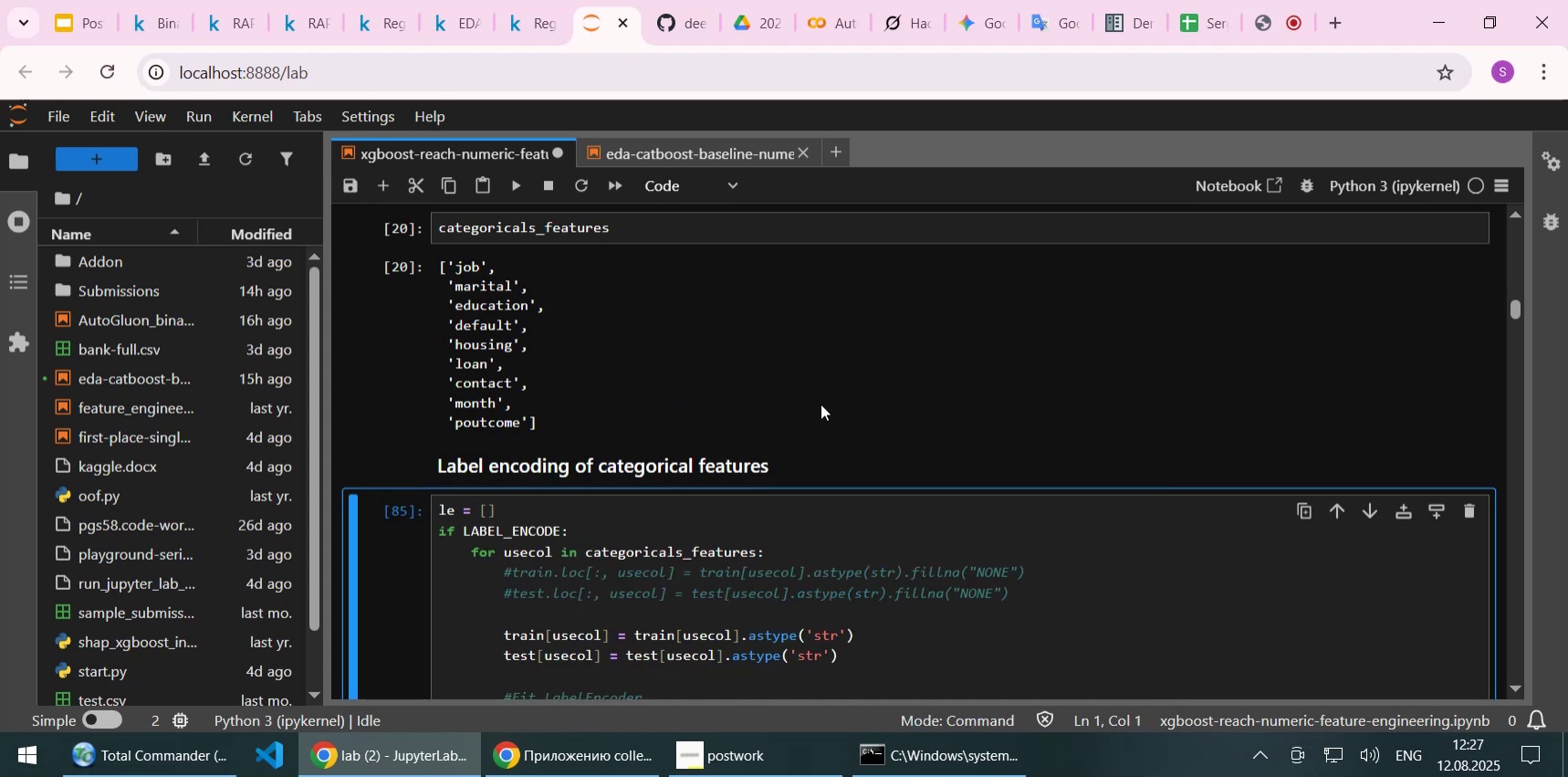 
key(Shift+Enter)
 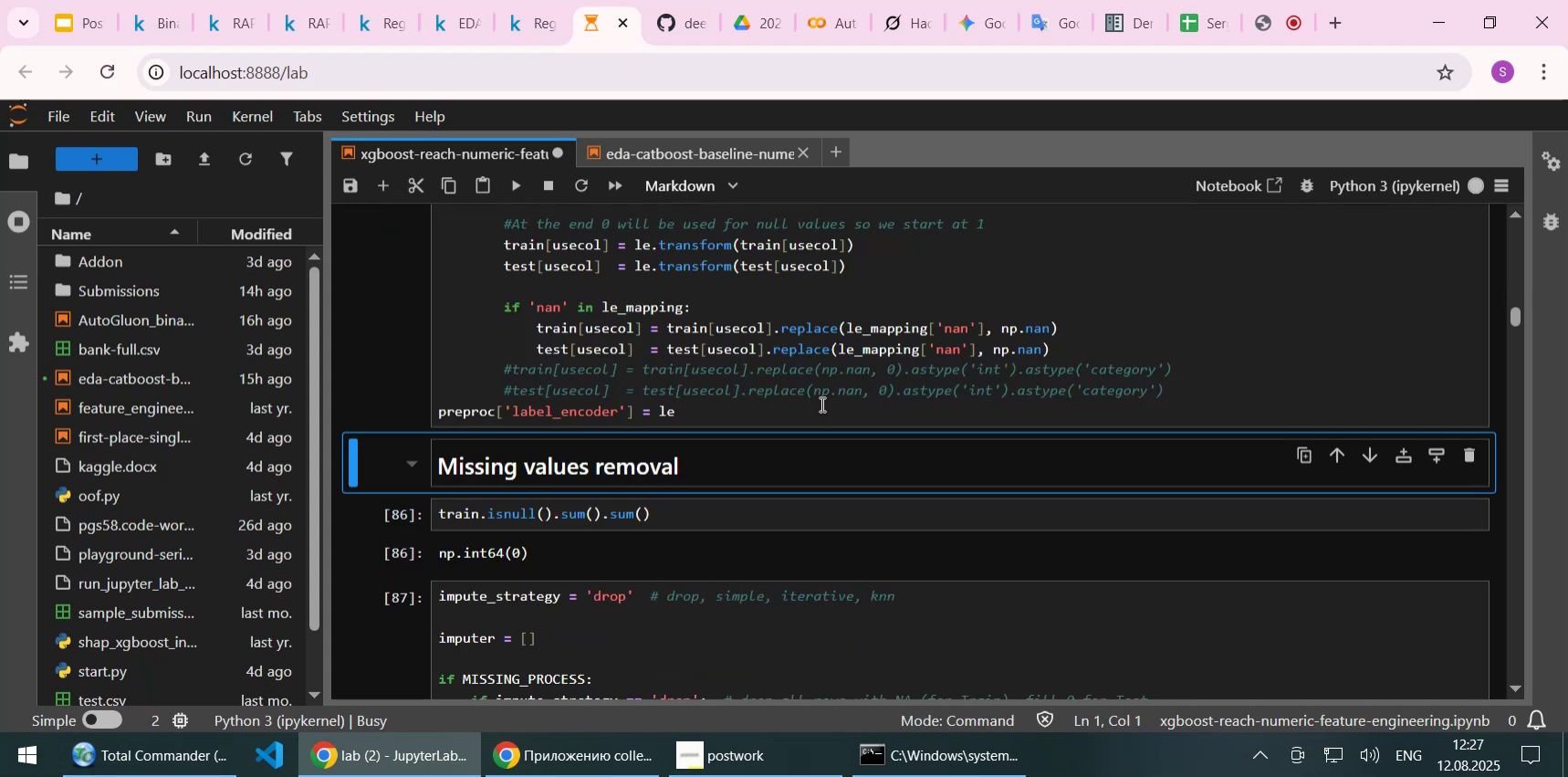 
key(Shift+Enter)
 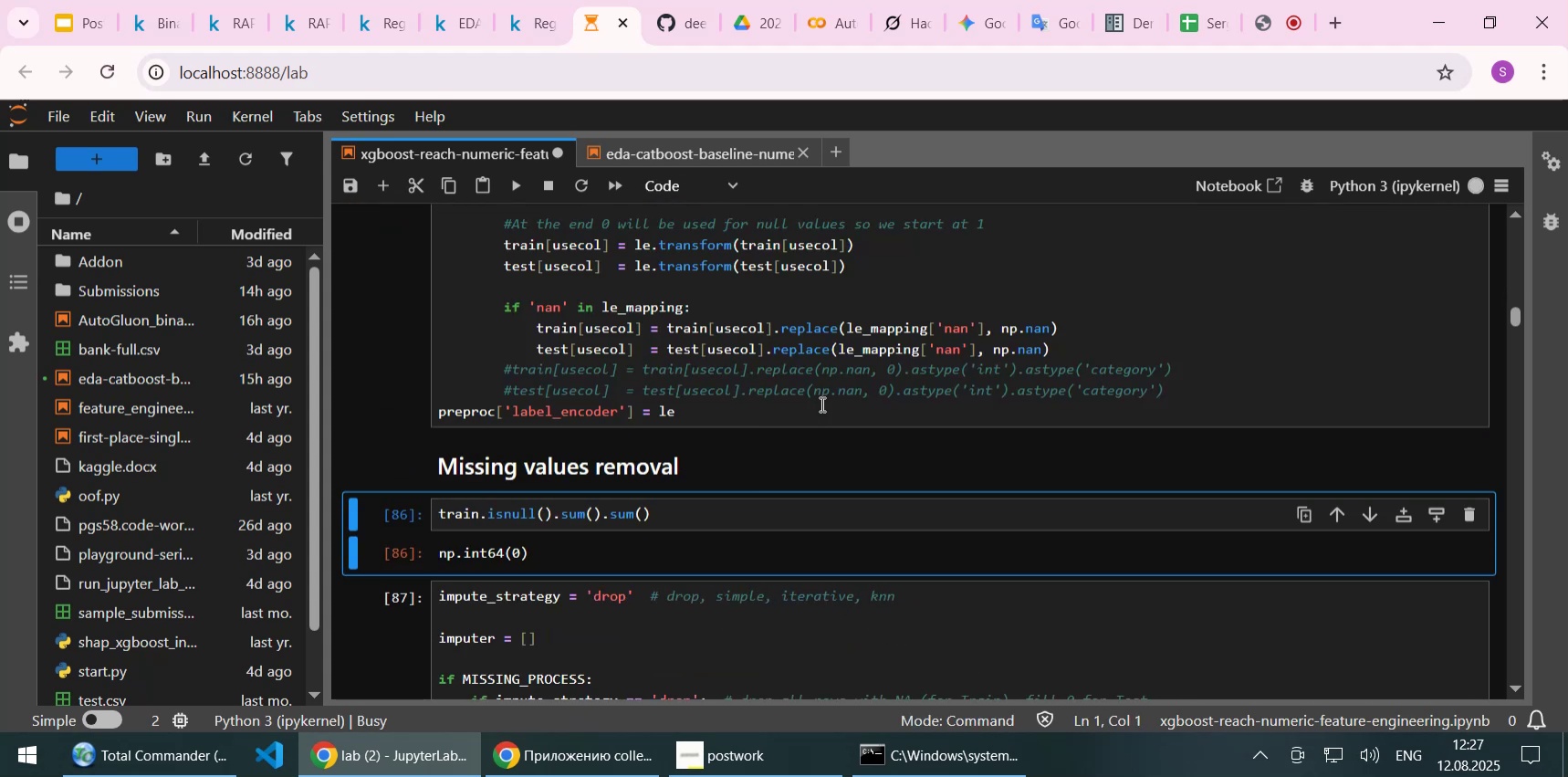 
key(Shift+Enter)
 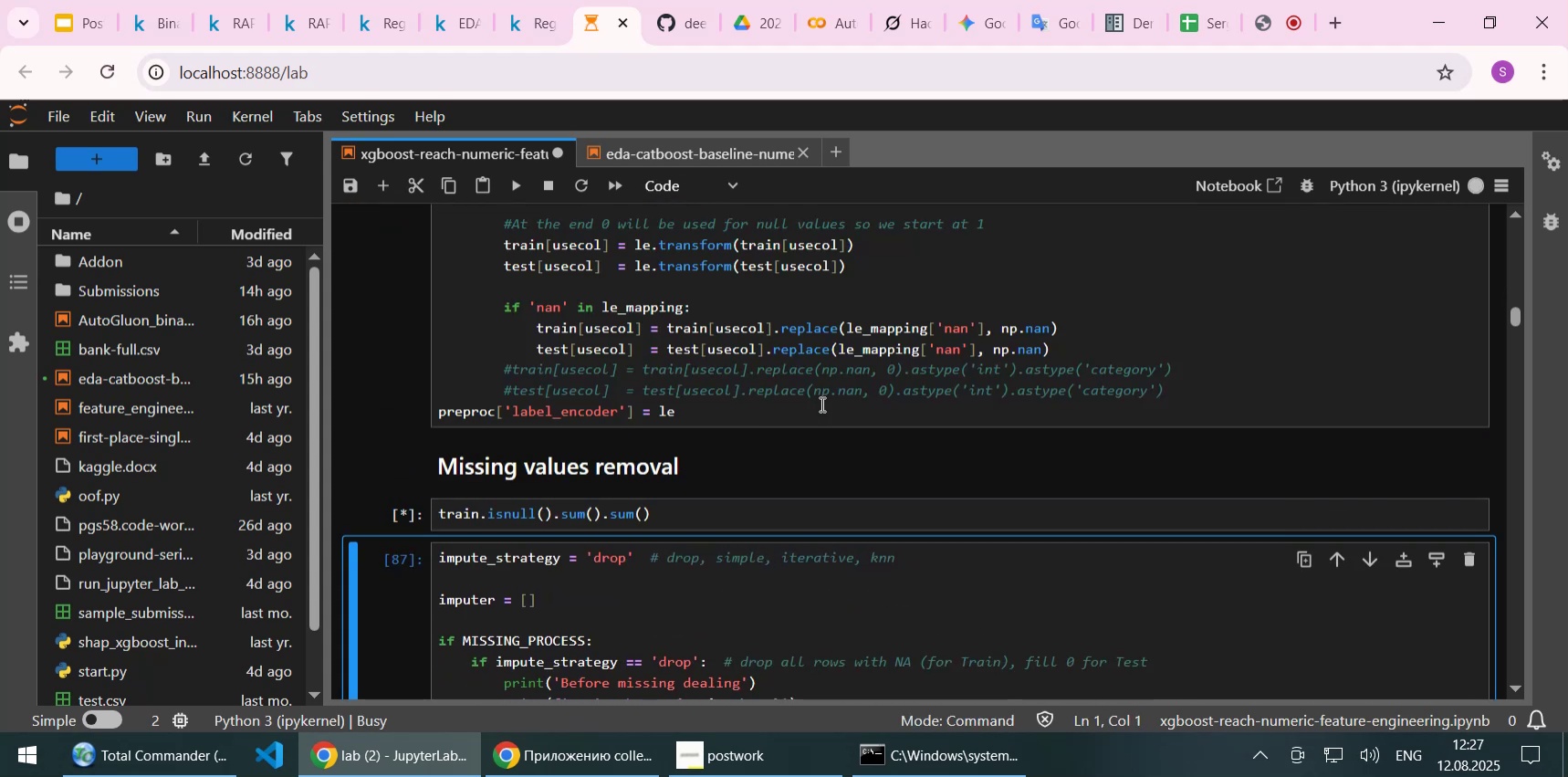 
key(Shift+Enter)
 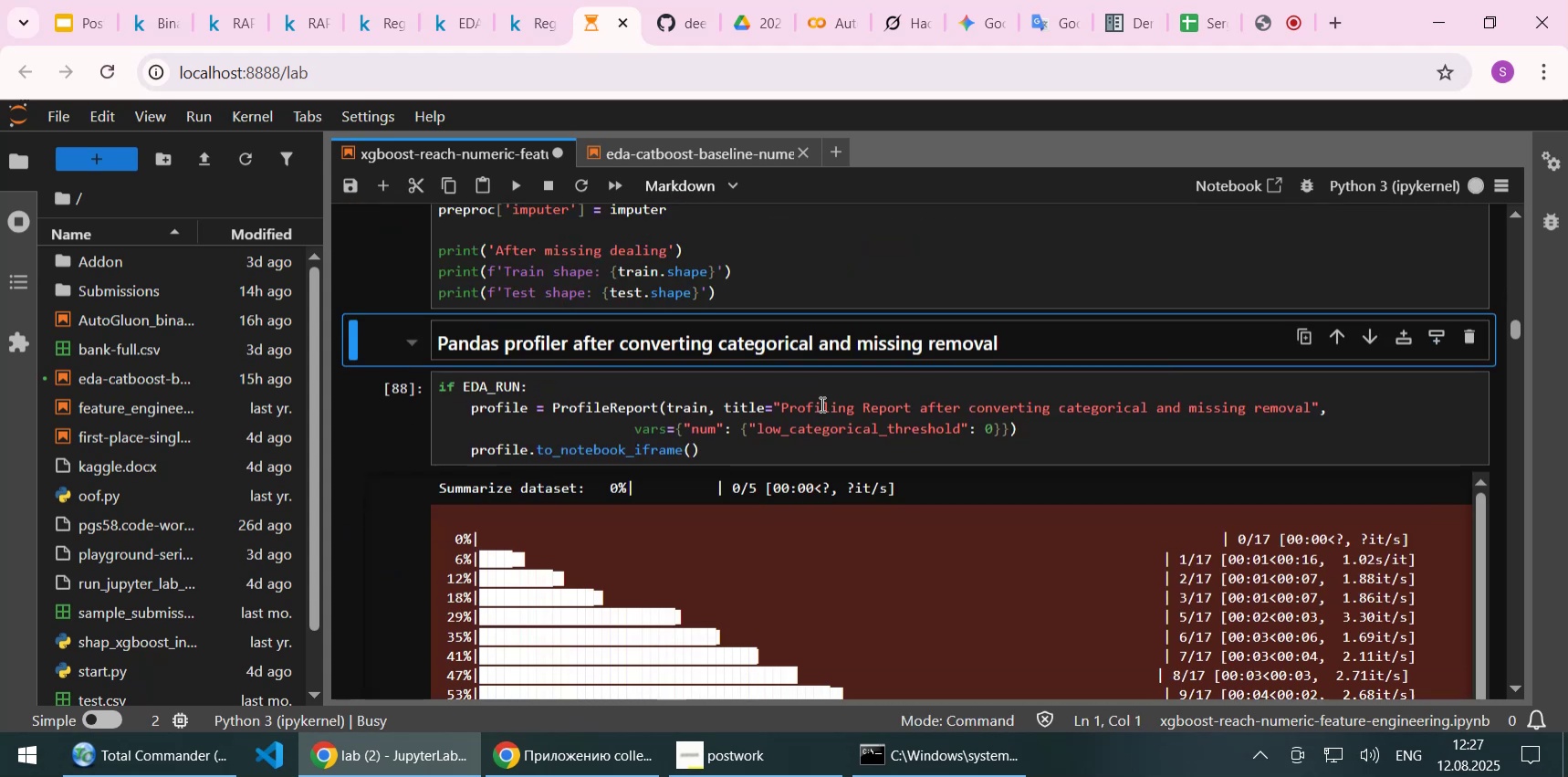 
key(Shift+Enter)
 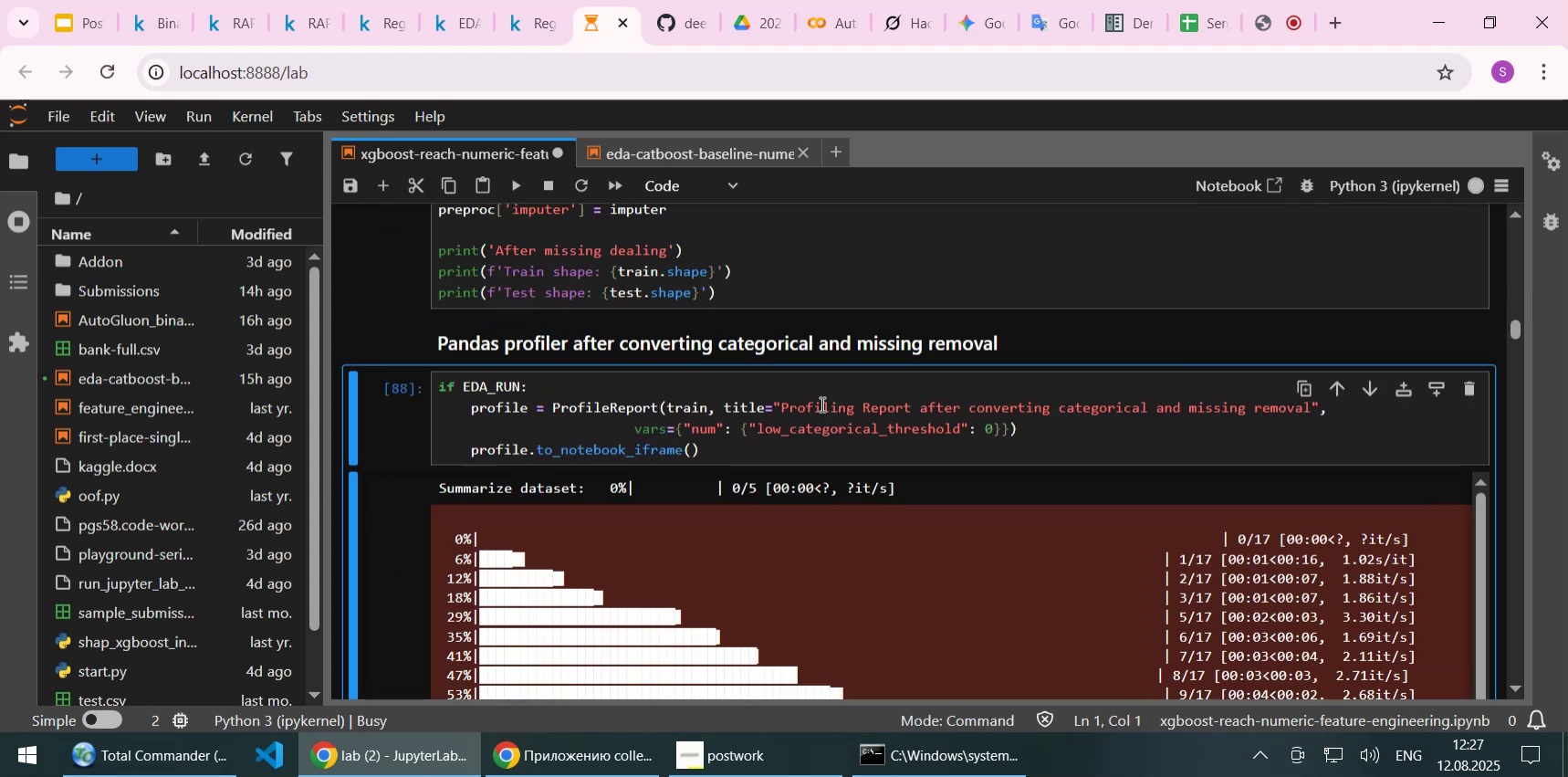 
key(Shift+Enter)
 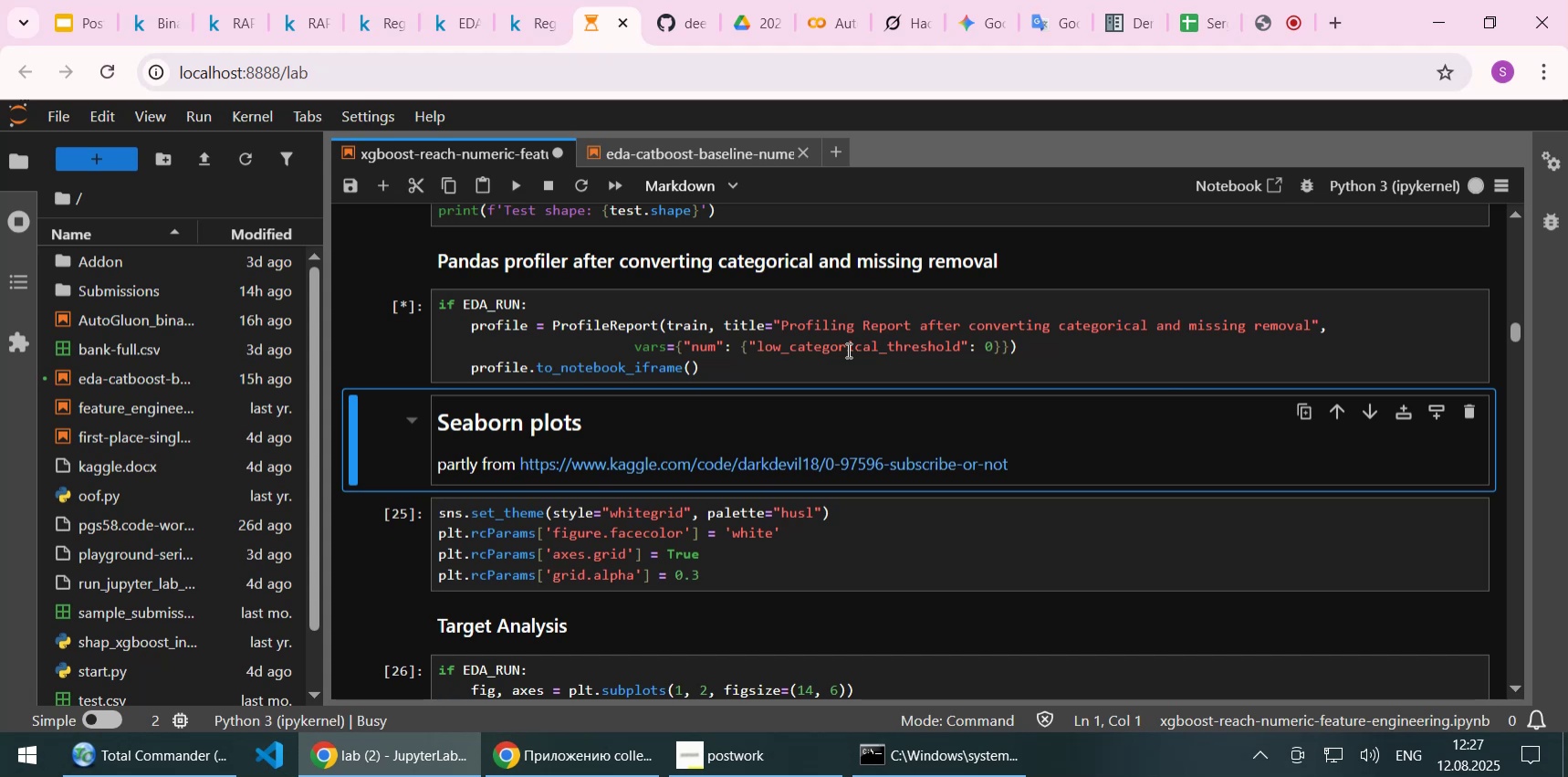 
wait(13.19)
 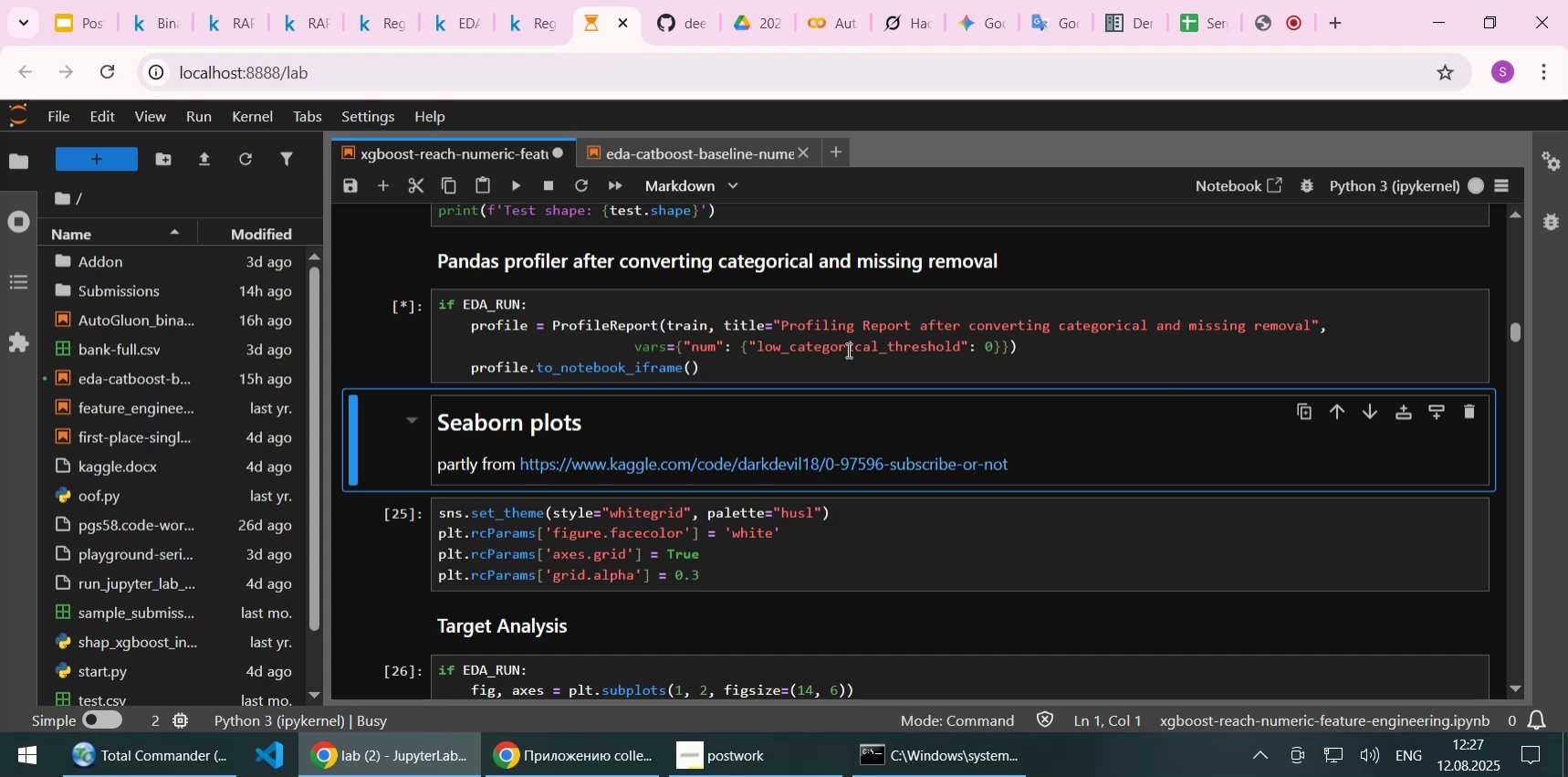 
scroll: coordinate [758, 433], scroll_direction: down, amount: 3.0
 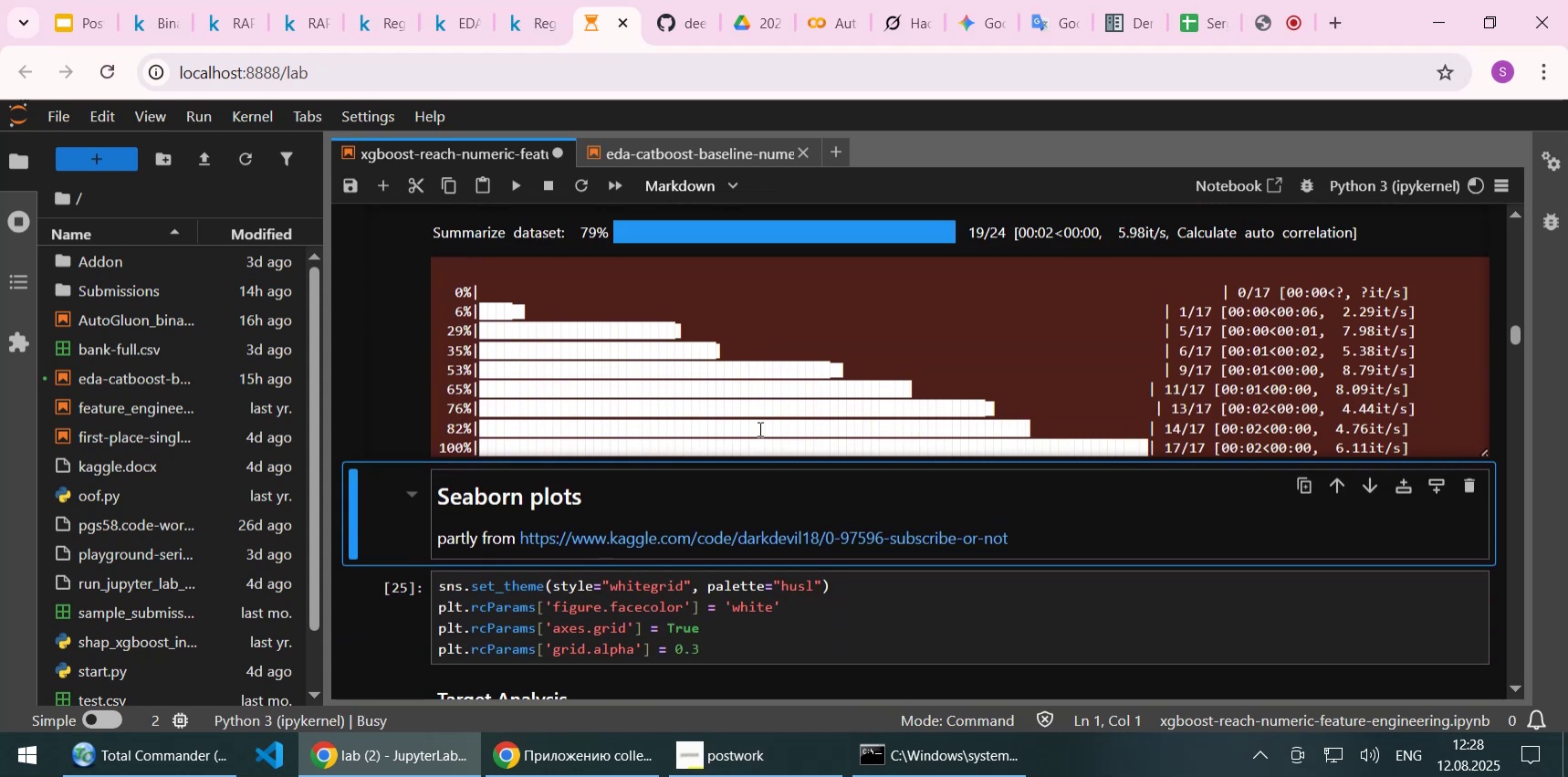 
scroll: coordinate [758, 428], scroll_direction: up, amount: 1.0
 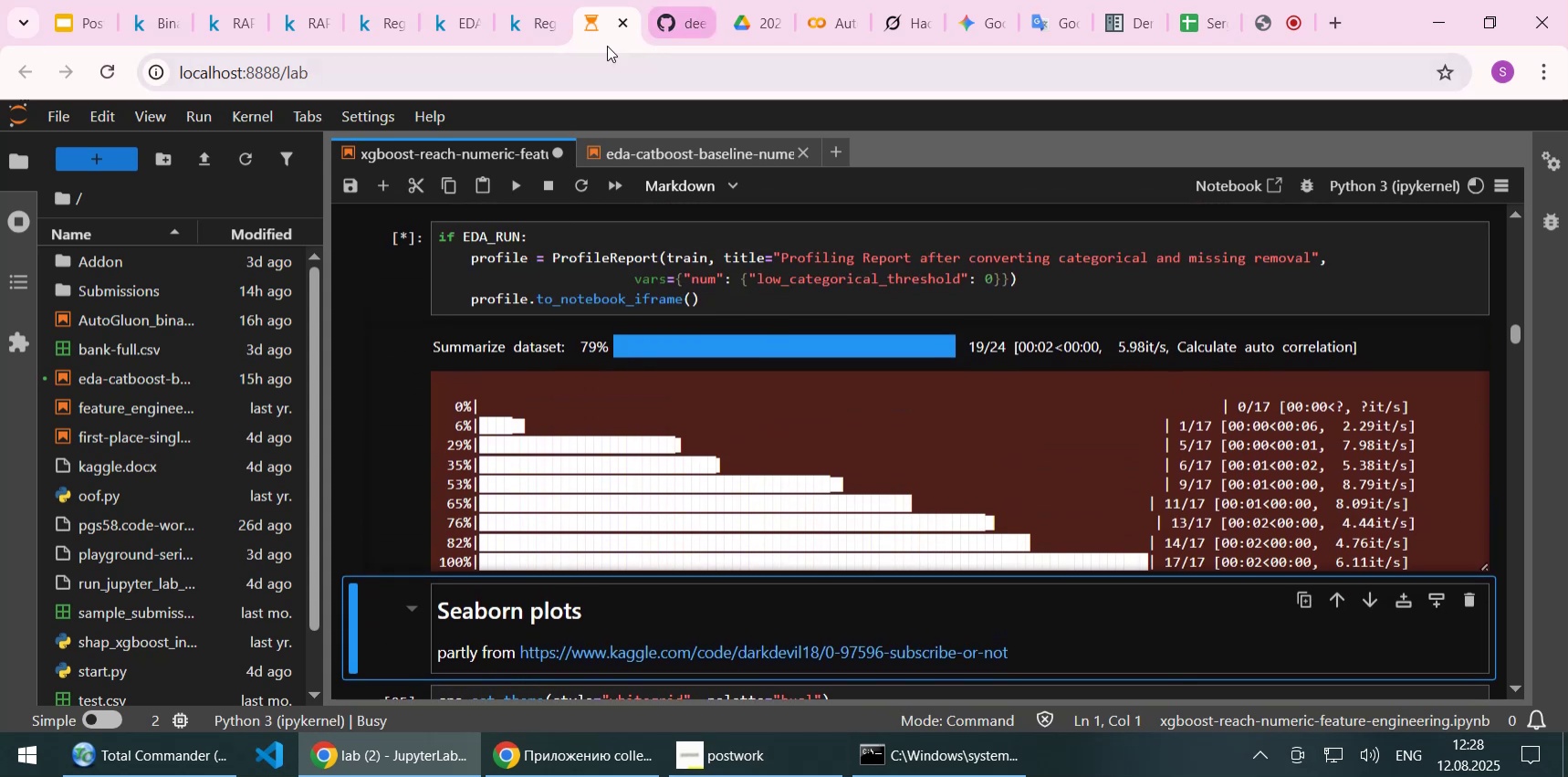 
left_click([535, 31])
 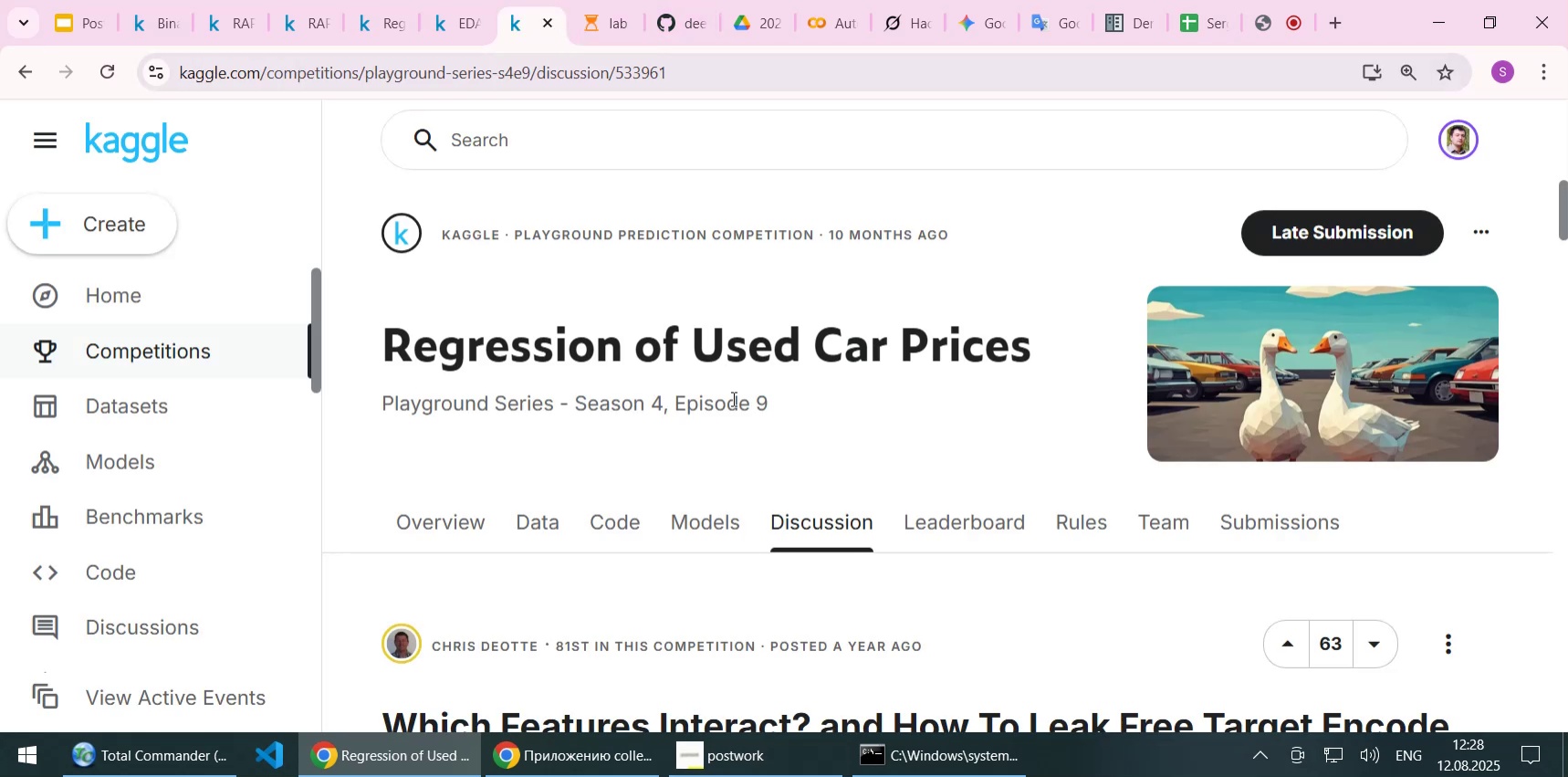 
scroll: coordinate [745, 426], scroll_direction: down, amount: 2.0
 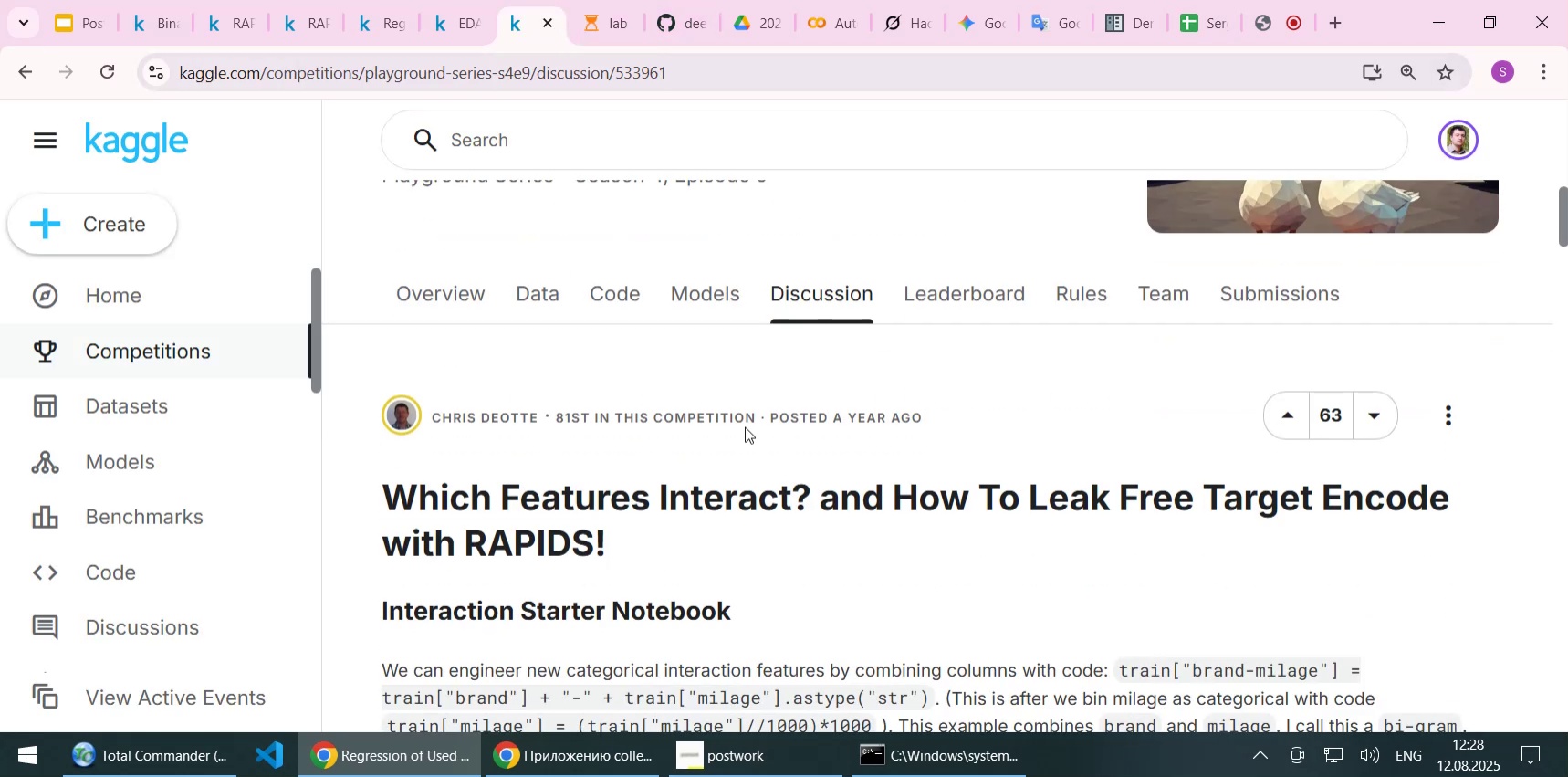 
scroll: coordinate [745, 426], scroll_direction: up, amount: 1.0
 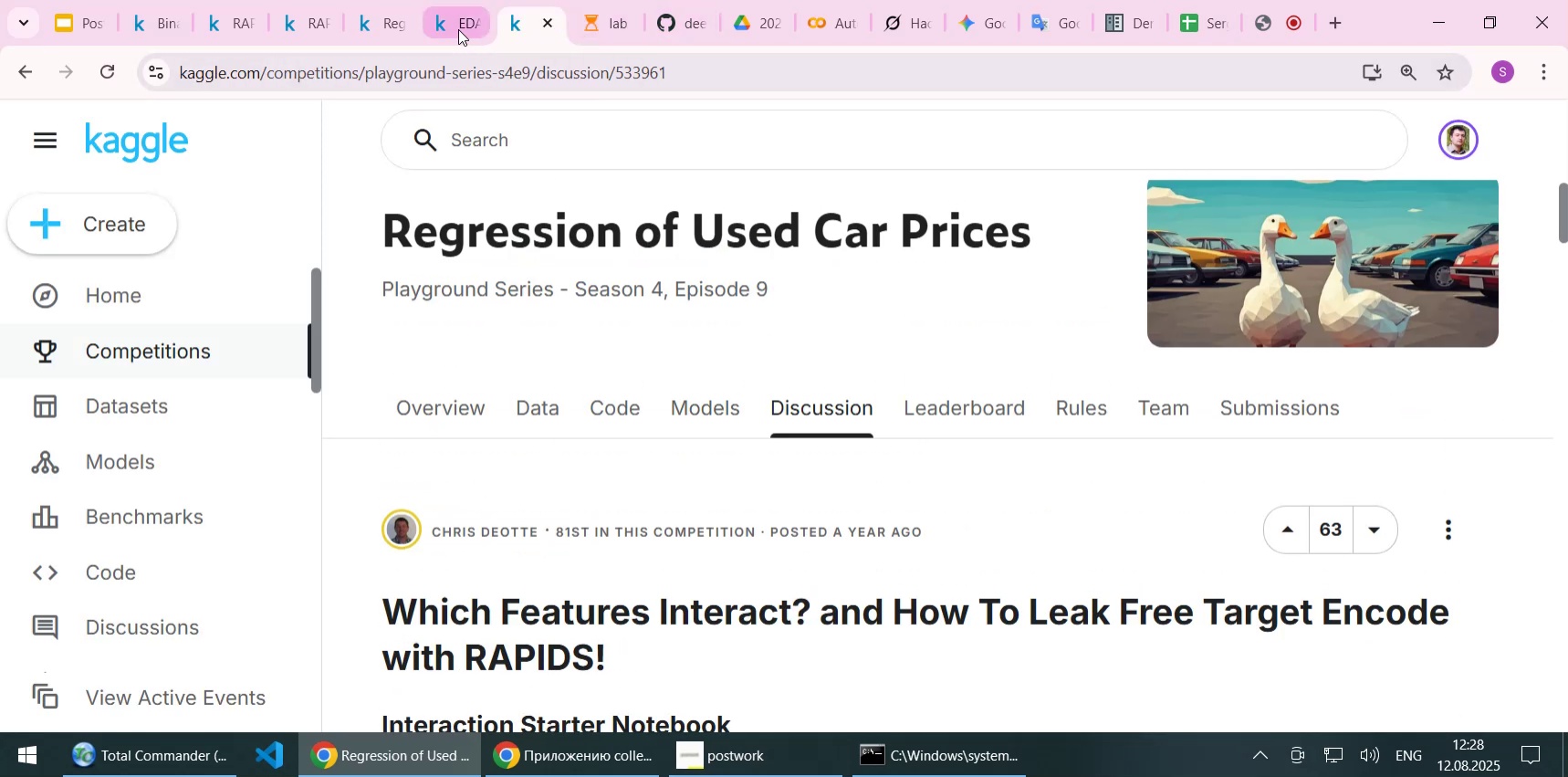 
left_click([458, 29])
 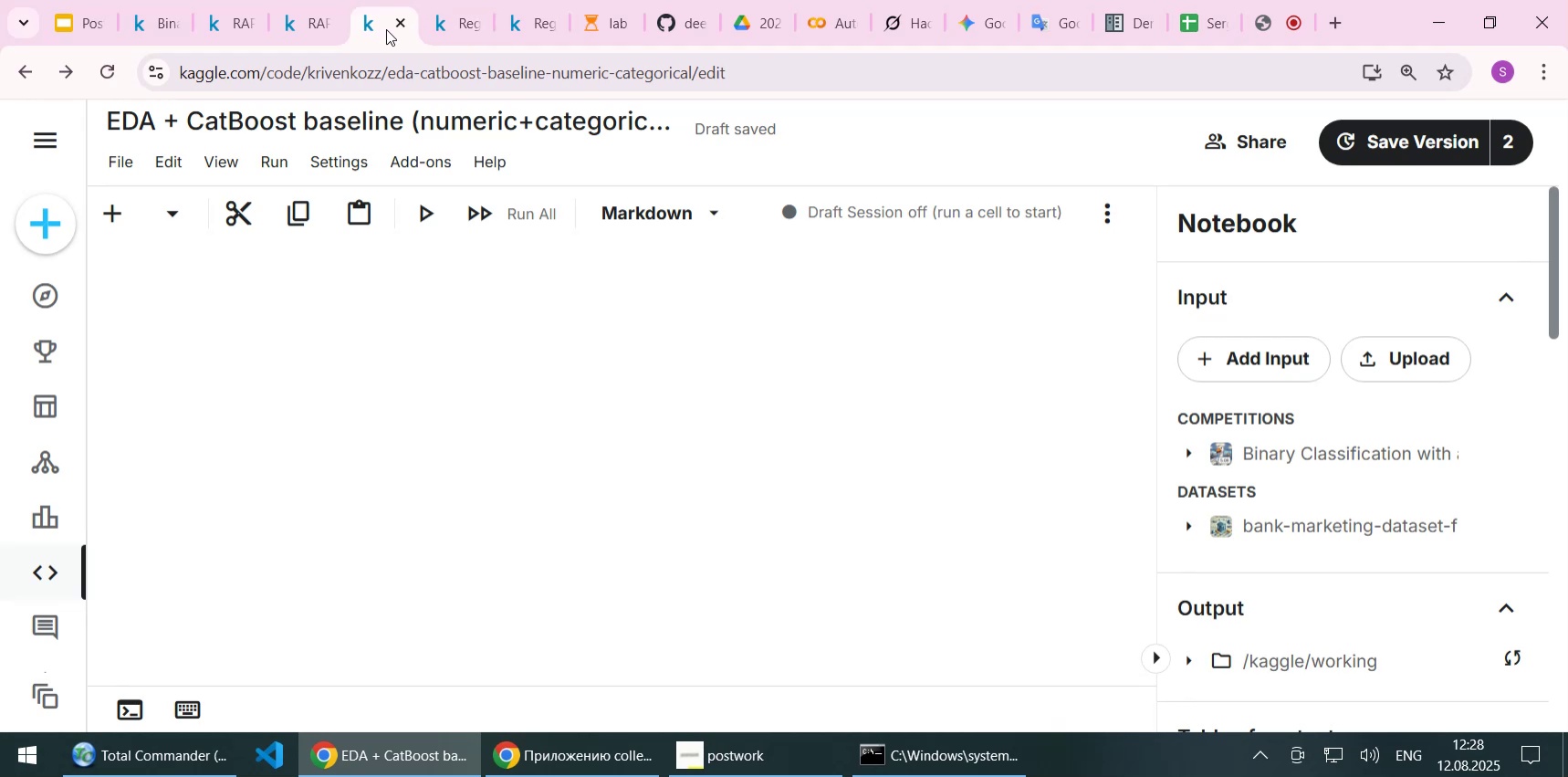 
left_click([457, 14])
 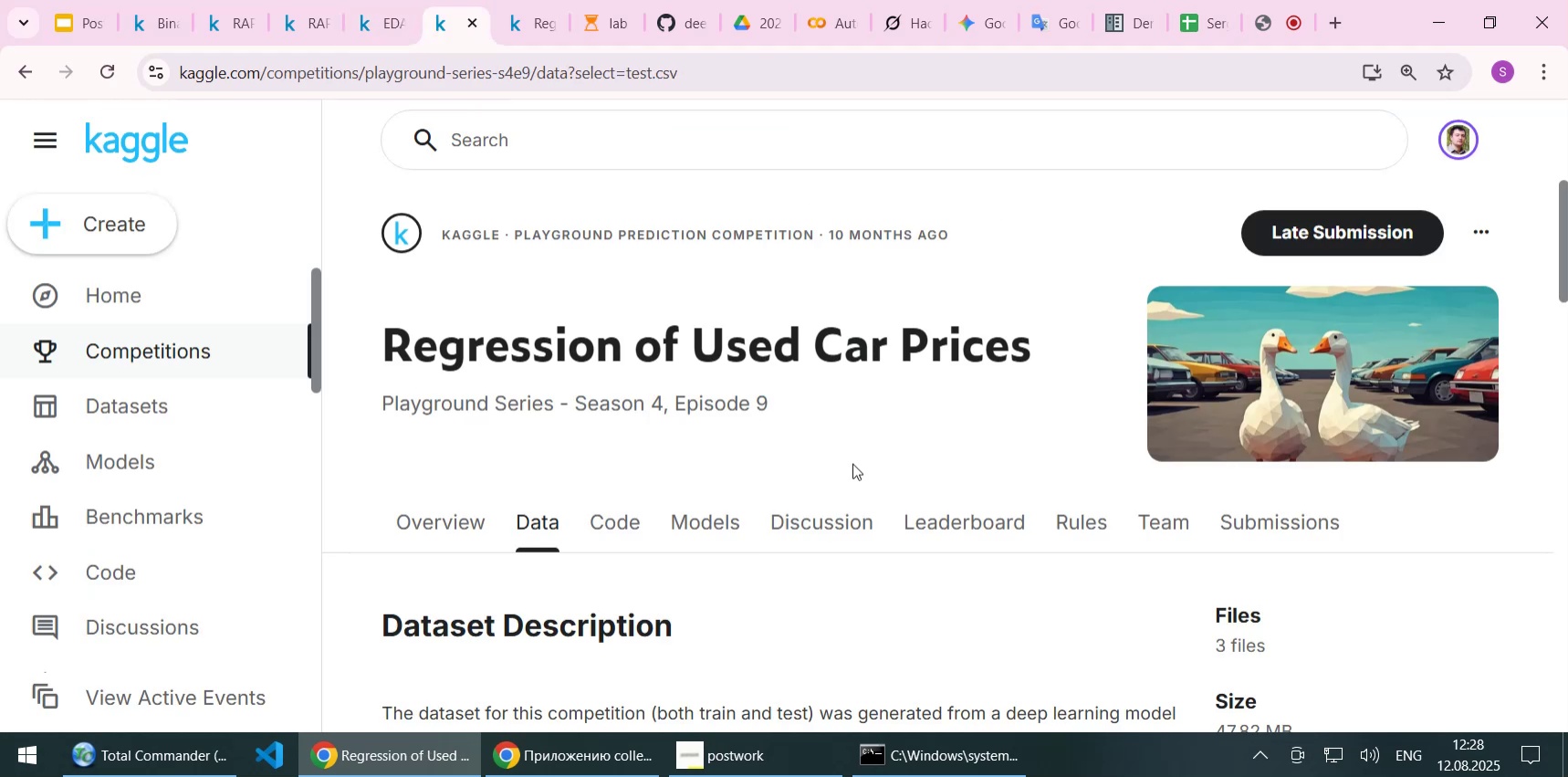 
scroll: coordinate [722, 478], scroll_direction: down, amount: 8.0
 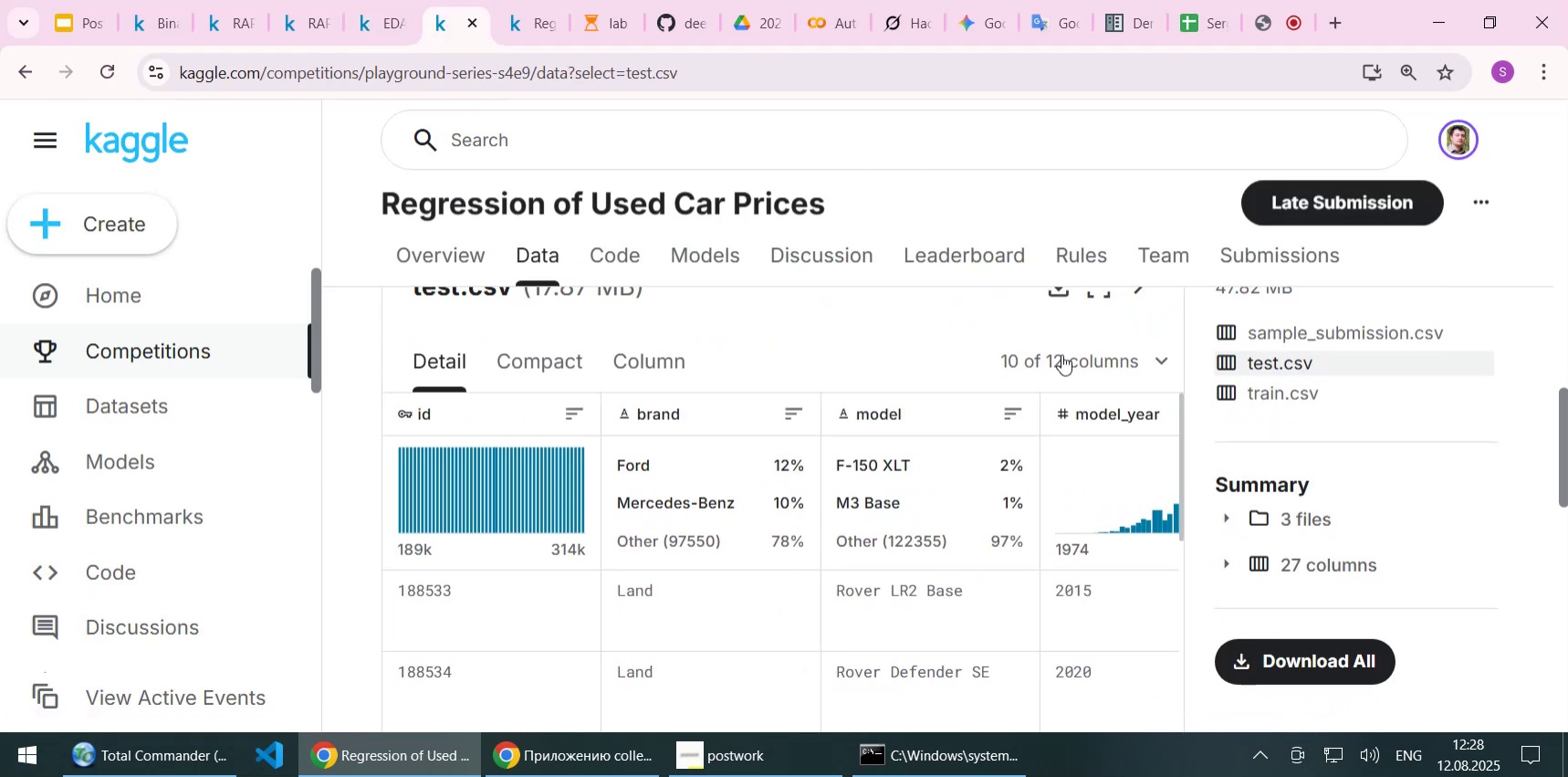 
left_click([1061, 354])
 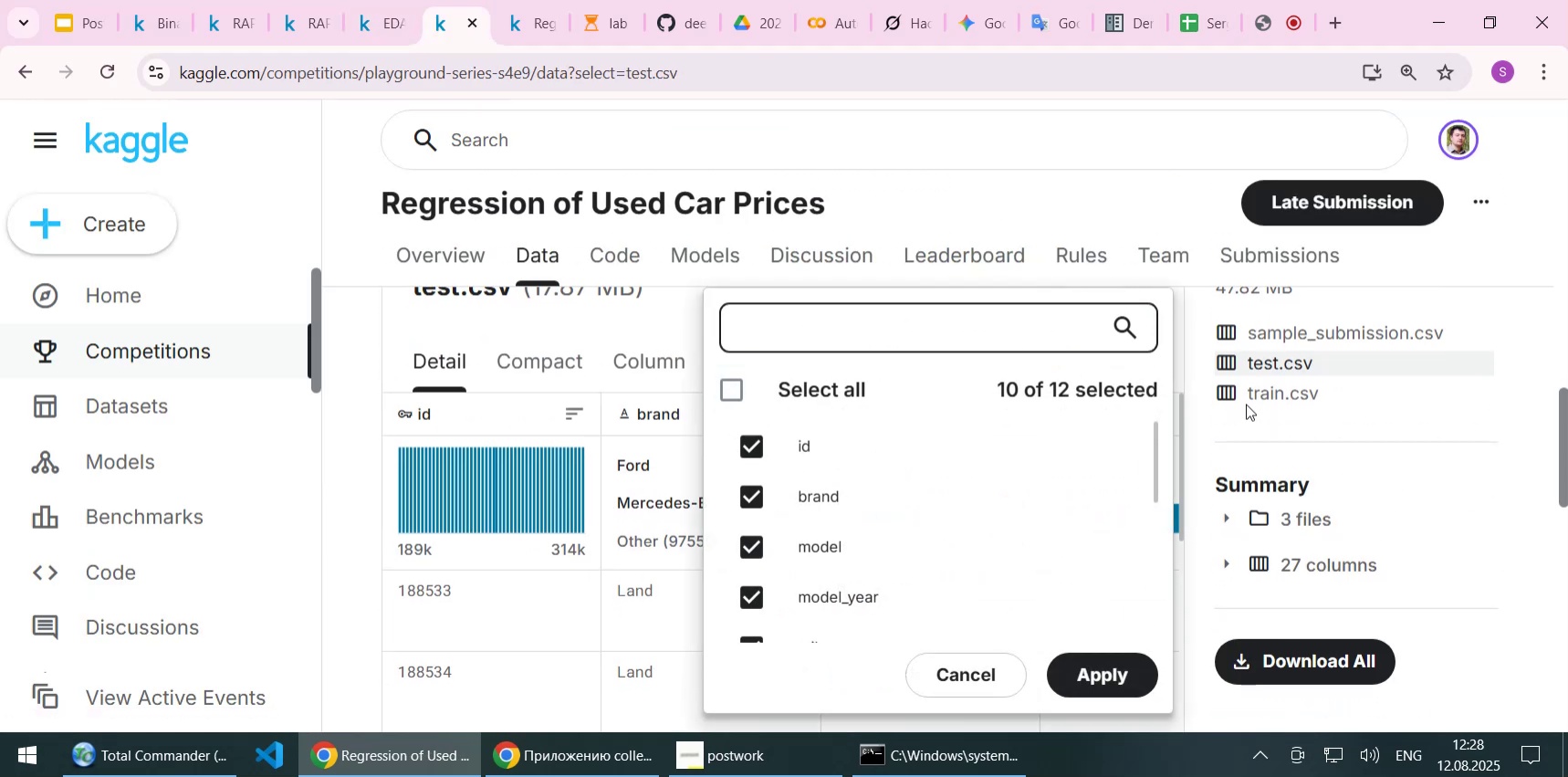 
double_click([1272, 395])
 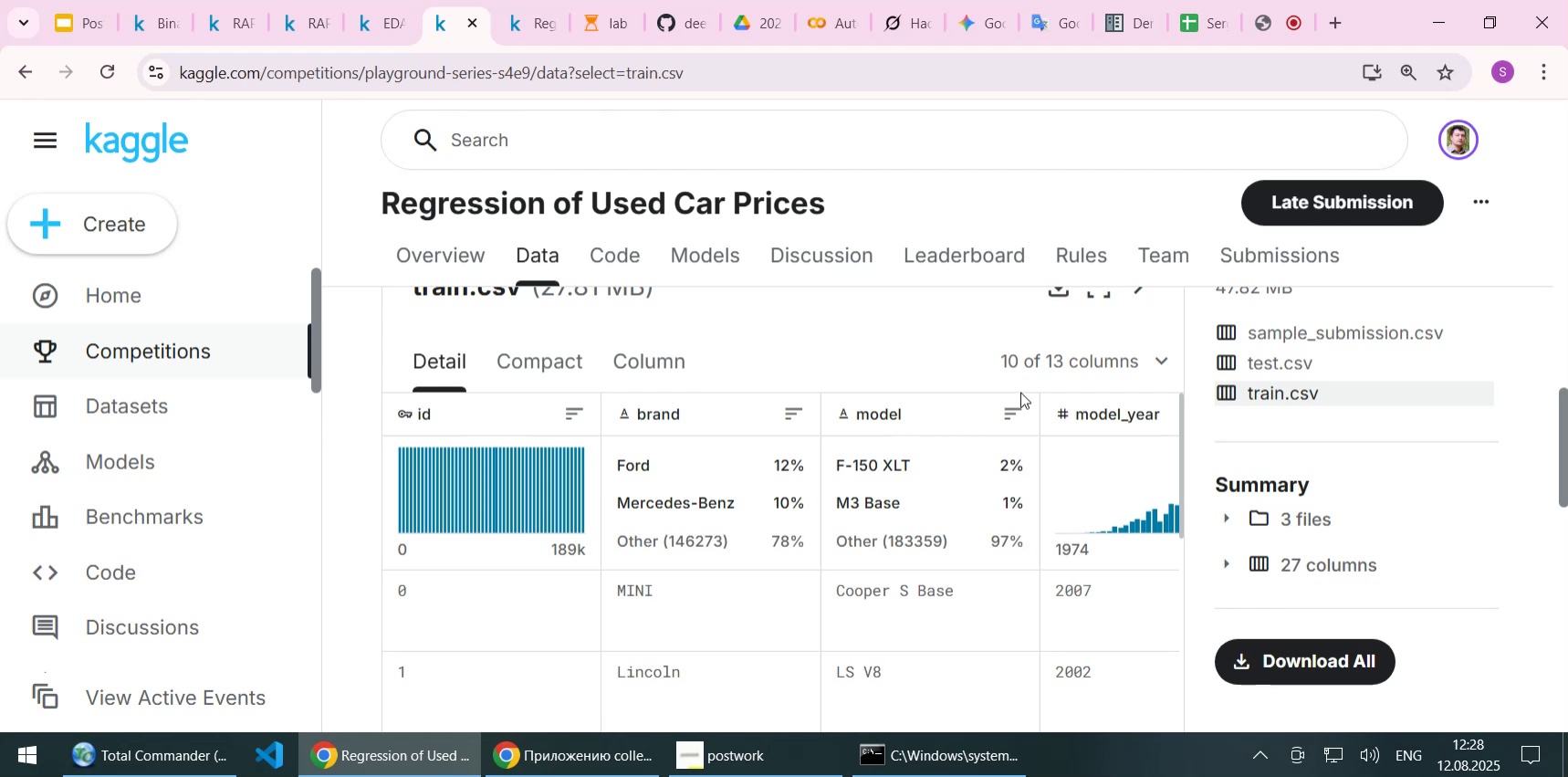 
left_click([1044, 364])
 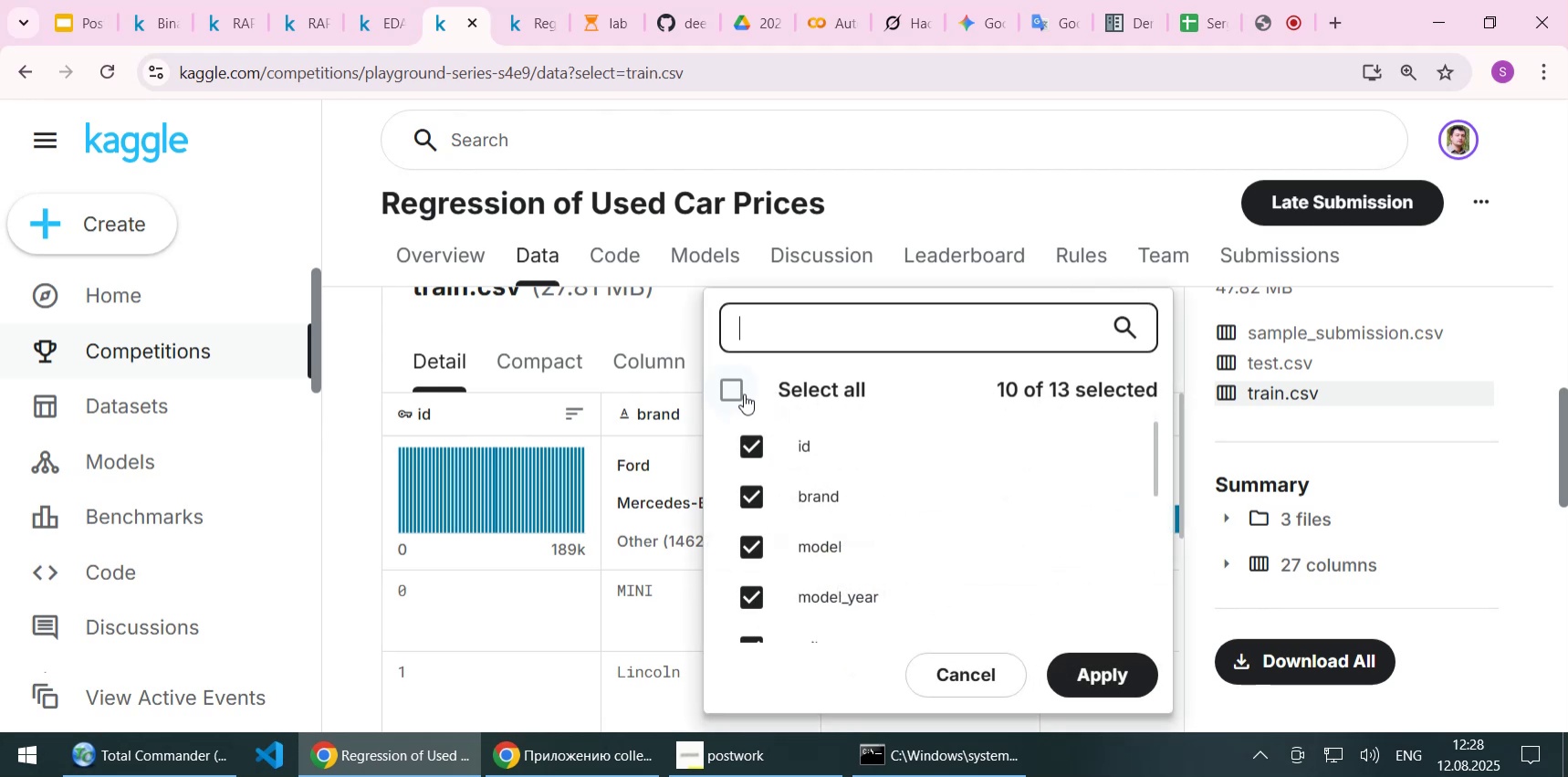 
left_click([740, 393])
 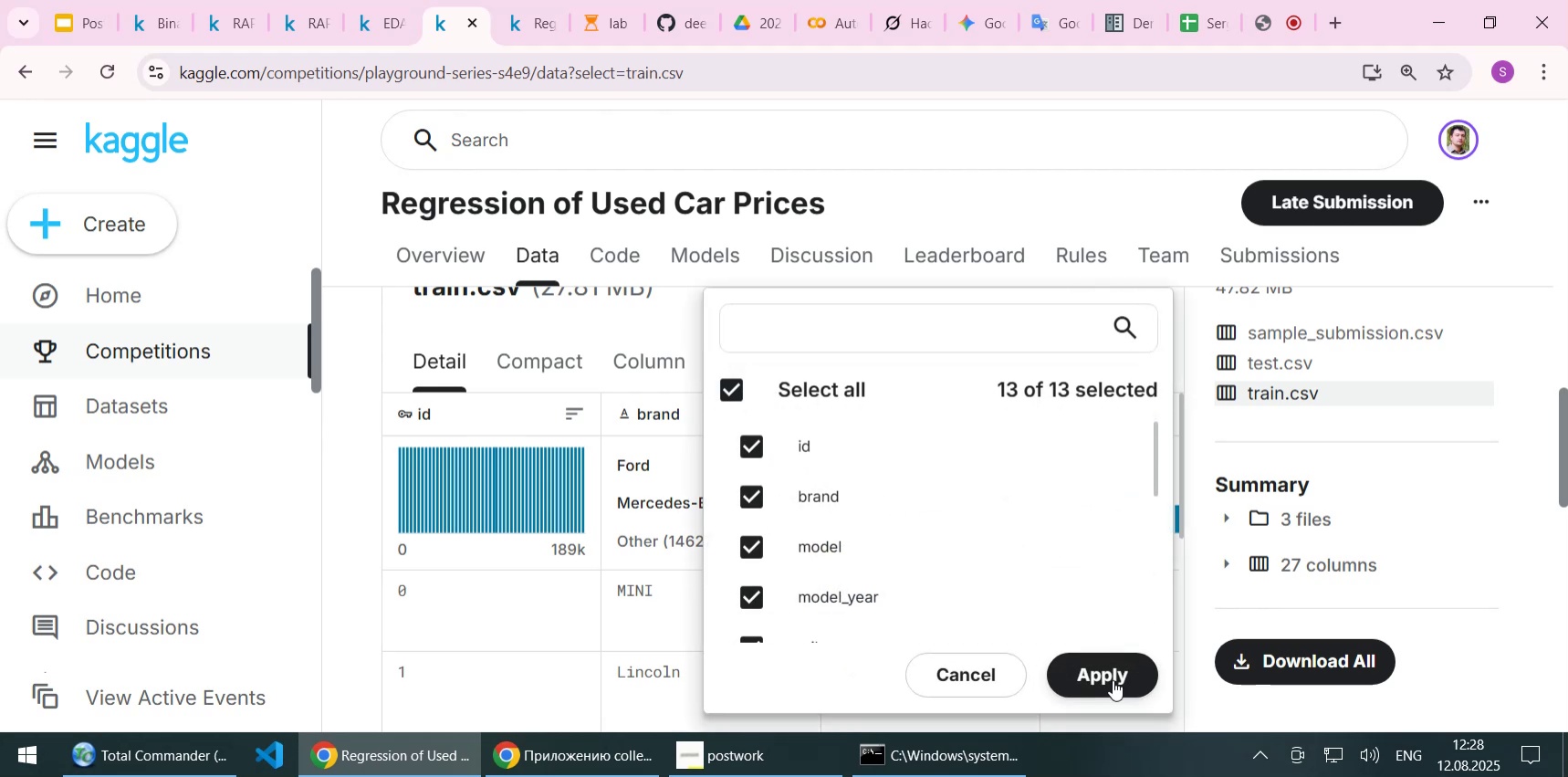 
left_click([1113, 679])
 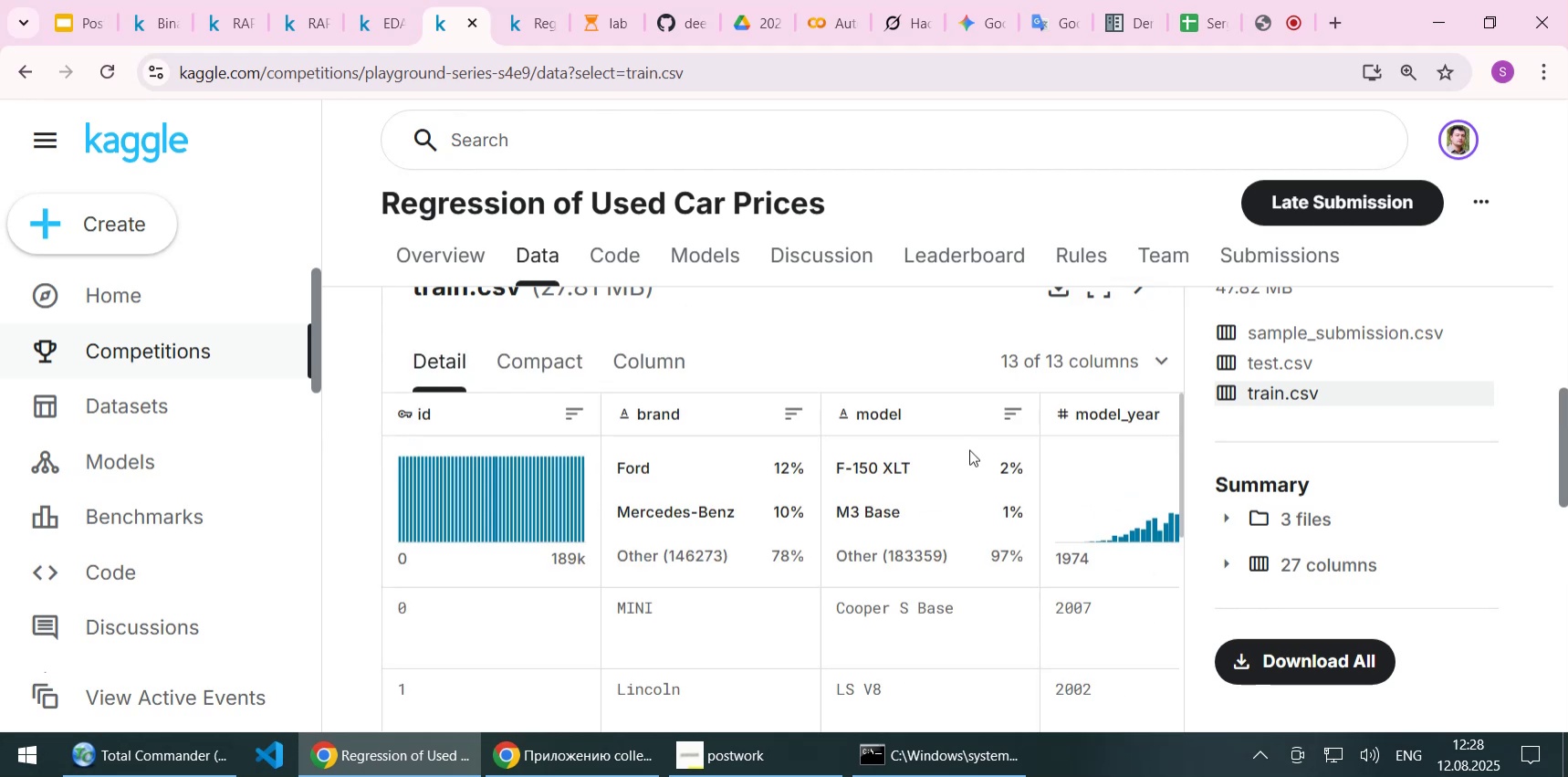 
scroll: coordinate [969, 449], scroll_direction: down, amount: 1.0
 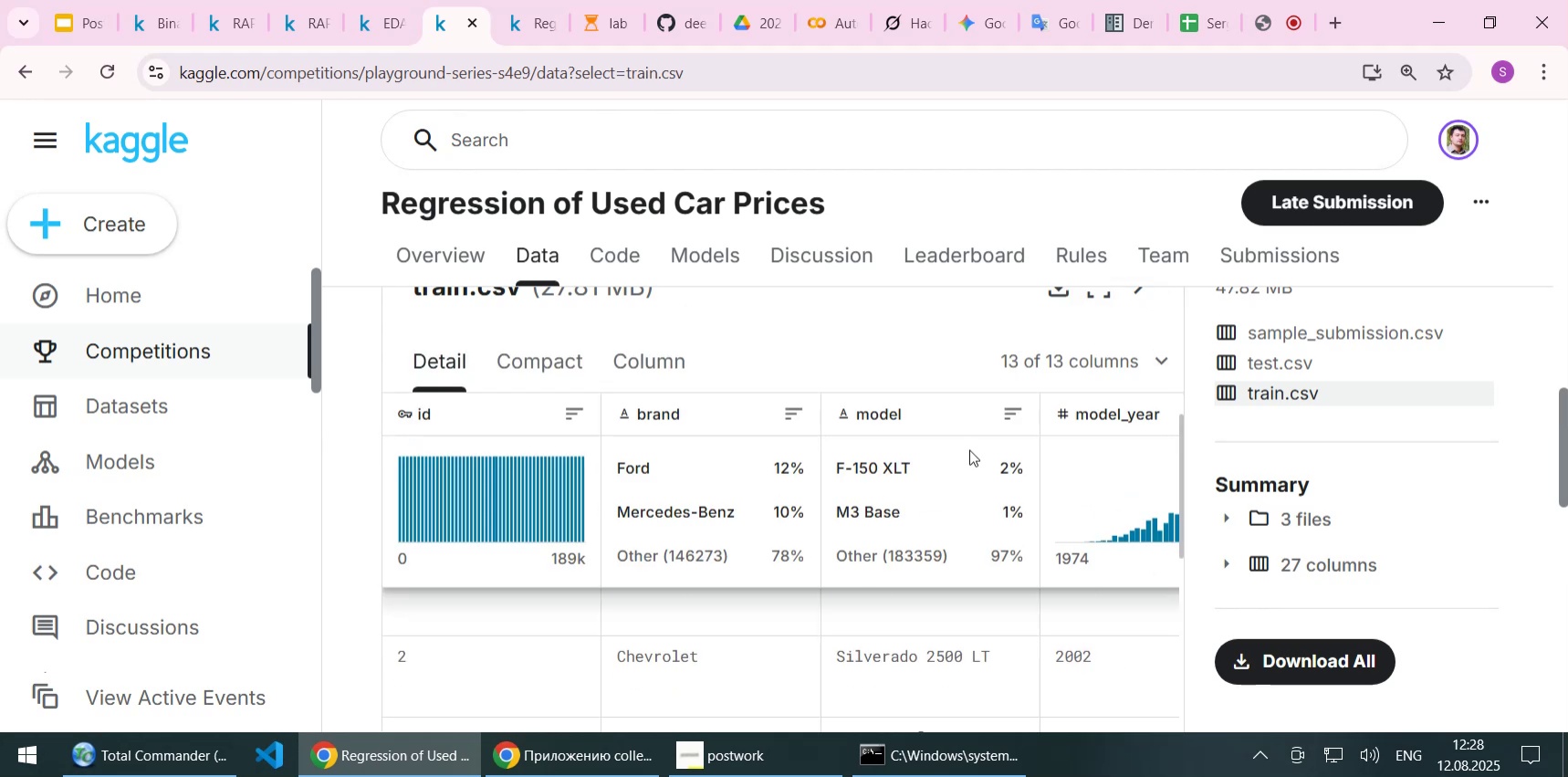 
scroll: coordinate [1133, 644], scroll_direction: up, amount: 3.0
 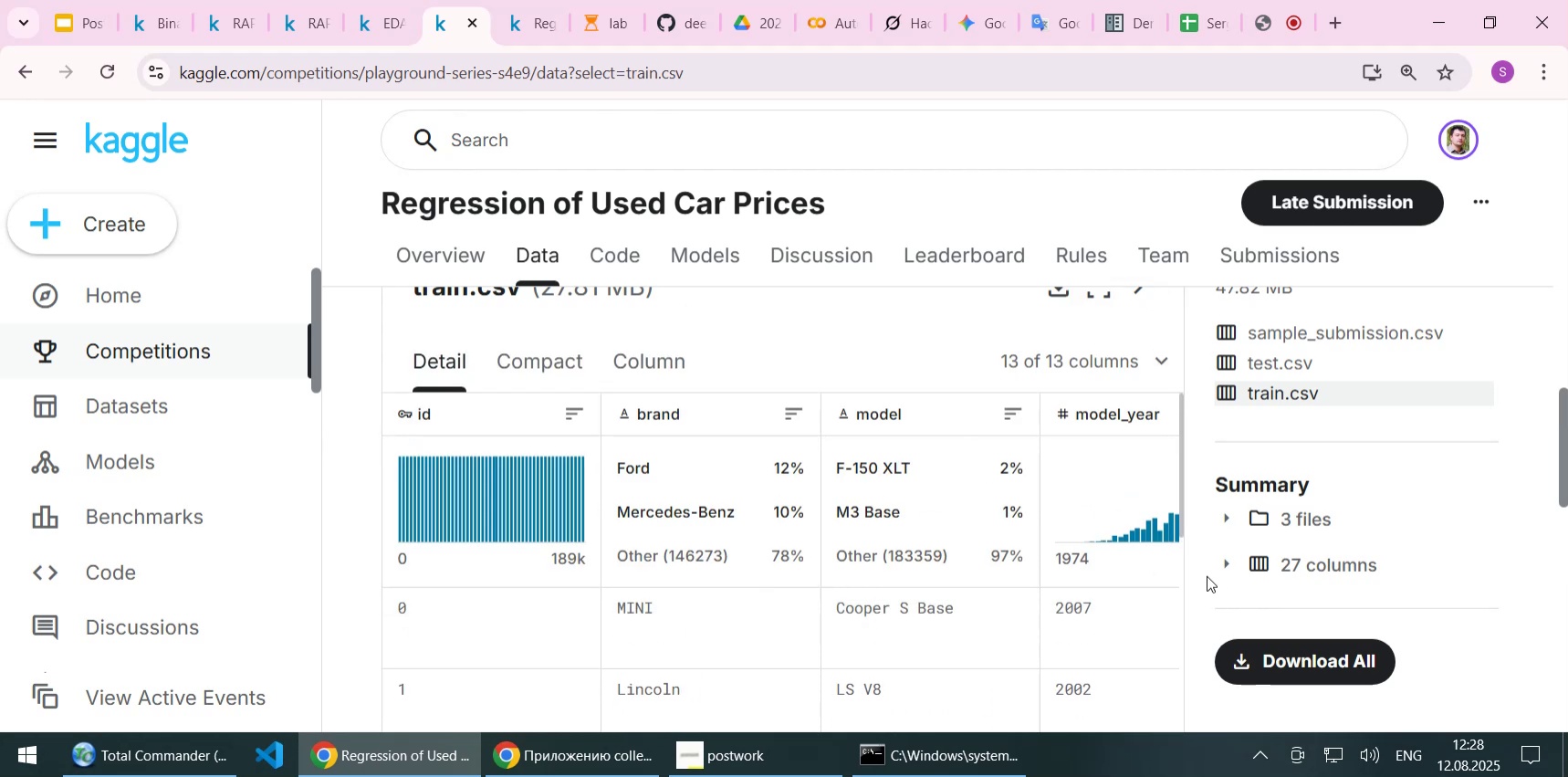 
scroll: coordinate [1207, 575], scroll_direction: down, amount: 1.0
 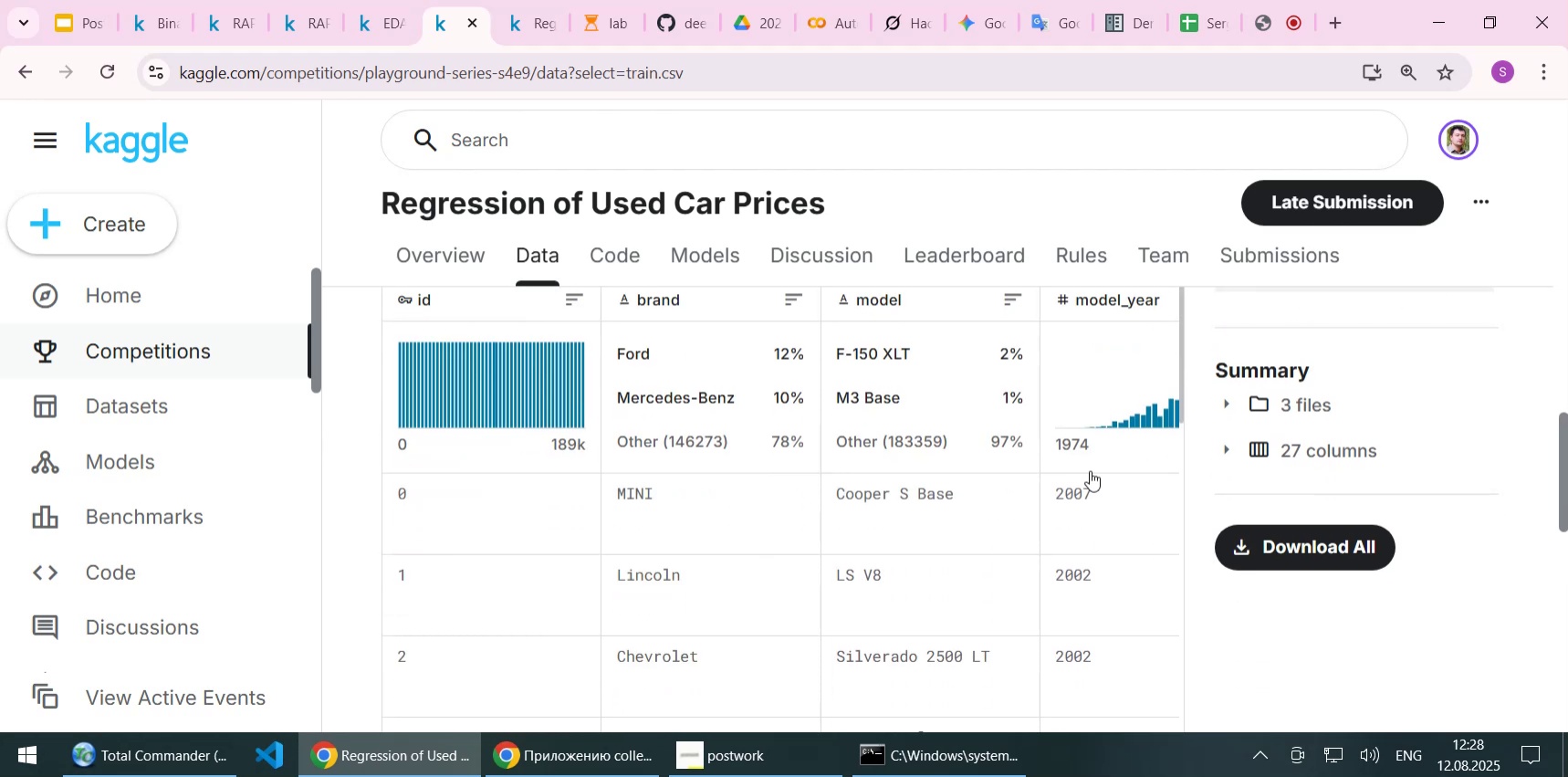 
scroll: coordinate [1090, 470], scroll_direction: up, amount: 1.0
 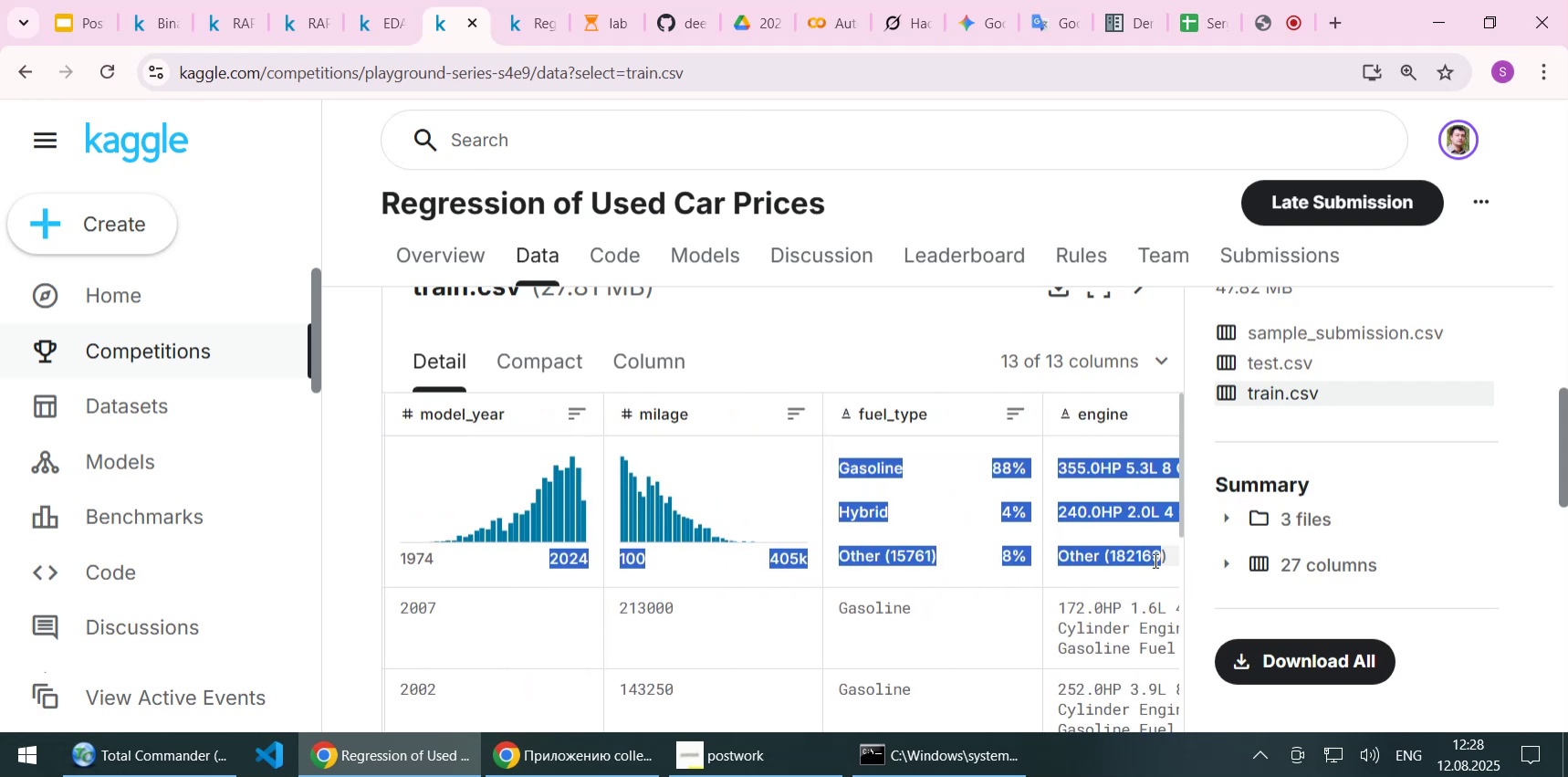 
wait(5.22)
 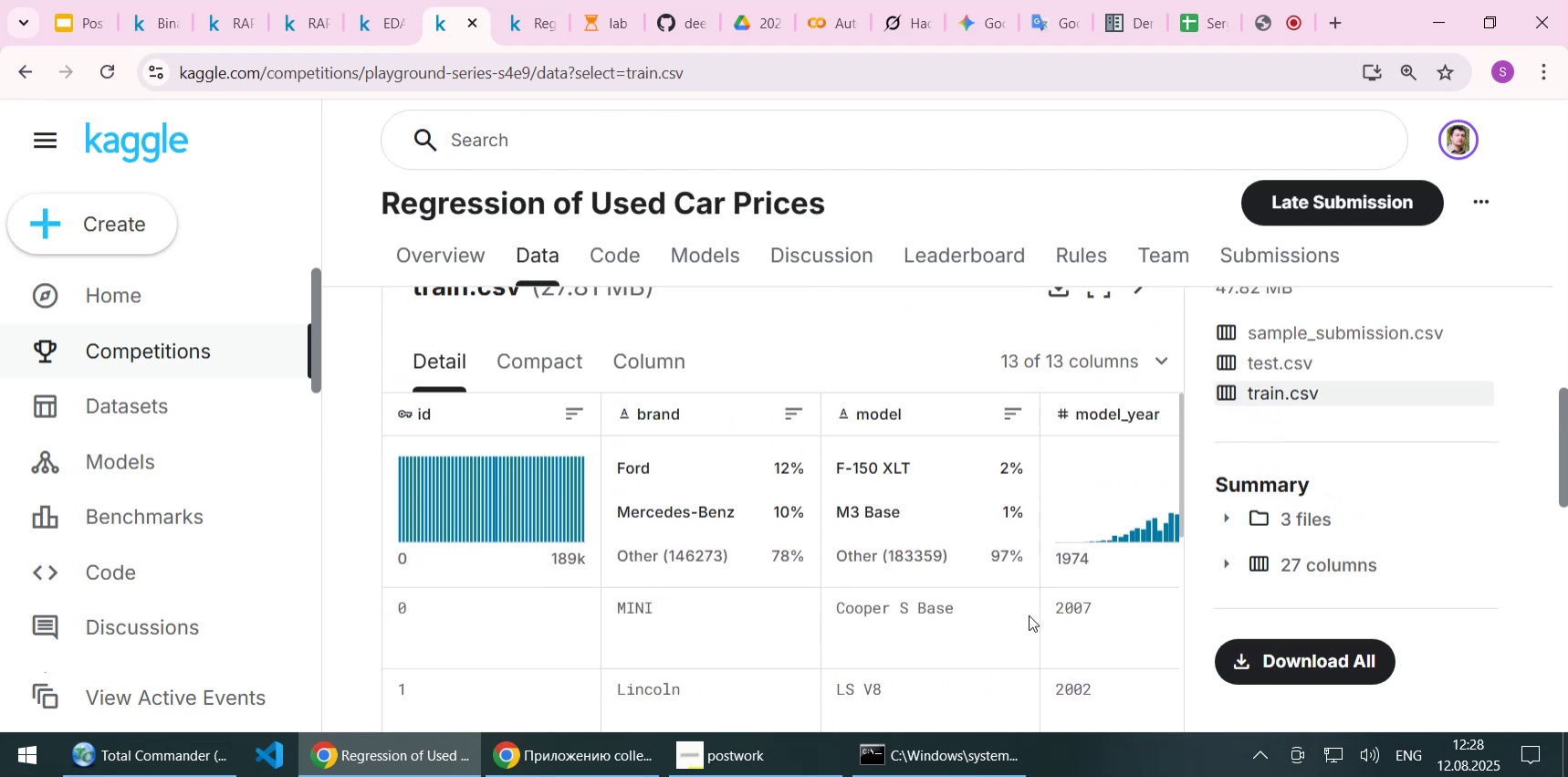 
left_click([672, 618])
 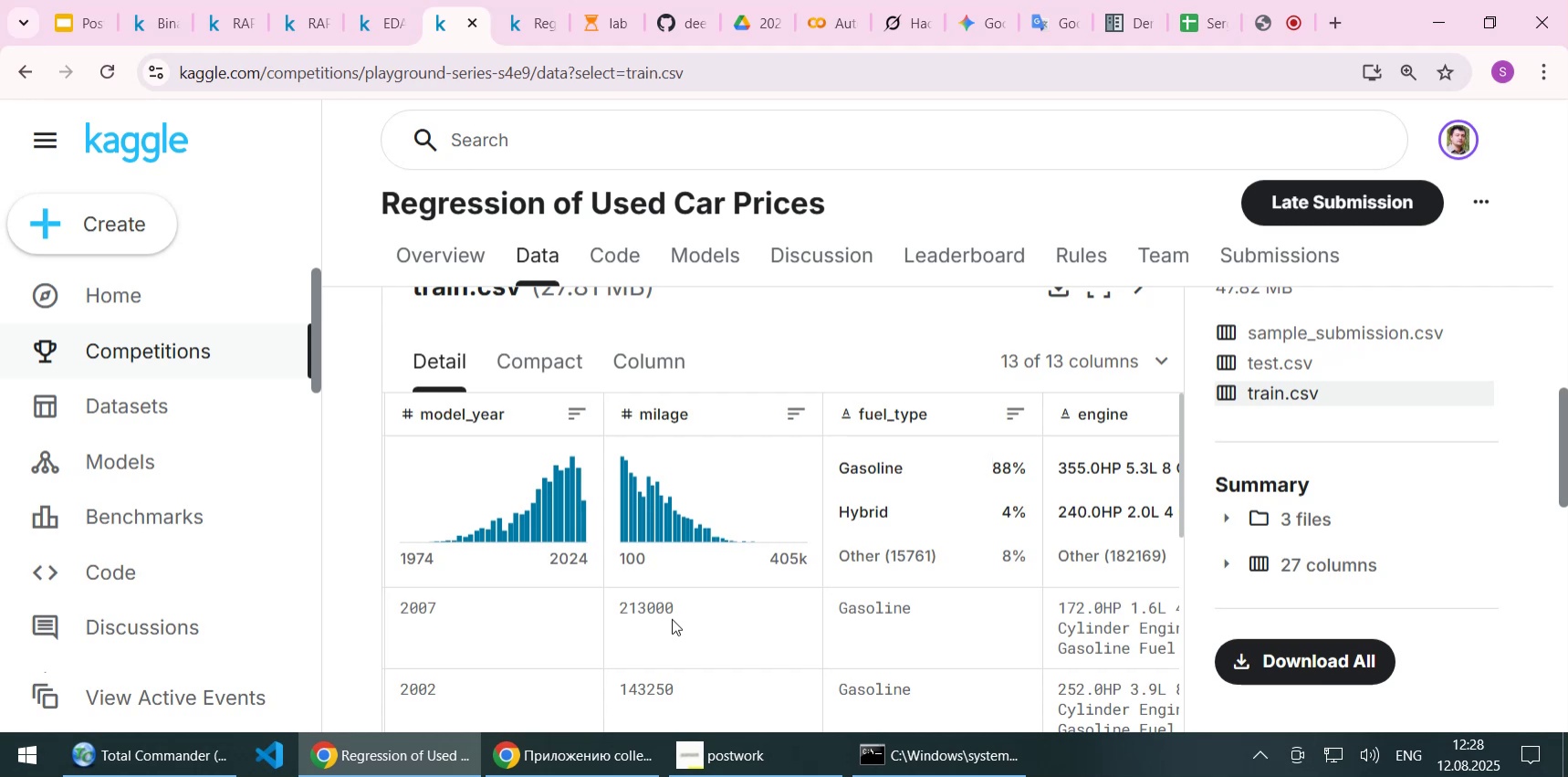 
wait(19.38)
 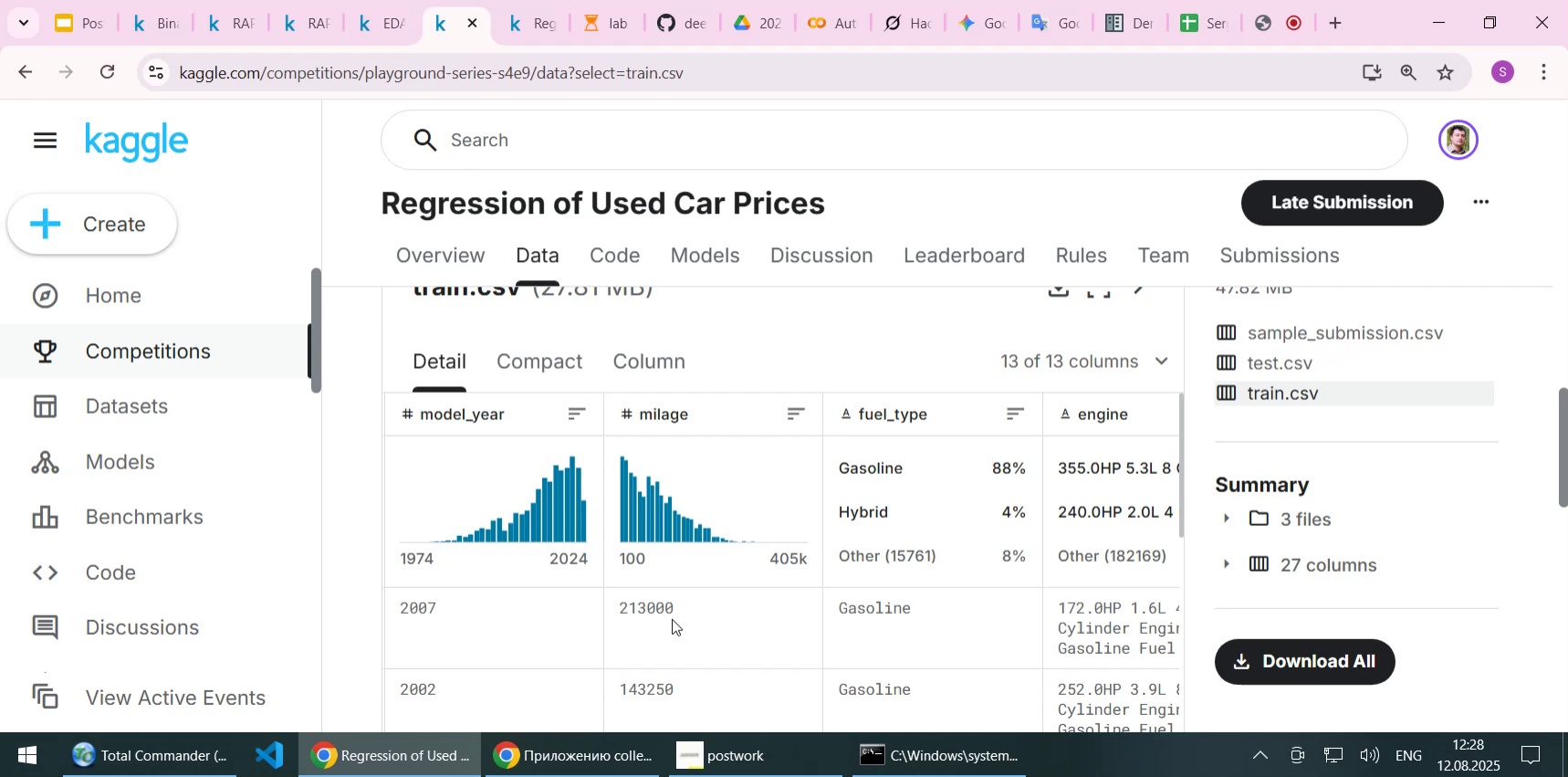 
left_click([695, 622])
 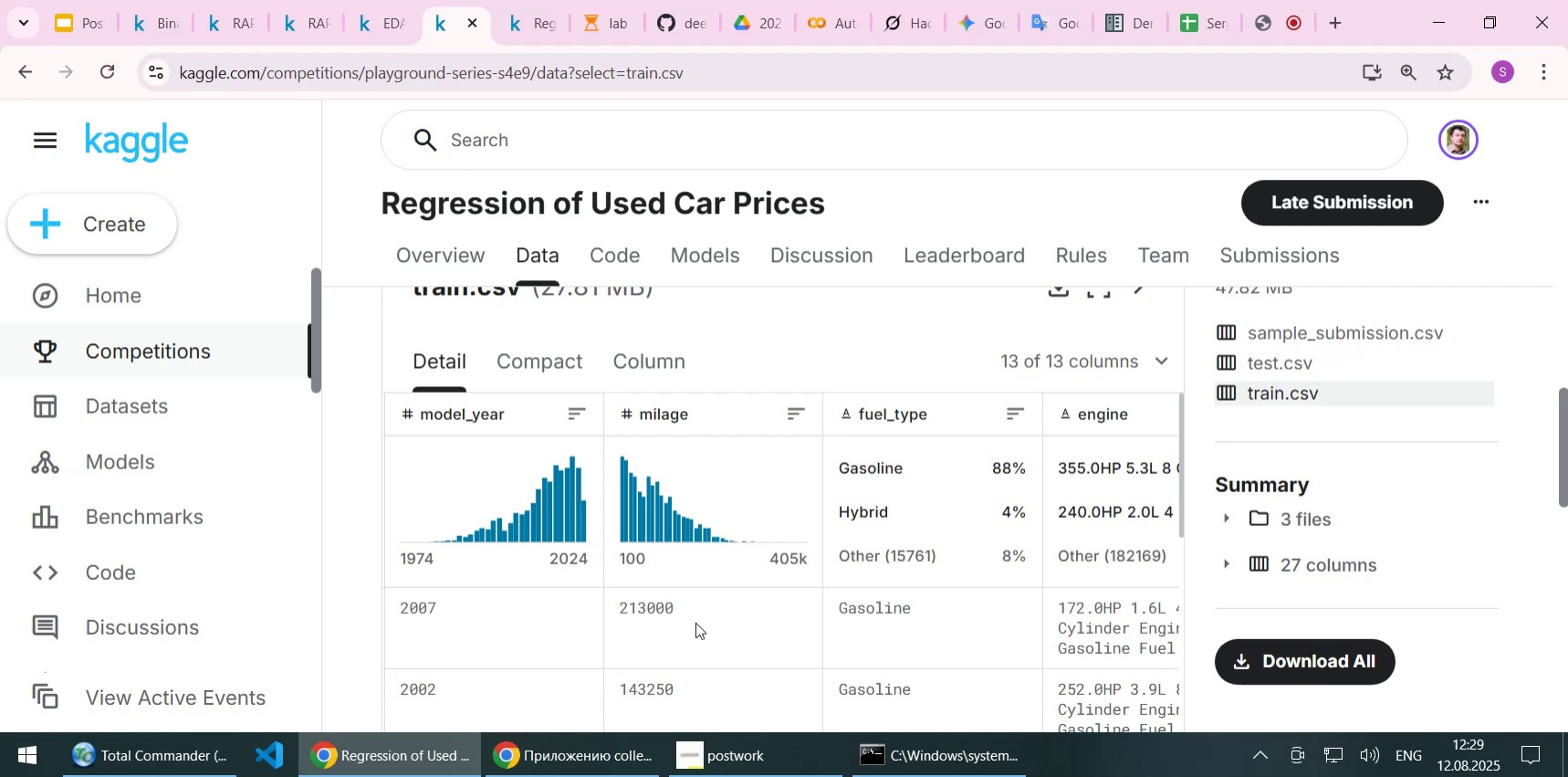 
wait(17.02)
 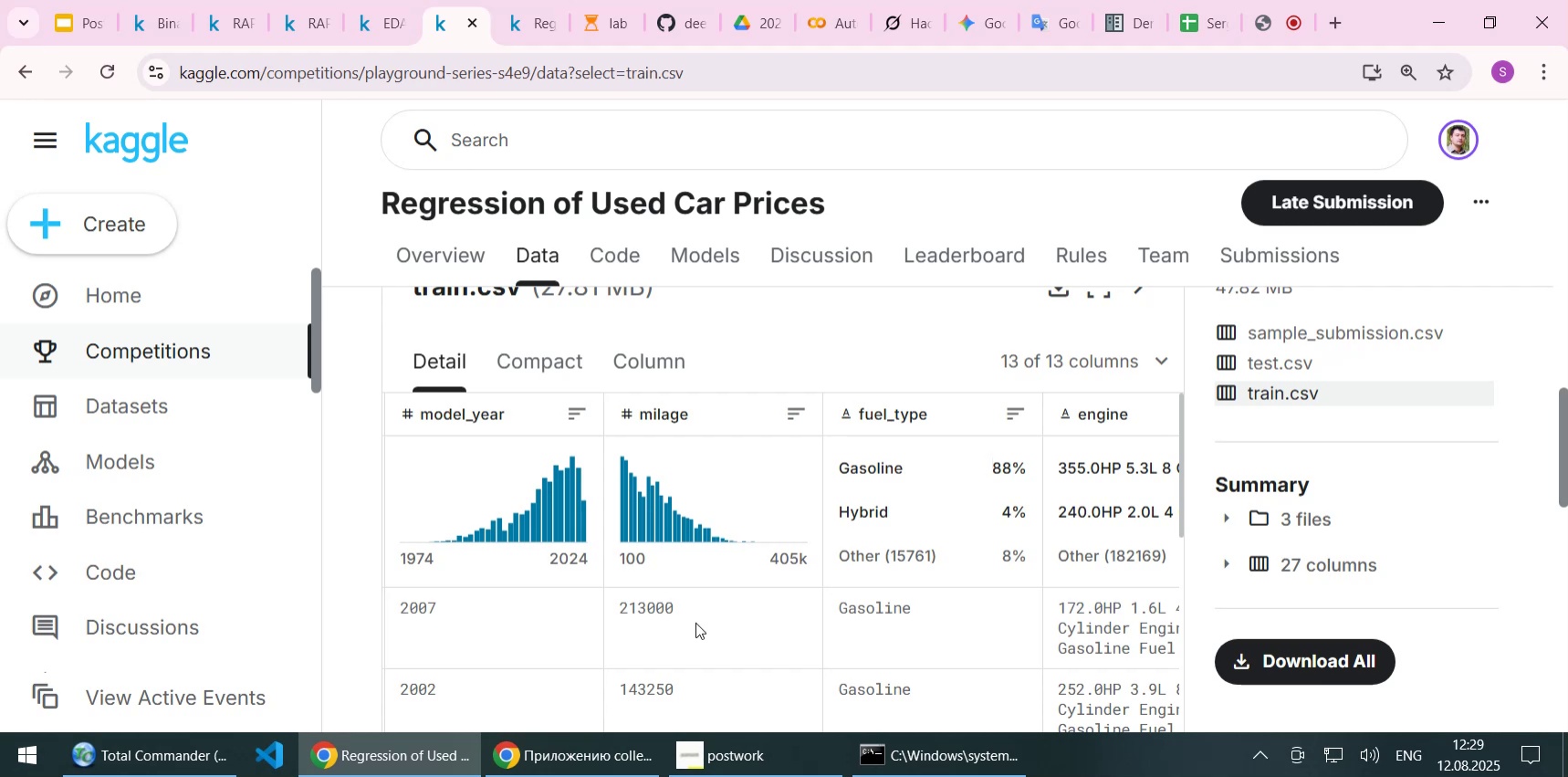 
left_click([781, 372])
 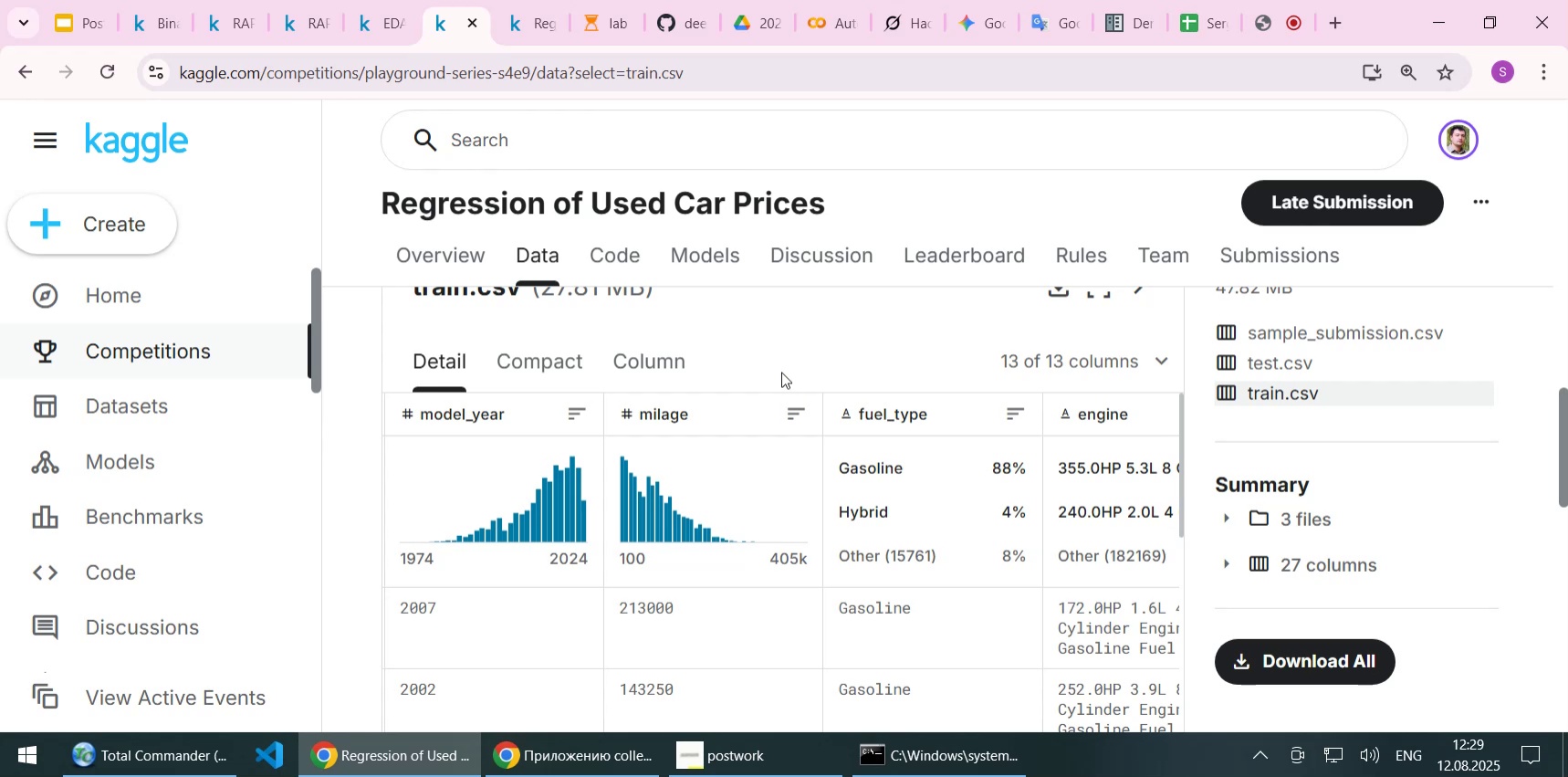 
wait(18.0)
 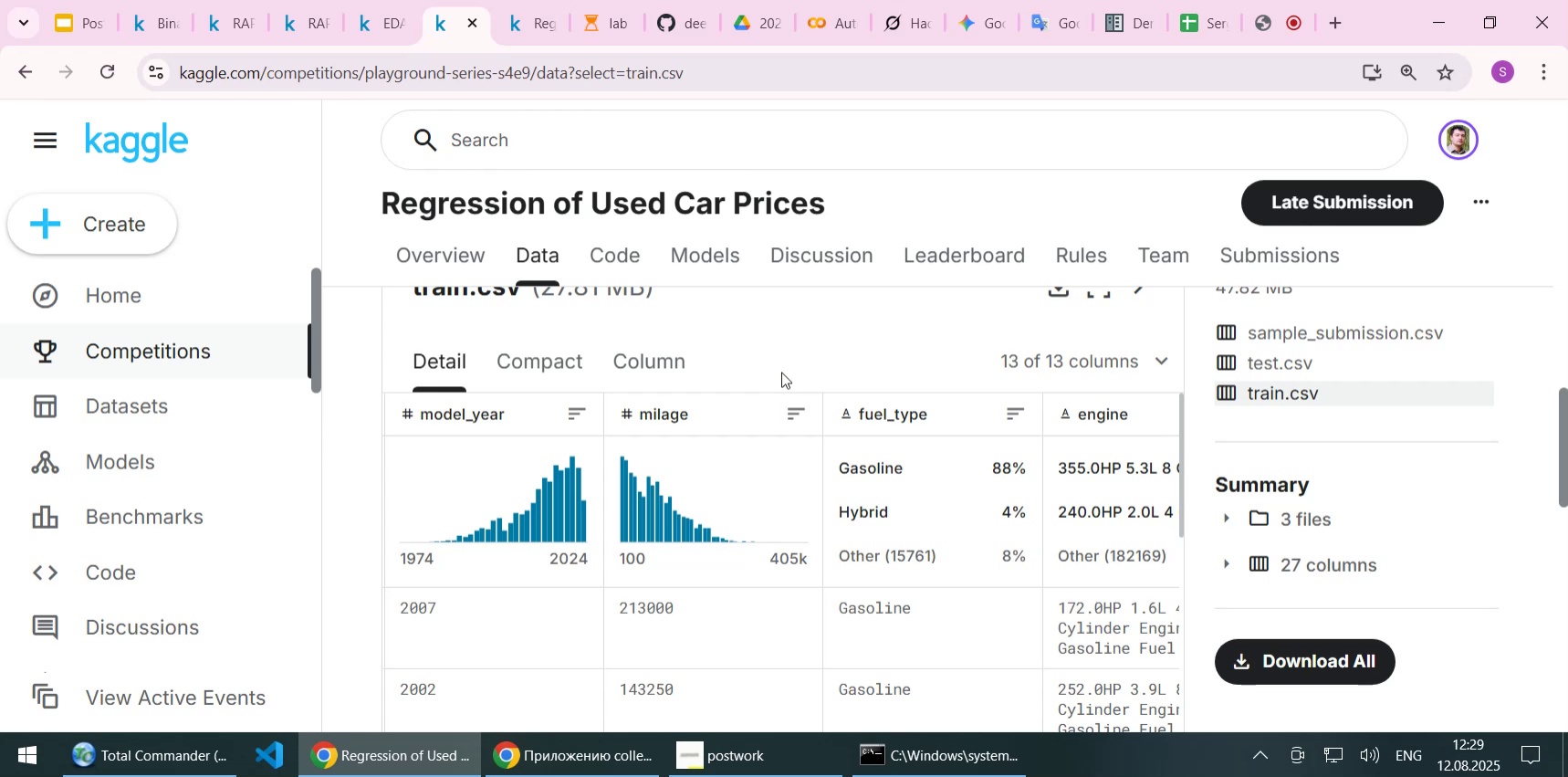 
scroll: coordinate [781, 372], scroll_direction: down, amount: 1.0
 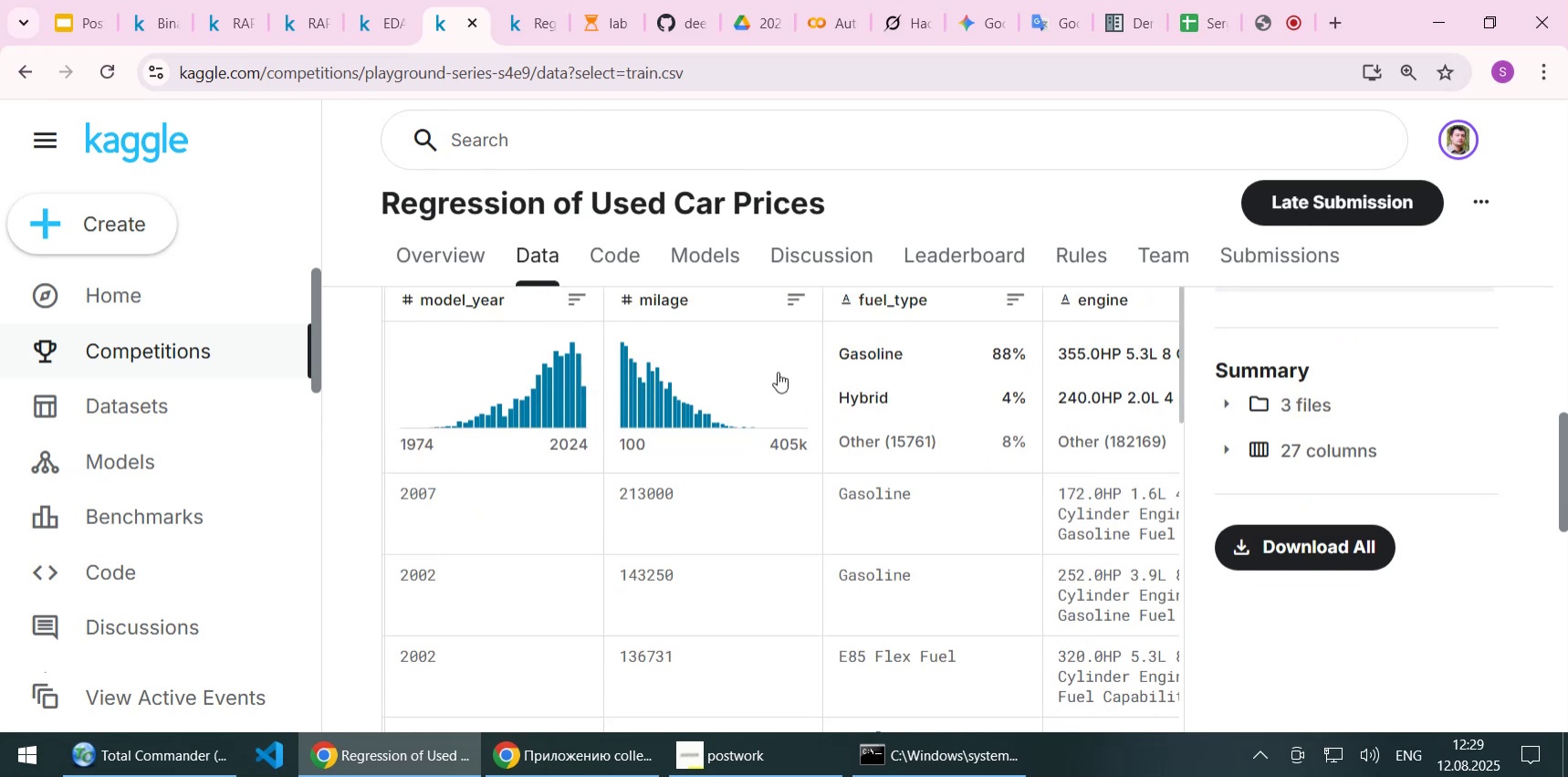 
scroll: coordinate [779, 372], scroll_direction: up, amount: 1.0
 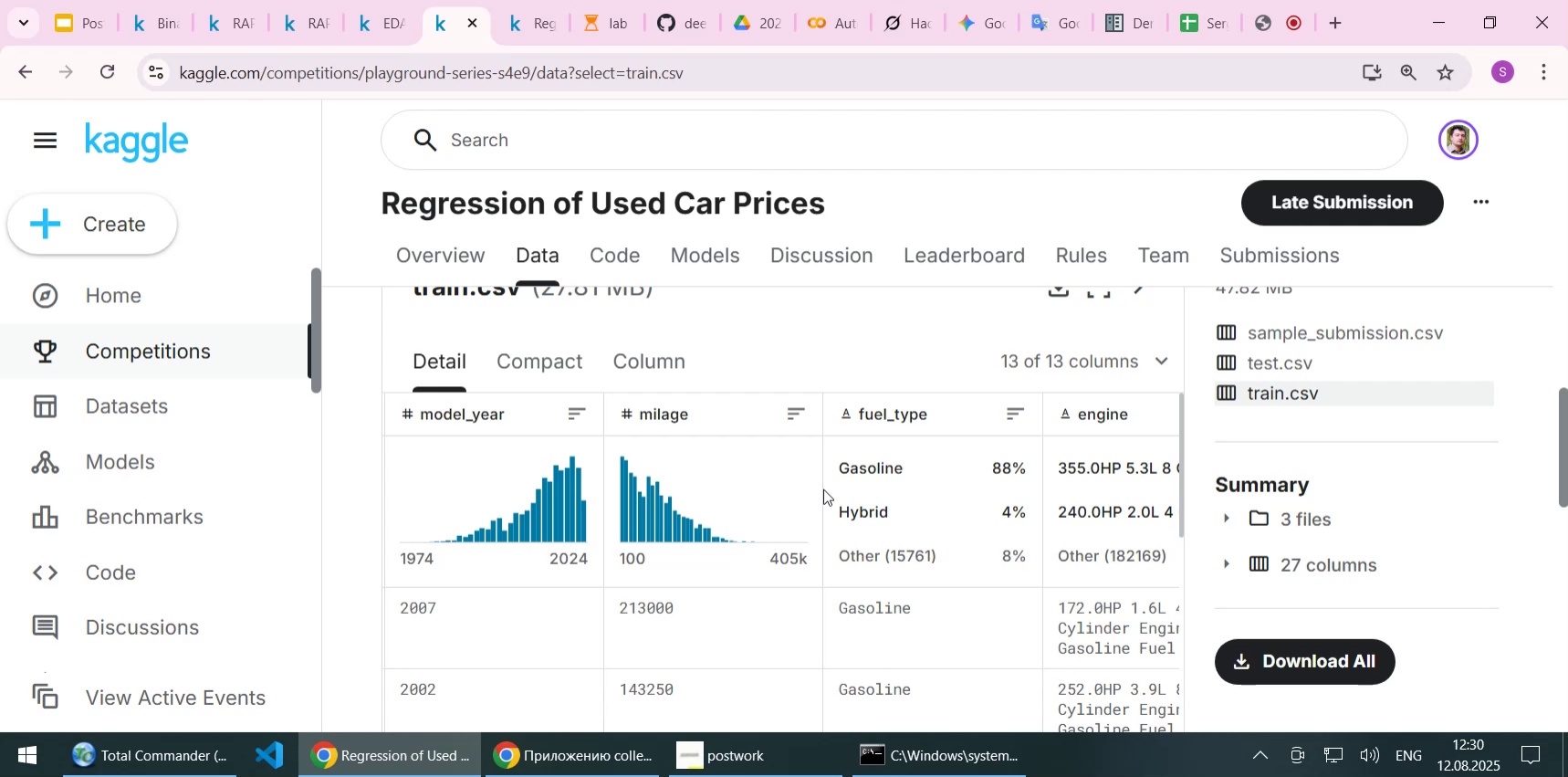 
wait(48.46)
 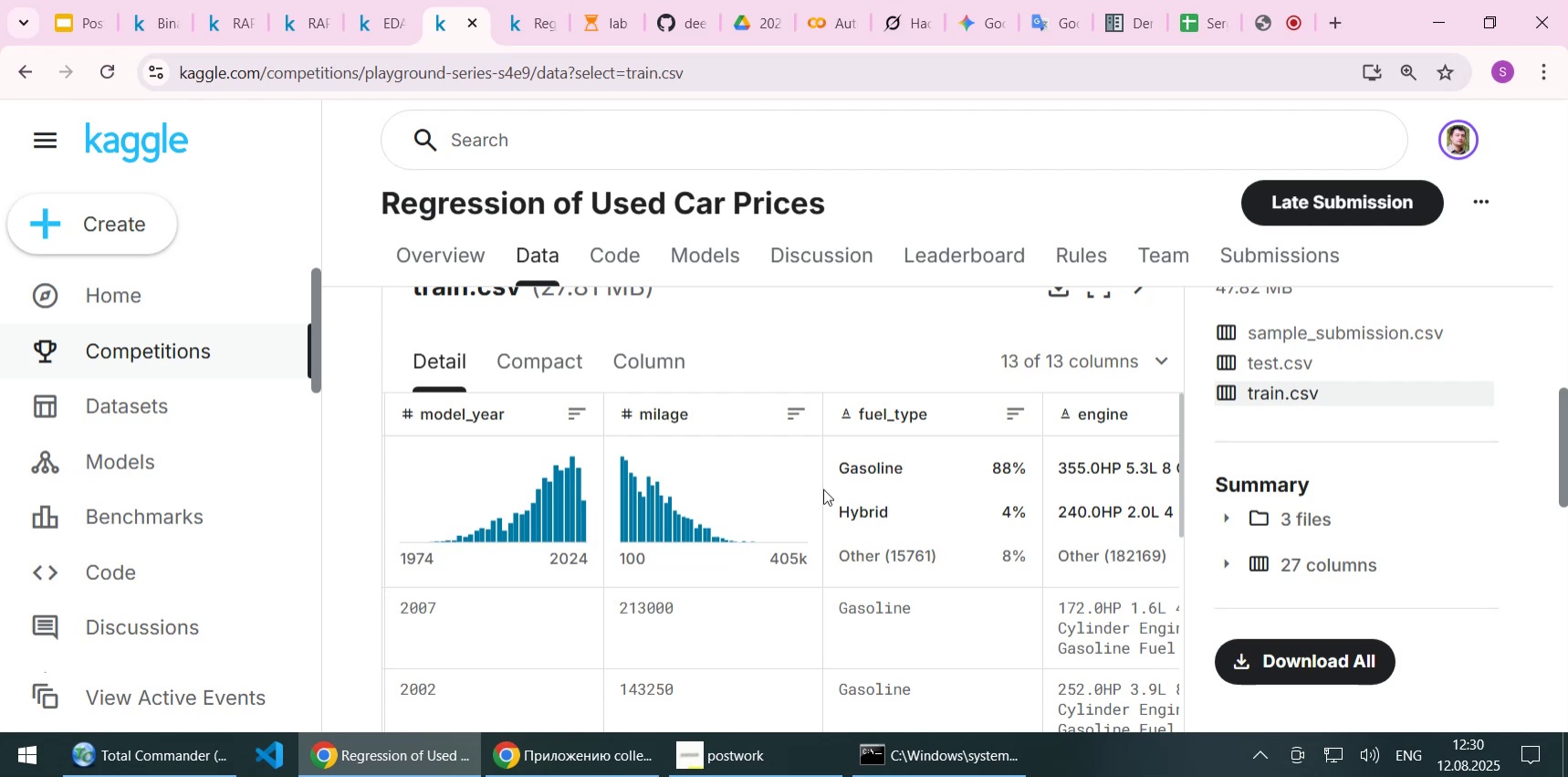 
scroll: coordinate [756, 510], scroll_direction: none, amount: 0.0
 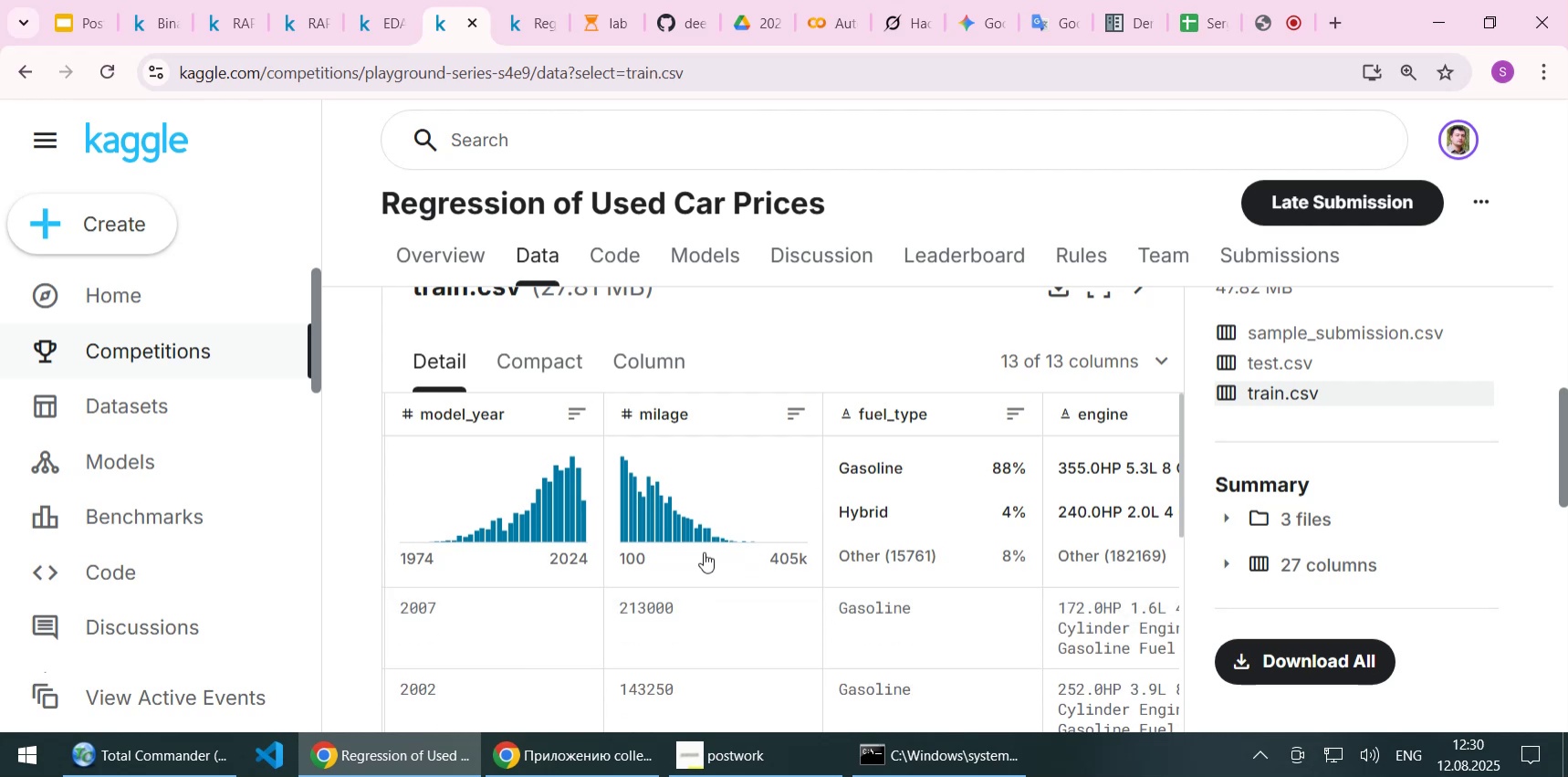 
mouse_move([666, 529])
 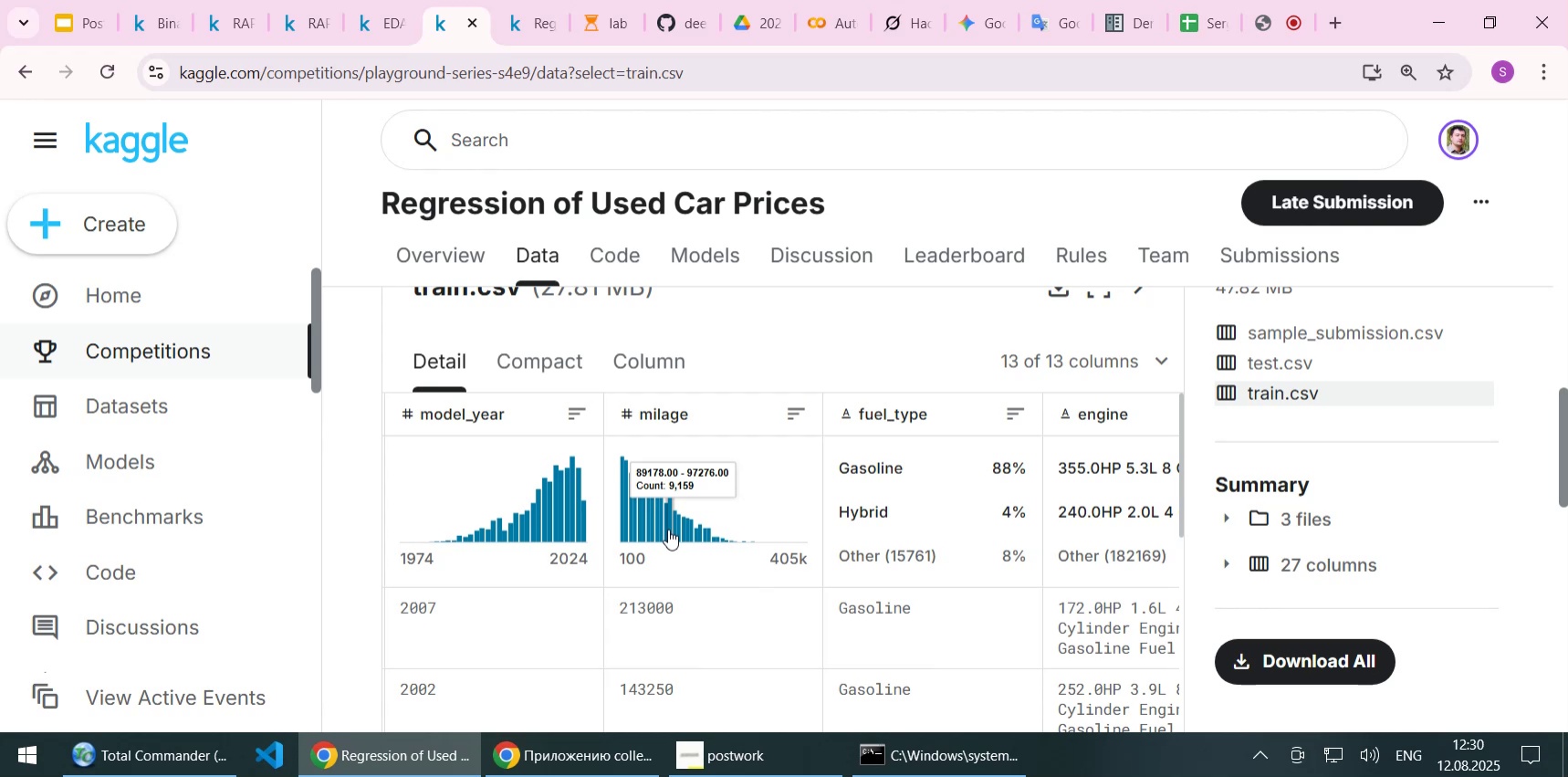 
wait(14.56)
 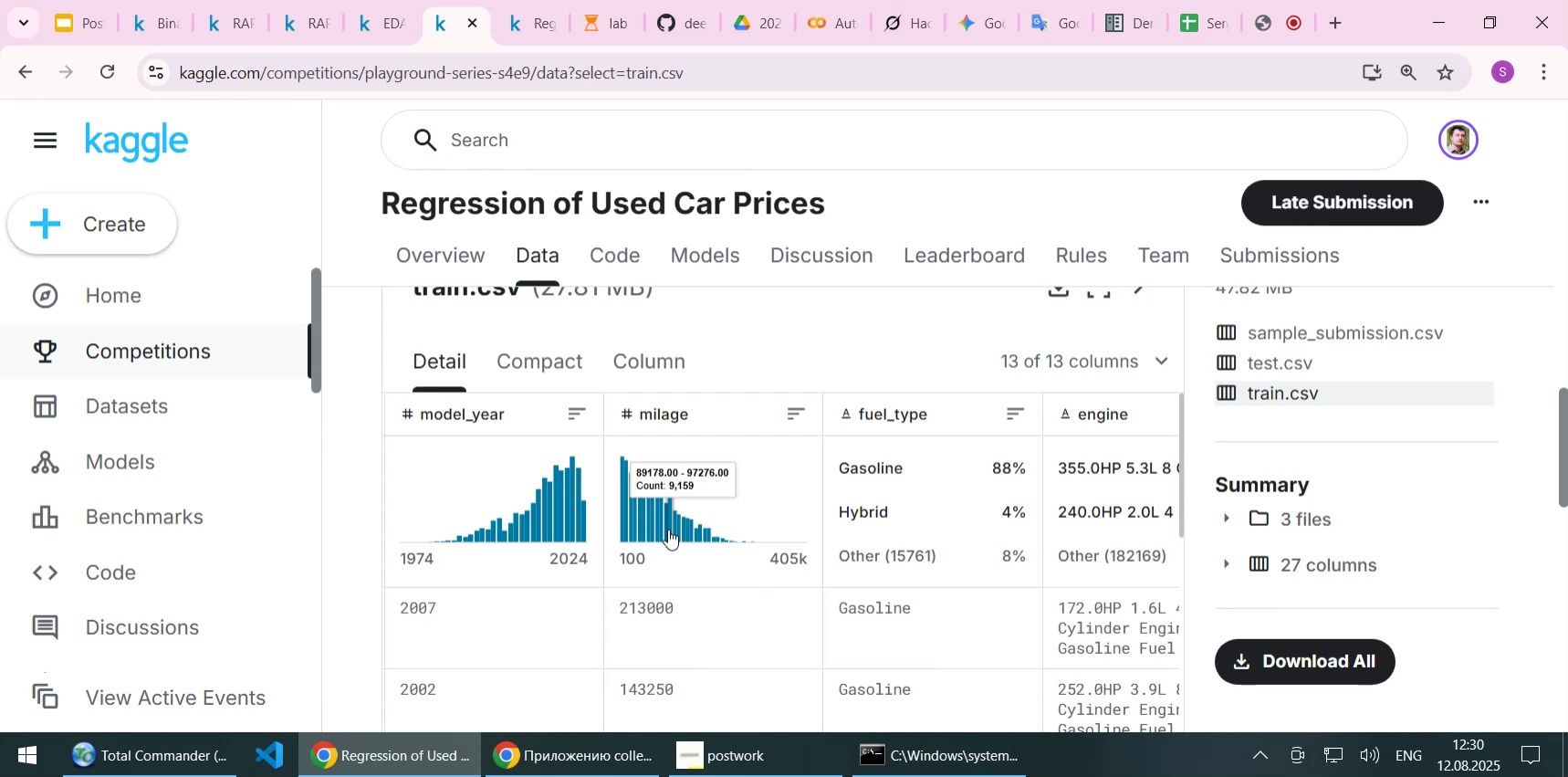 
left_click([592, 36])
 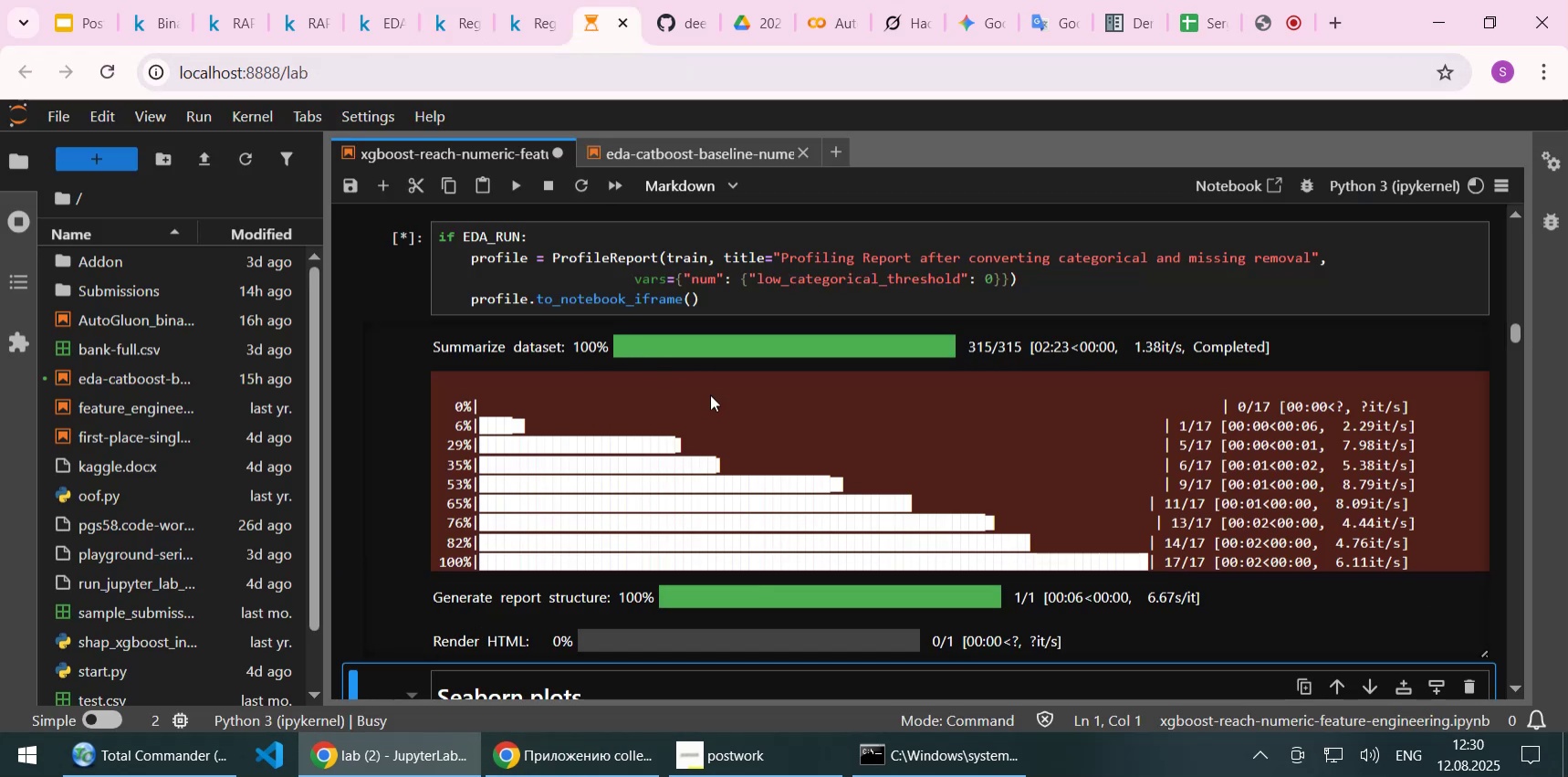 
scroll: coordinate [742, 431], scroll_direction: down, amount: 1.0
 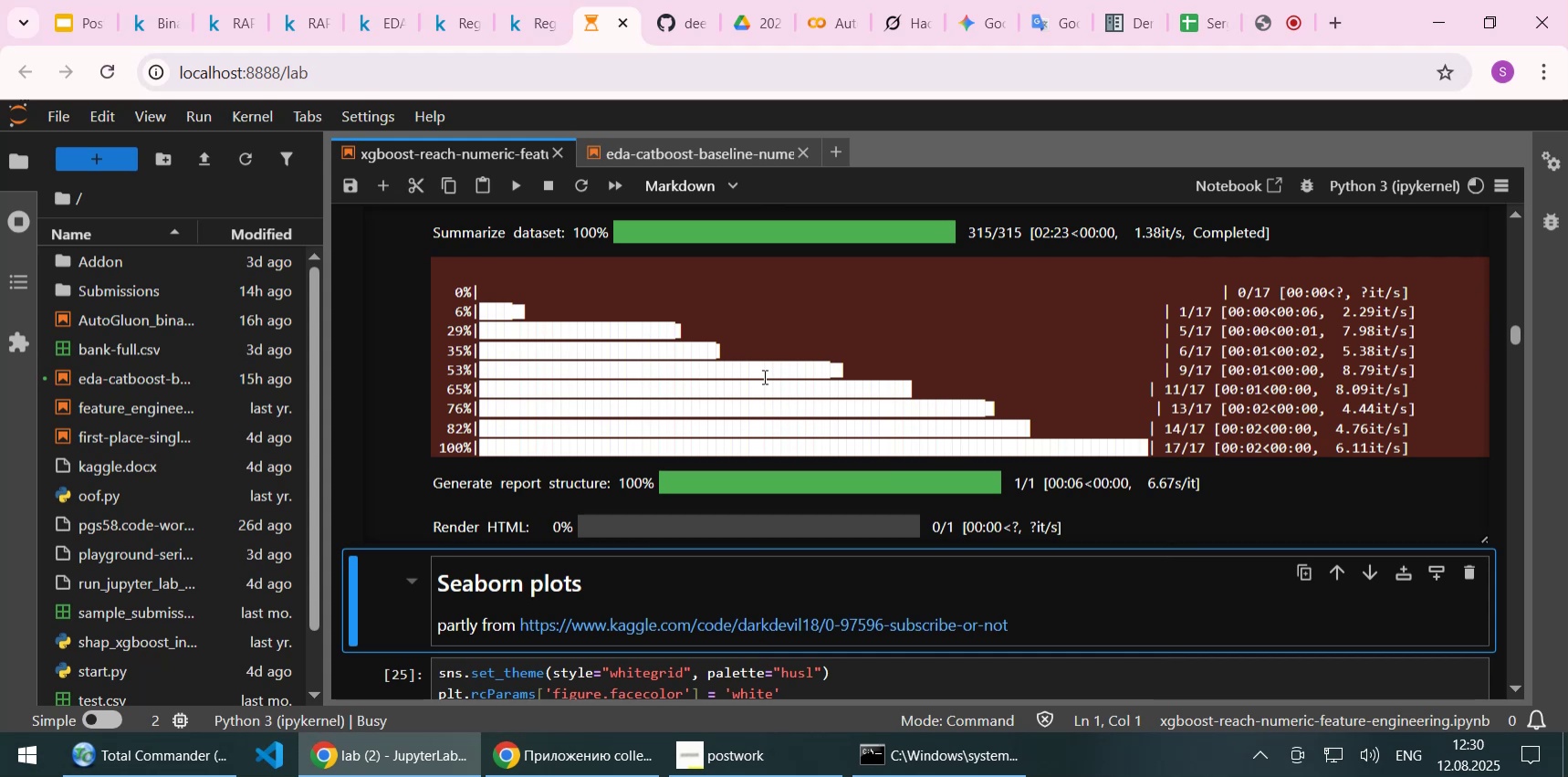 
wait(10.13)
 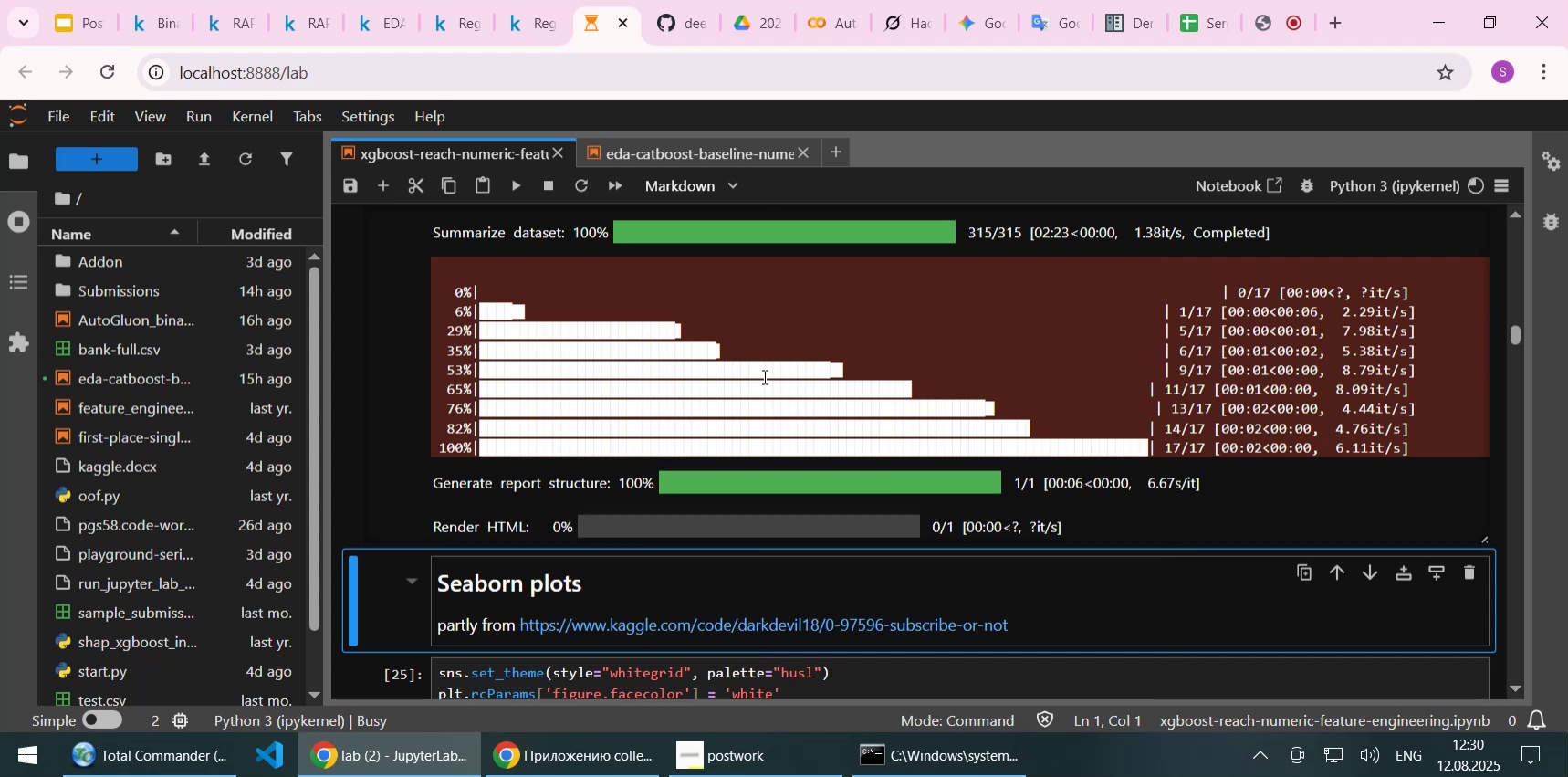 
scroll: coordinate [811, 386], scroll_direction: down, amount: 1.0
 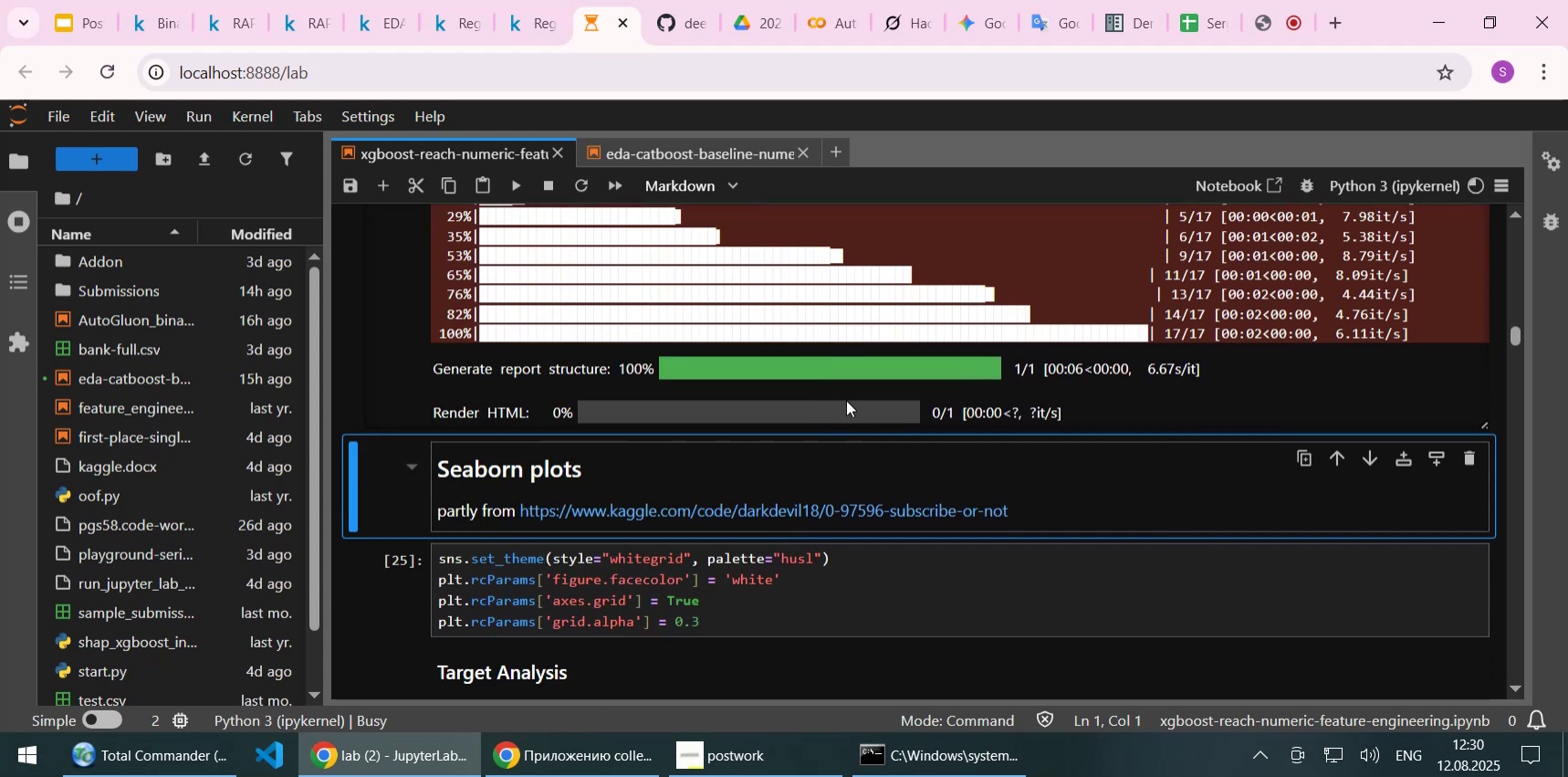 
scroll: coordinate [846, 399], scroll_direction: up, amount: 1.0
 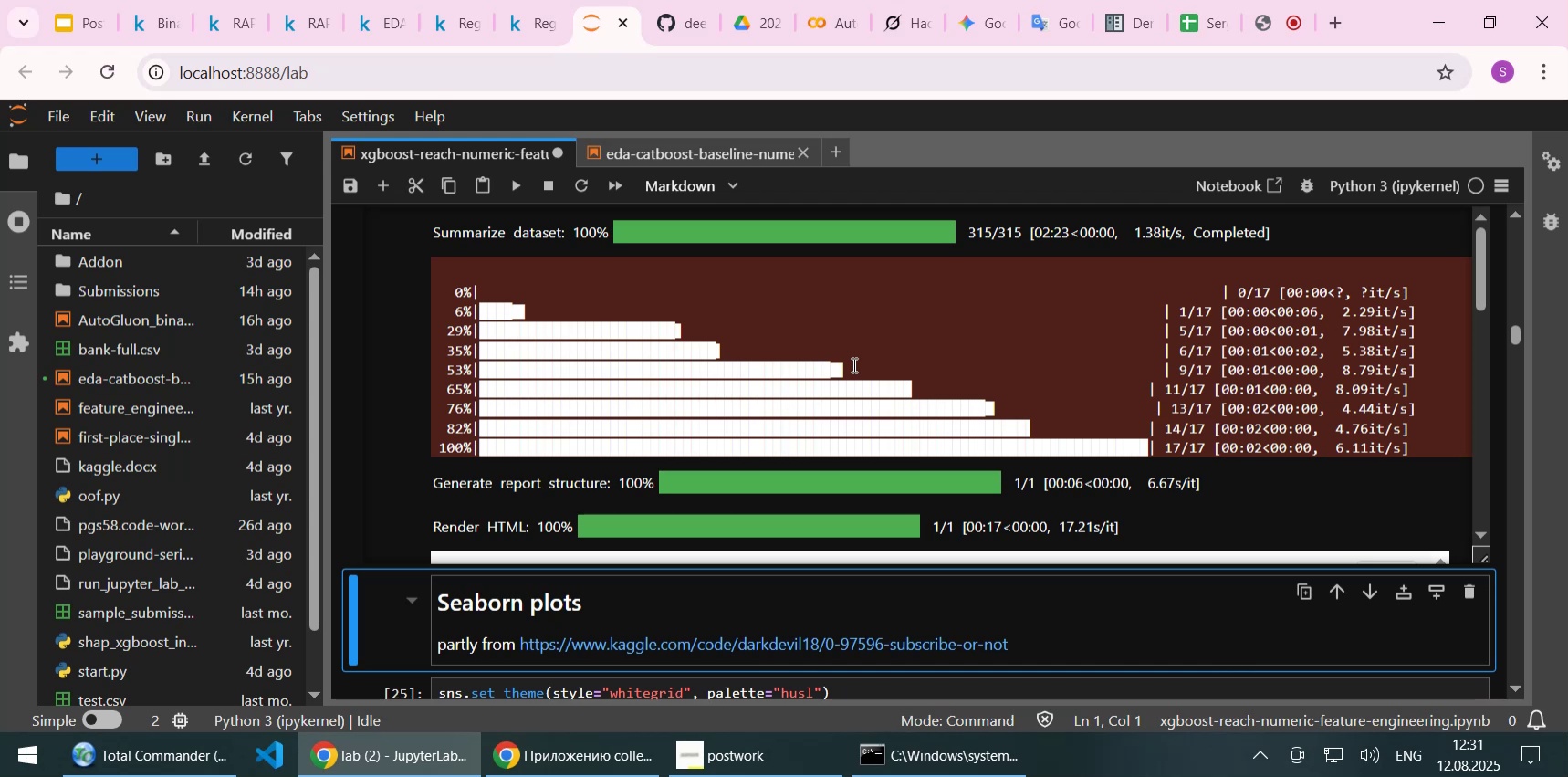 
wait(46.04)
 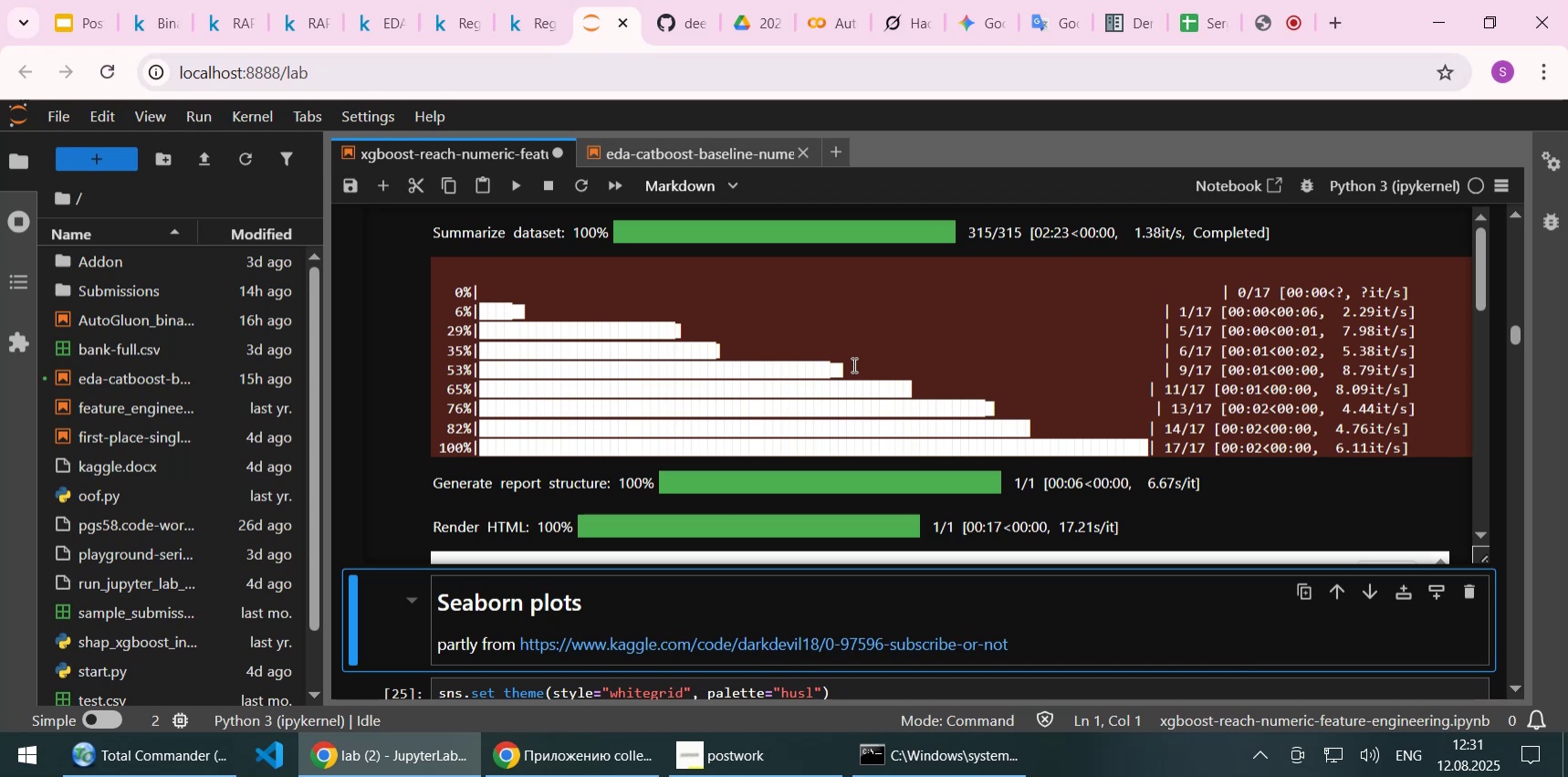 
scroll: coordinate [1047, 390], scroll_direction: down, amount: 1.0
 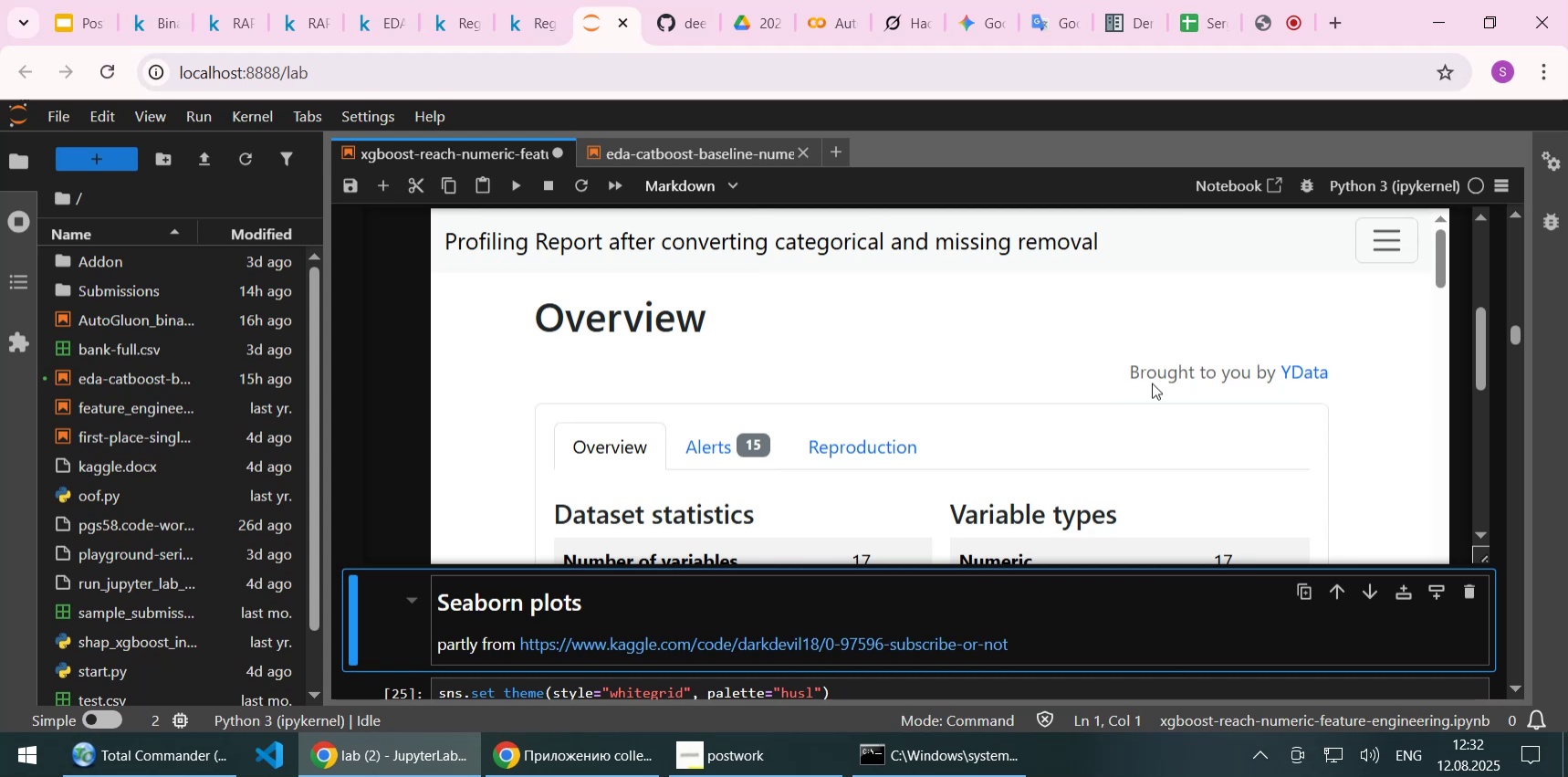 
wait(34.54)
 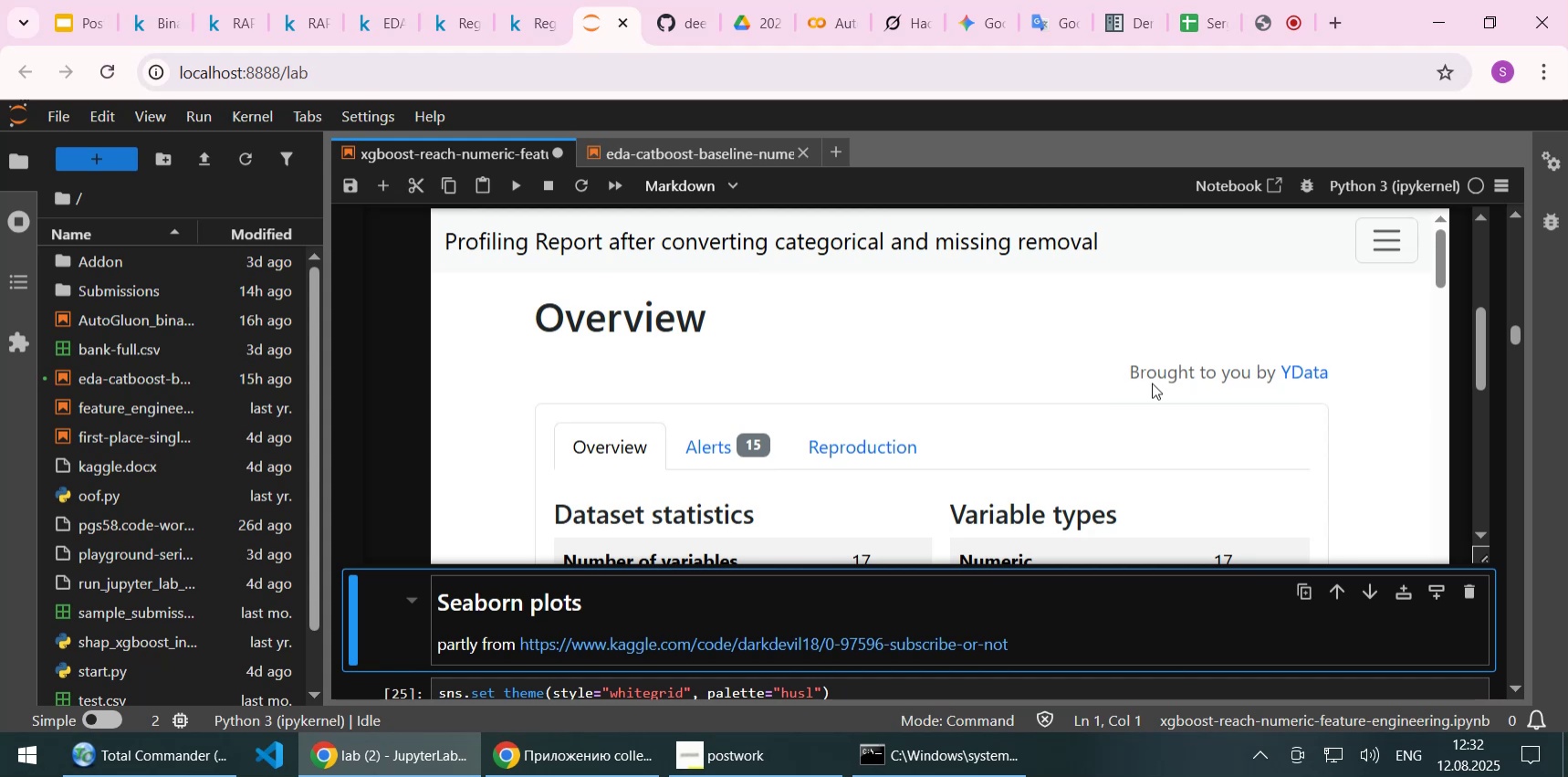 
scroll: coordinate [1013, 372], scroll_direction: down, amount: 6.0
 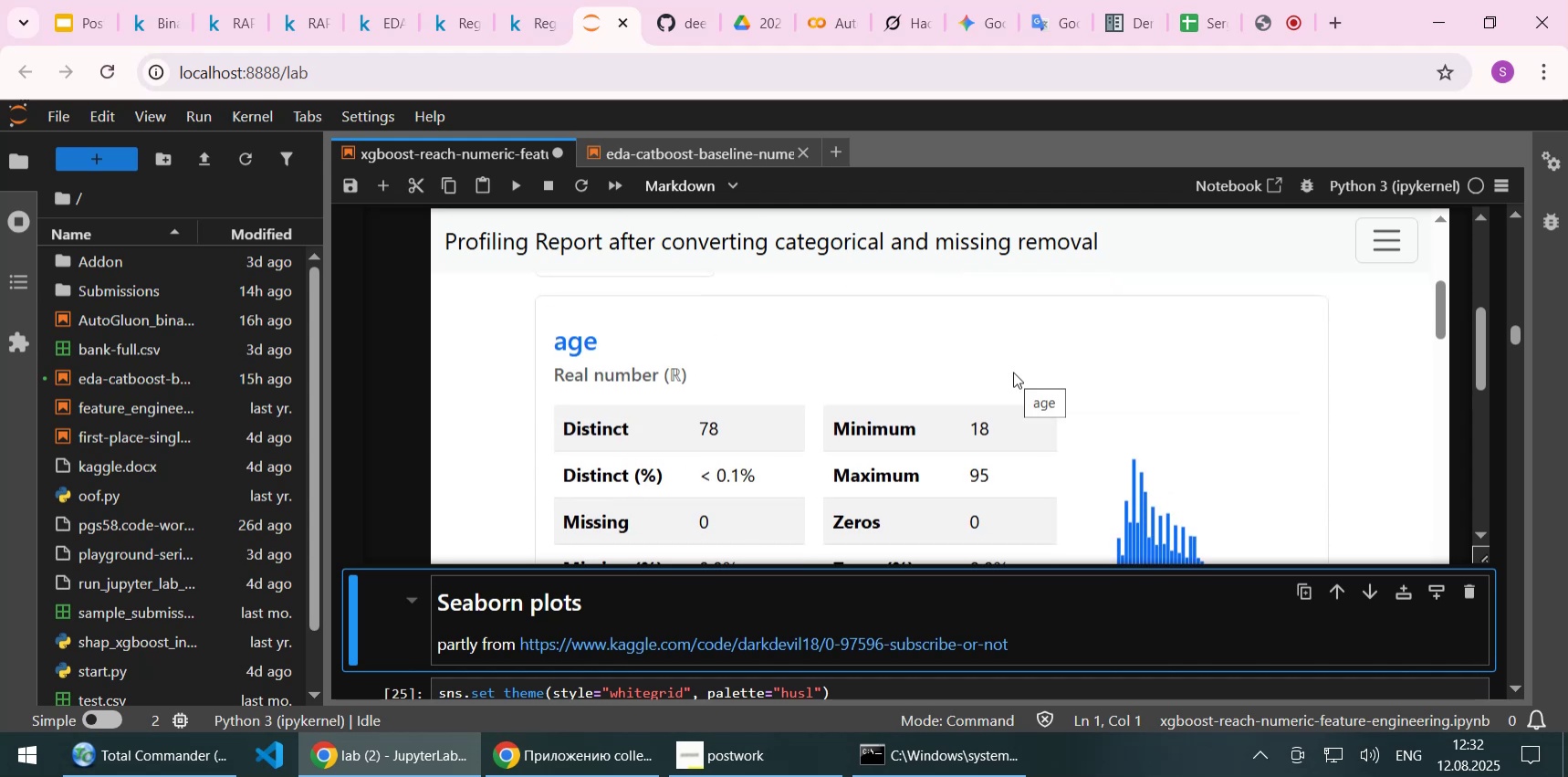 
wait(8.09)
 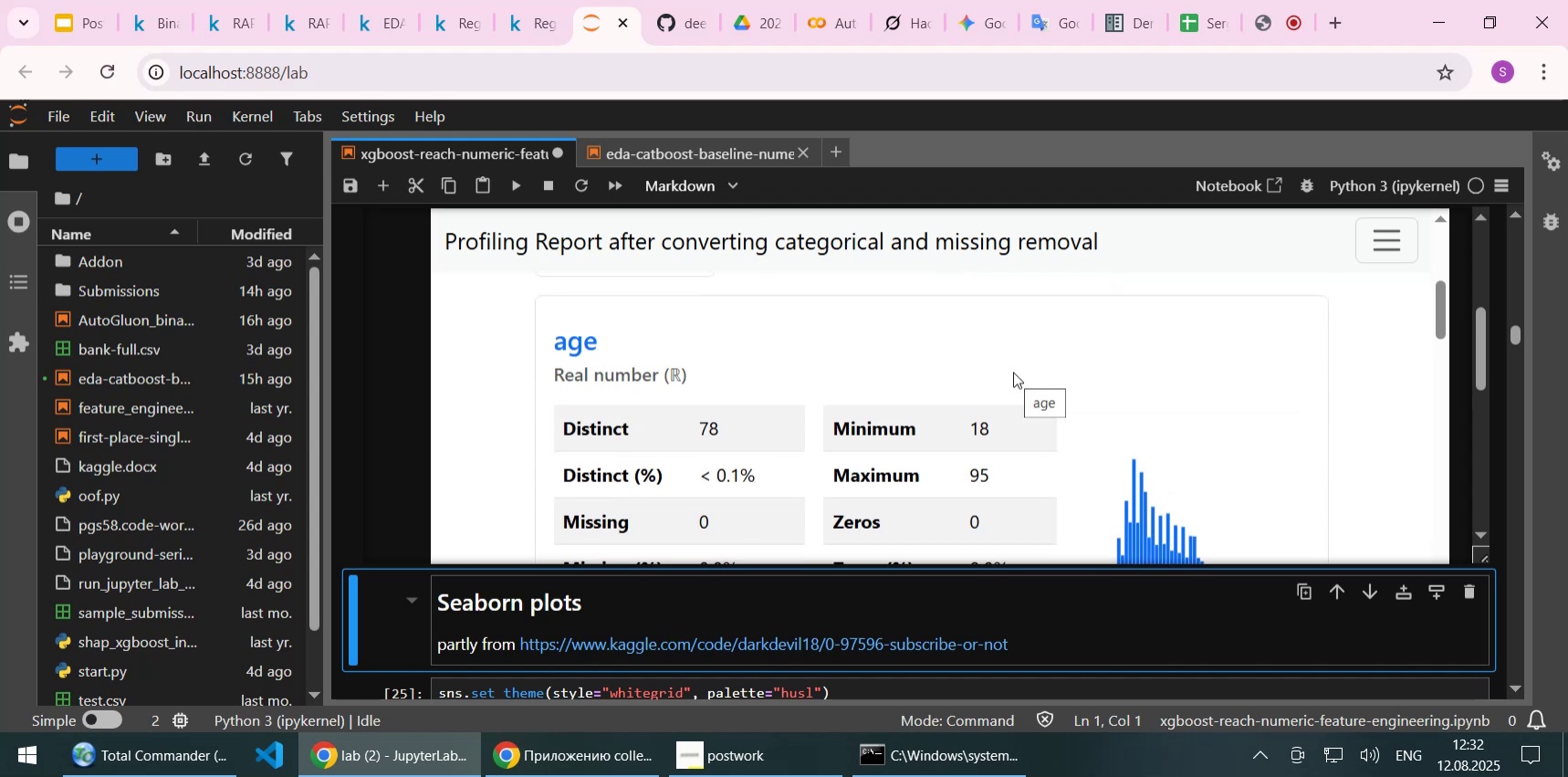 
scroll: coordinate [1054, 366], scroll_direction: down, amount: 3.0
 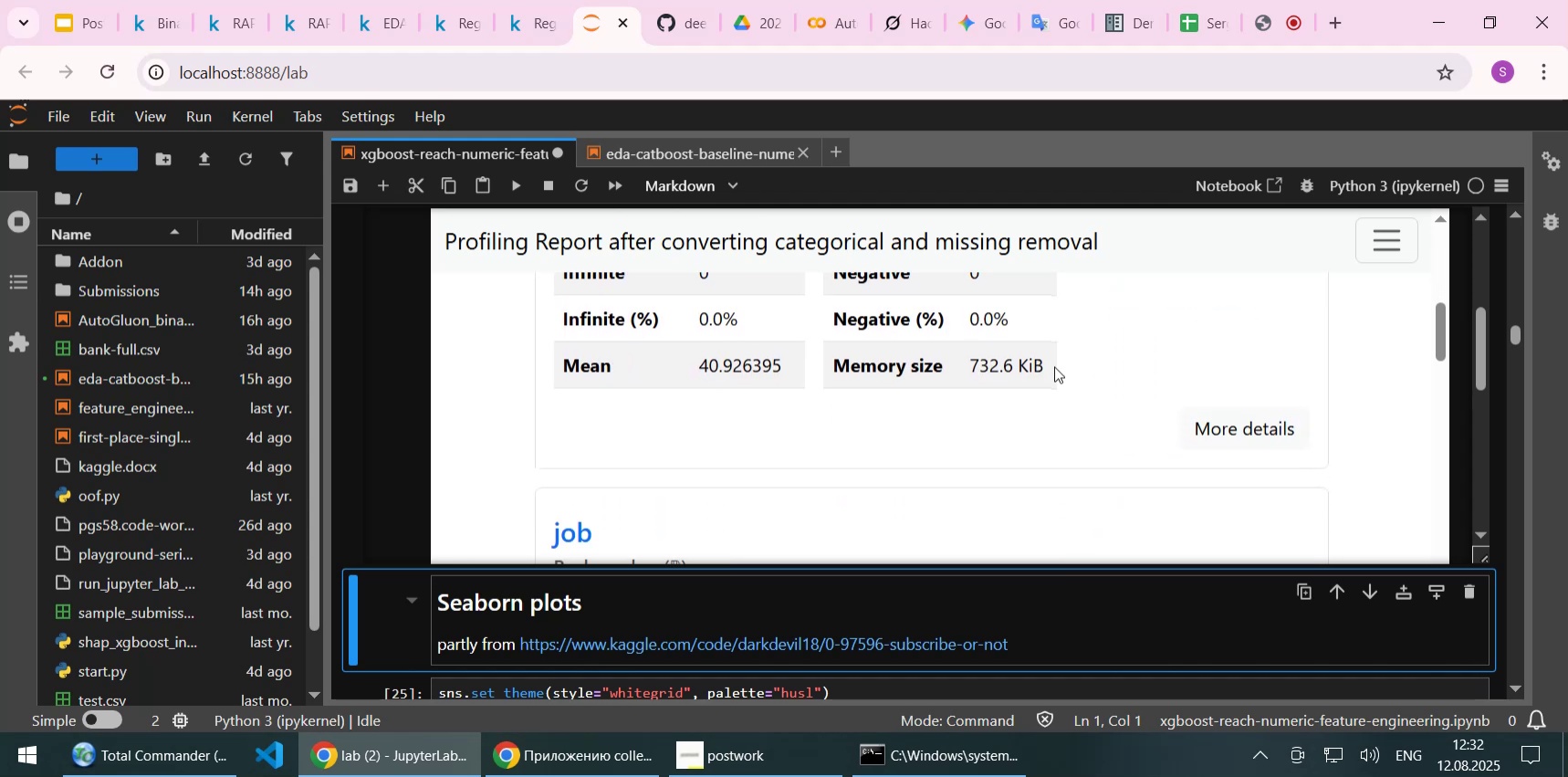 
wait(9.85)
 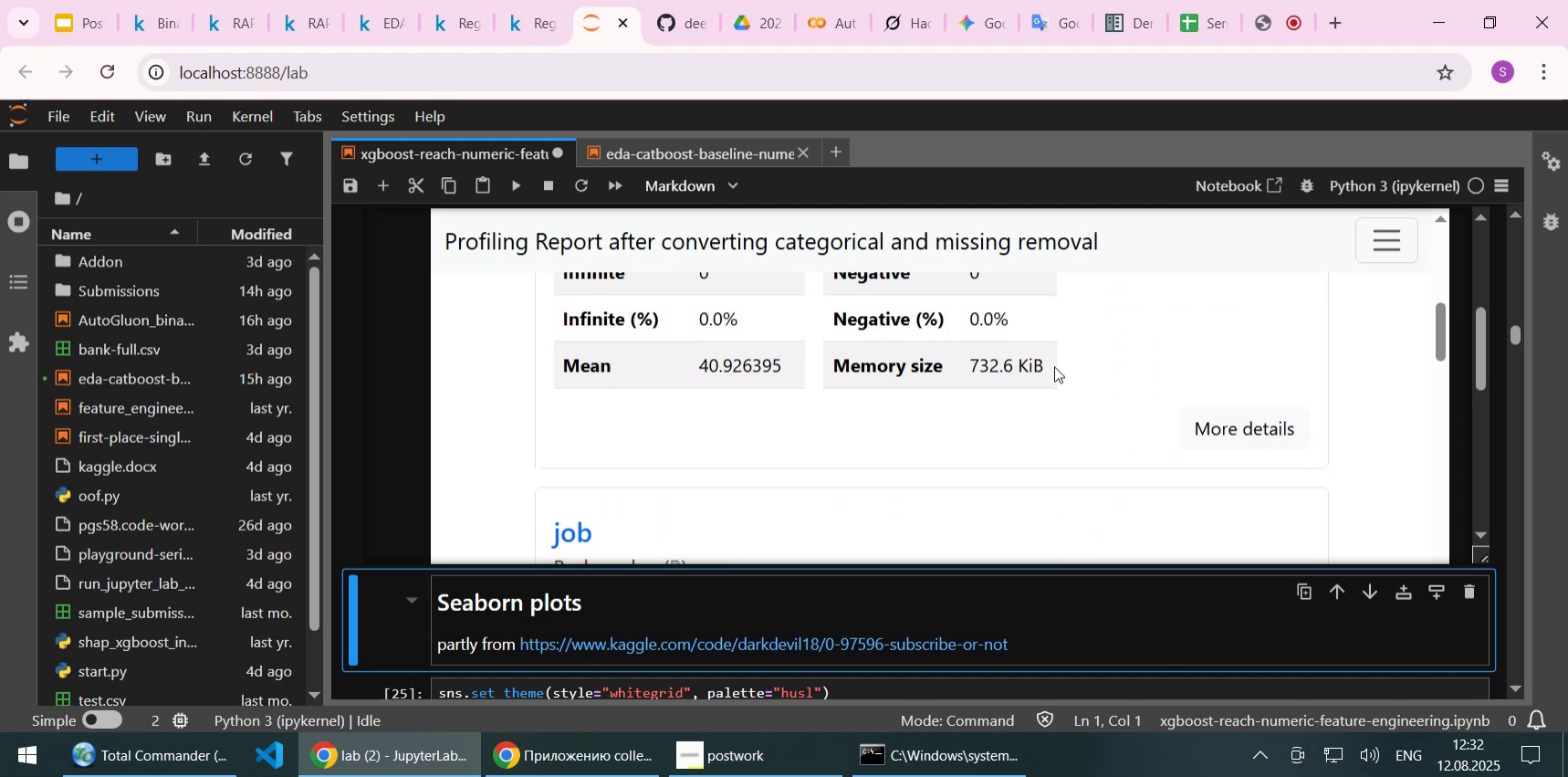 
scroll: coordinate [1009, 389], scroll_direction: down, amount: 5.0
 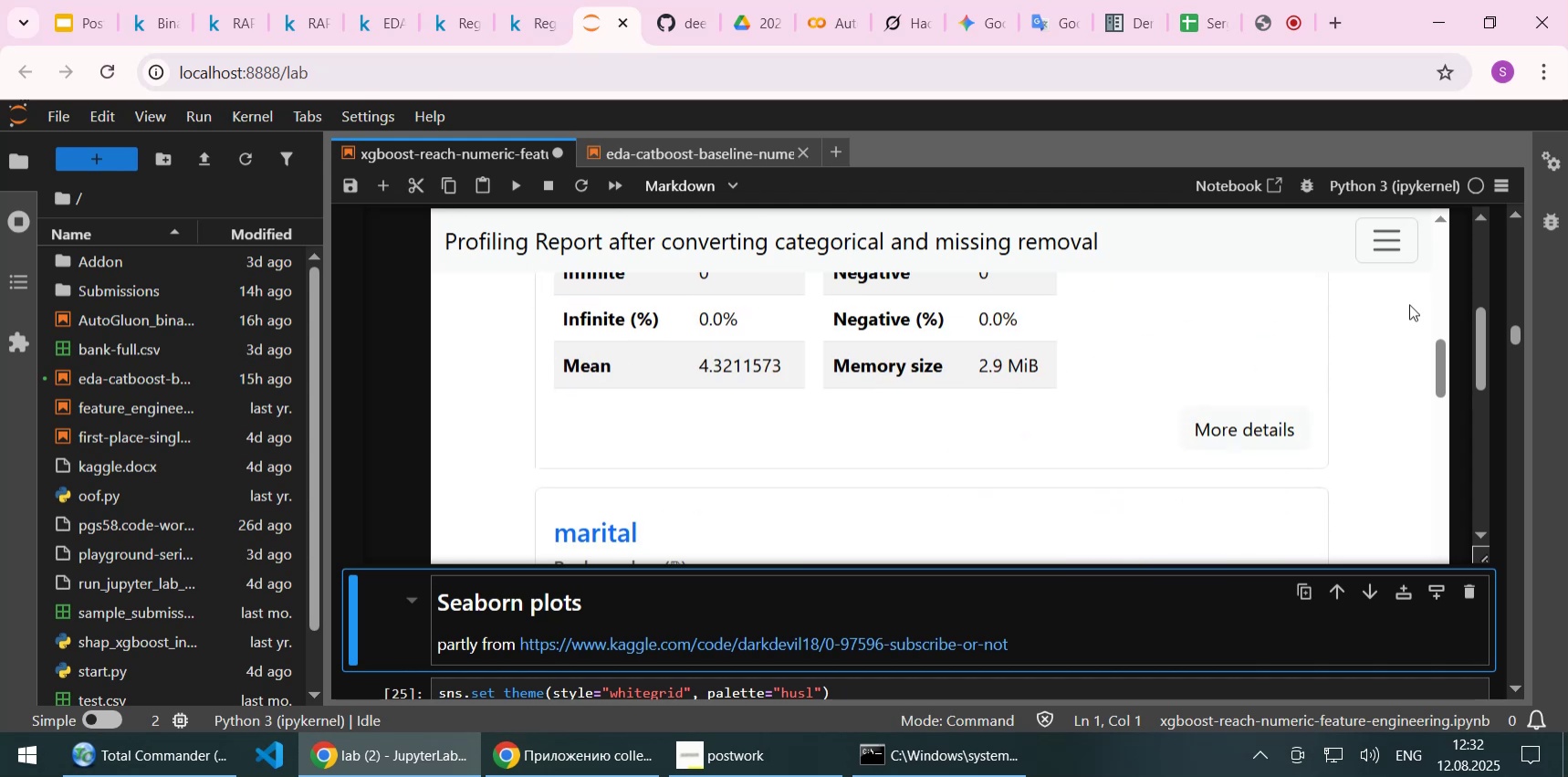 
scroll: coordinate [866, 357], scroll_direction: up, amount: 23.0
 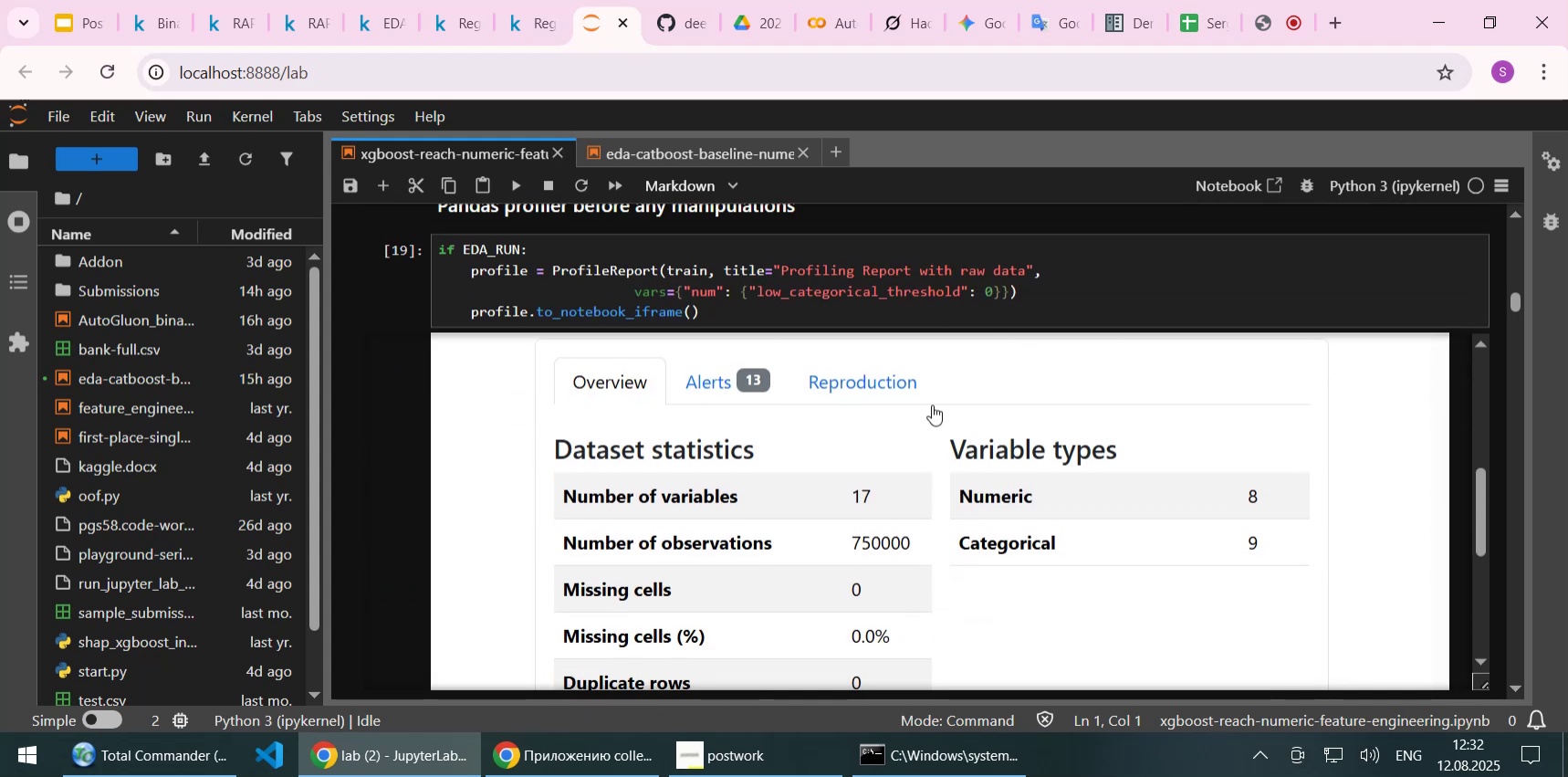 
scroll: coordinate [700, 483], scroll_direction: down, amount: 8.0
 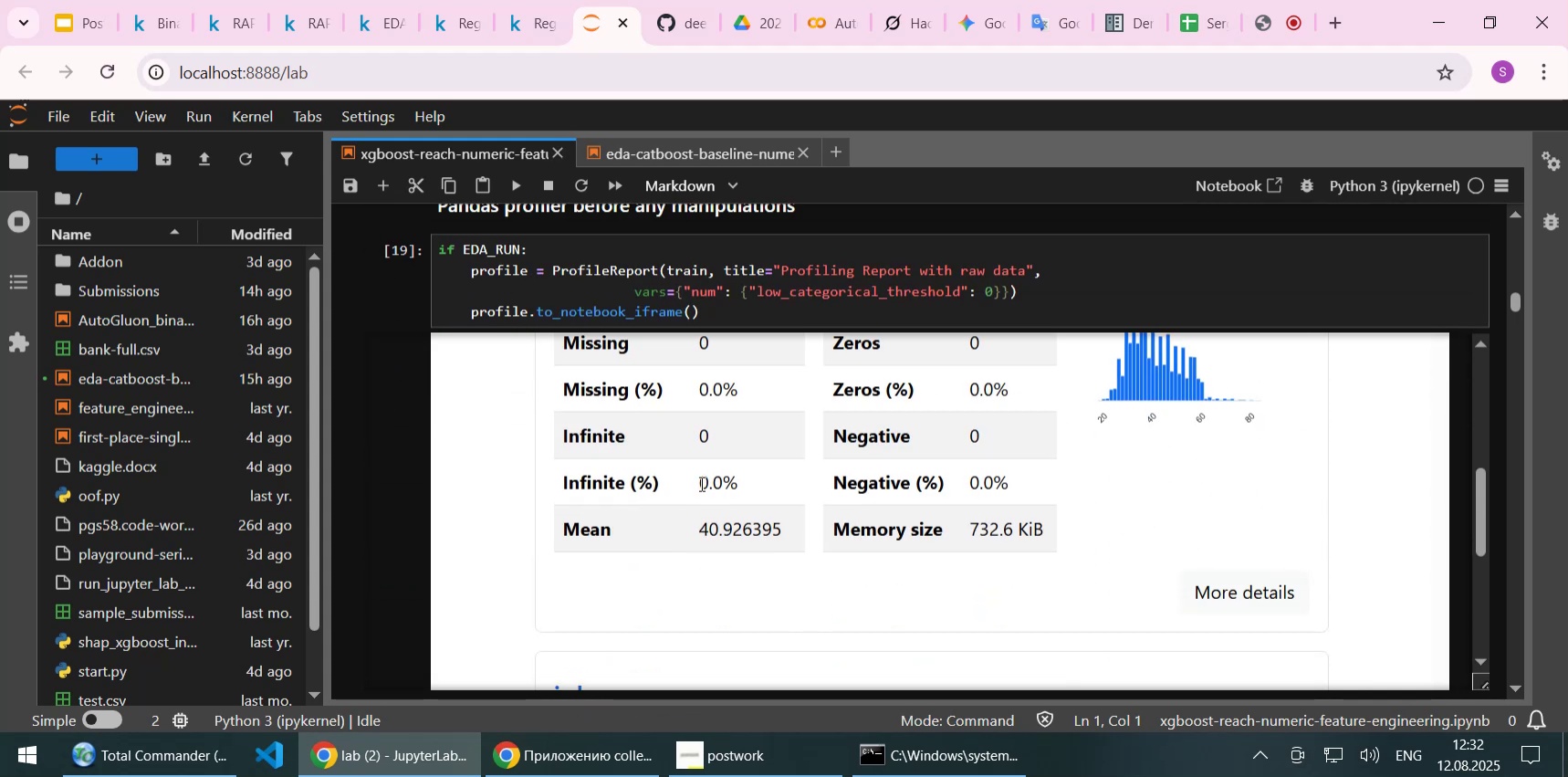 
scroll: coordinate [700, 483], scroll_direction: up, amount: 1.0
 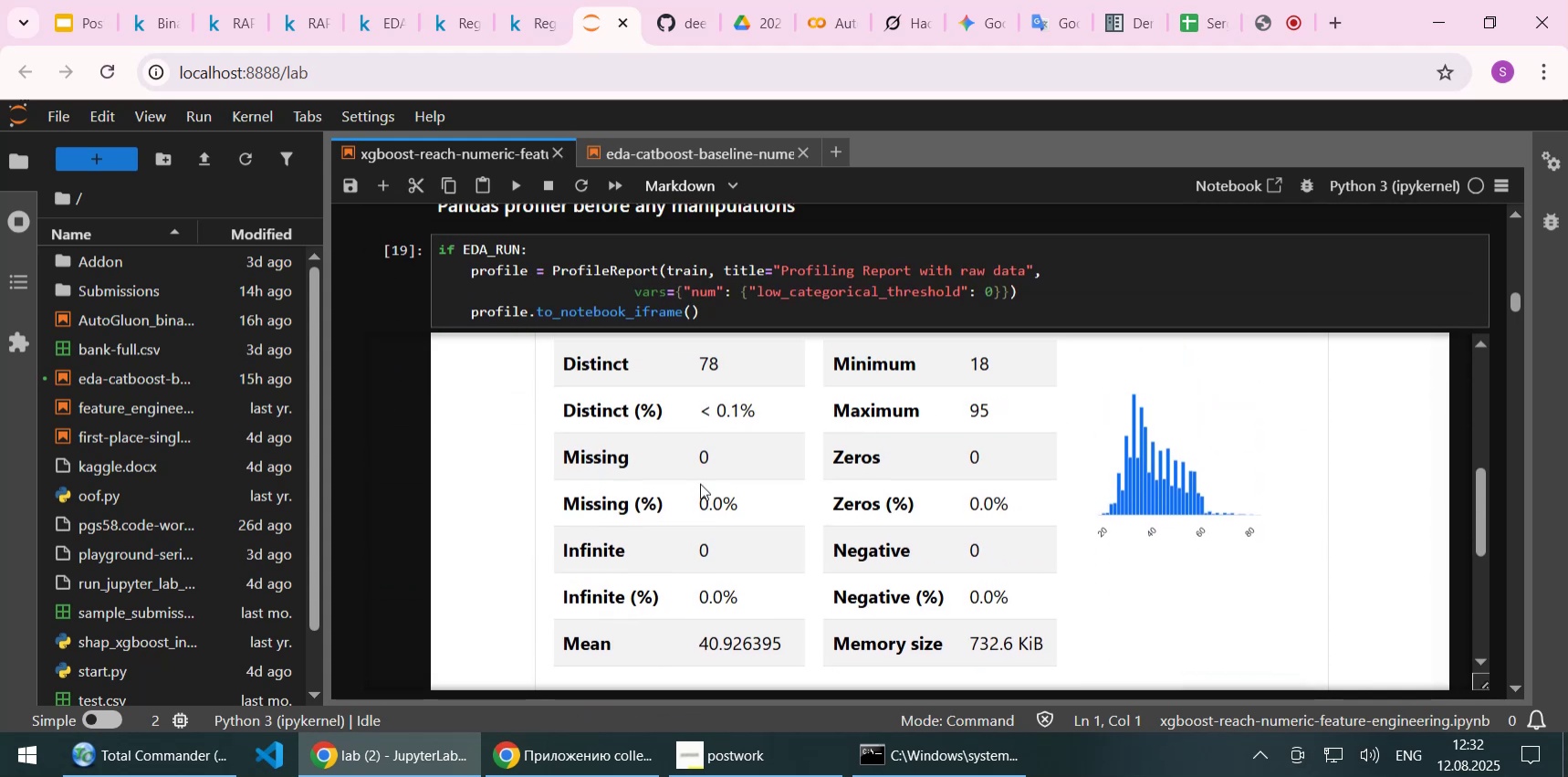 
scroll: coordinate [700, 483], scroll_direction: down, amount: 2.0
 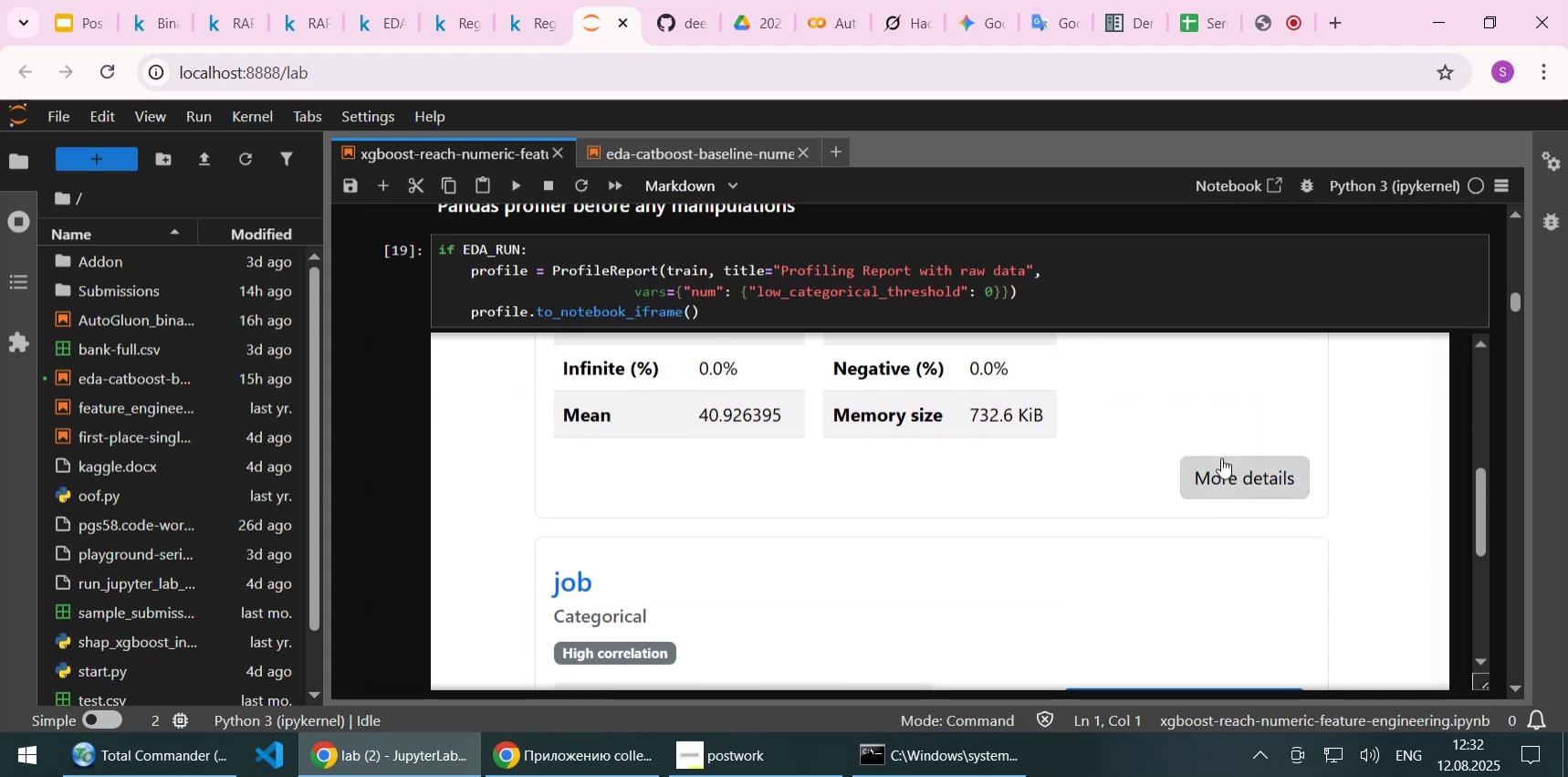 
left_click([1221, 457])
 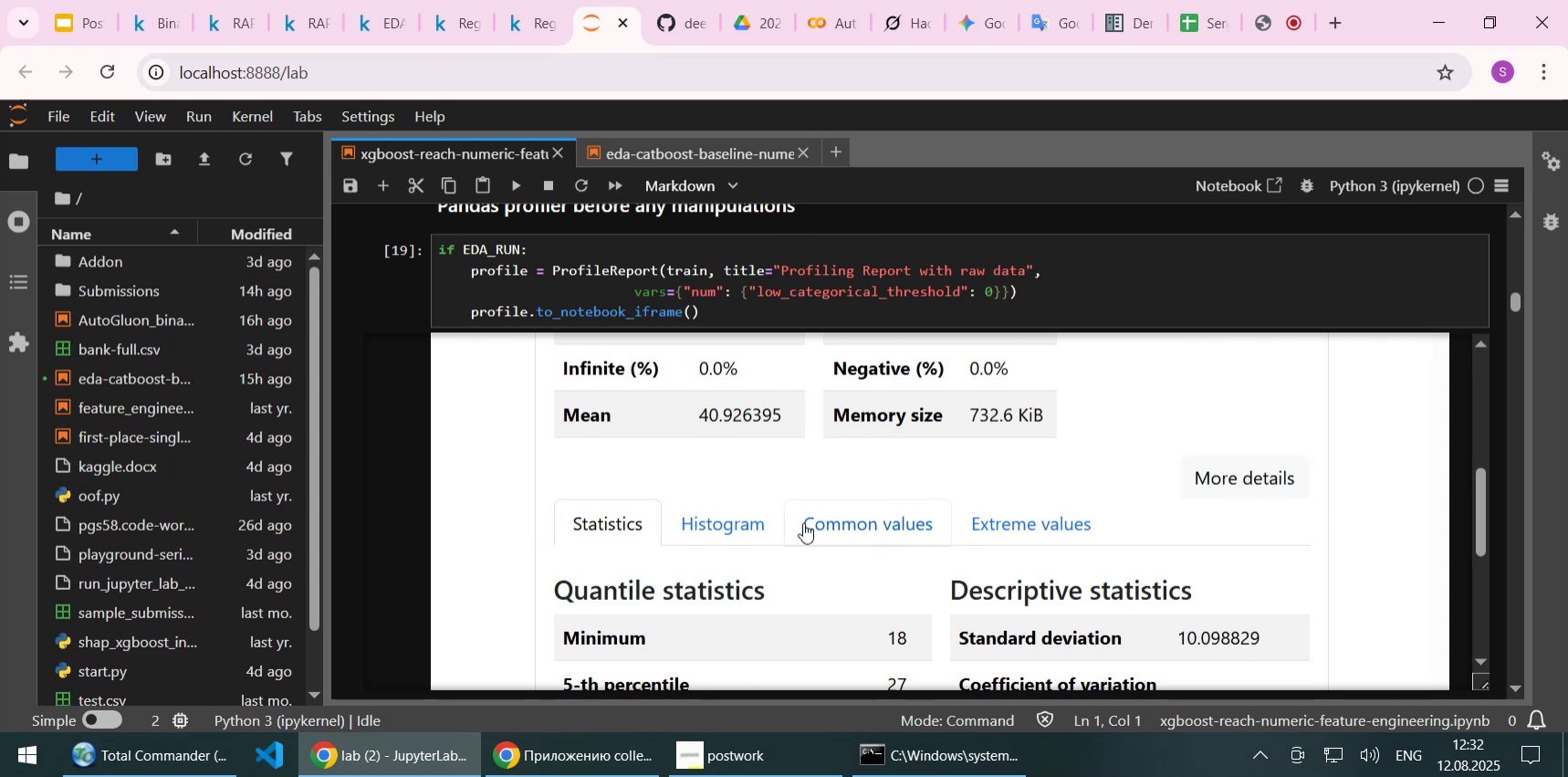 
left_click([883, 528])
 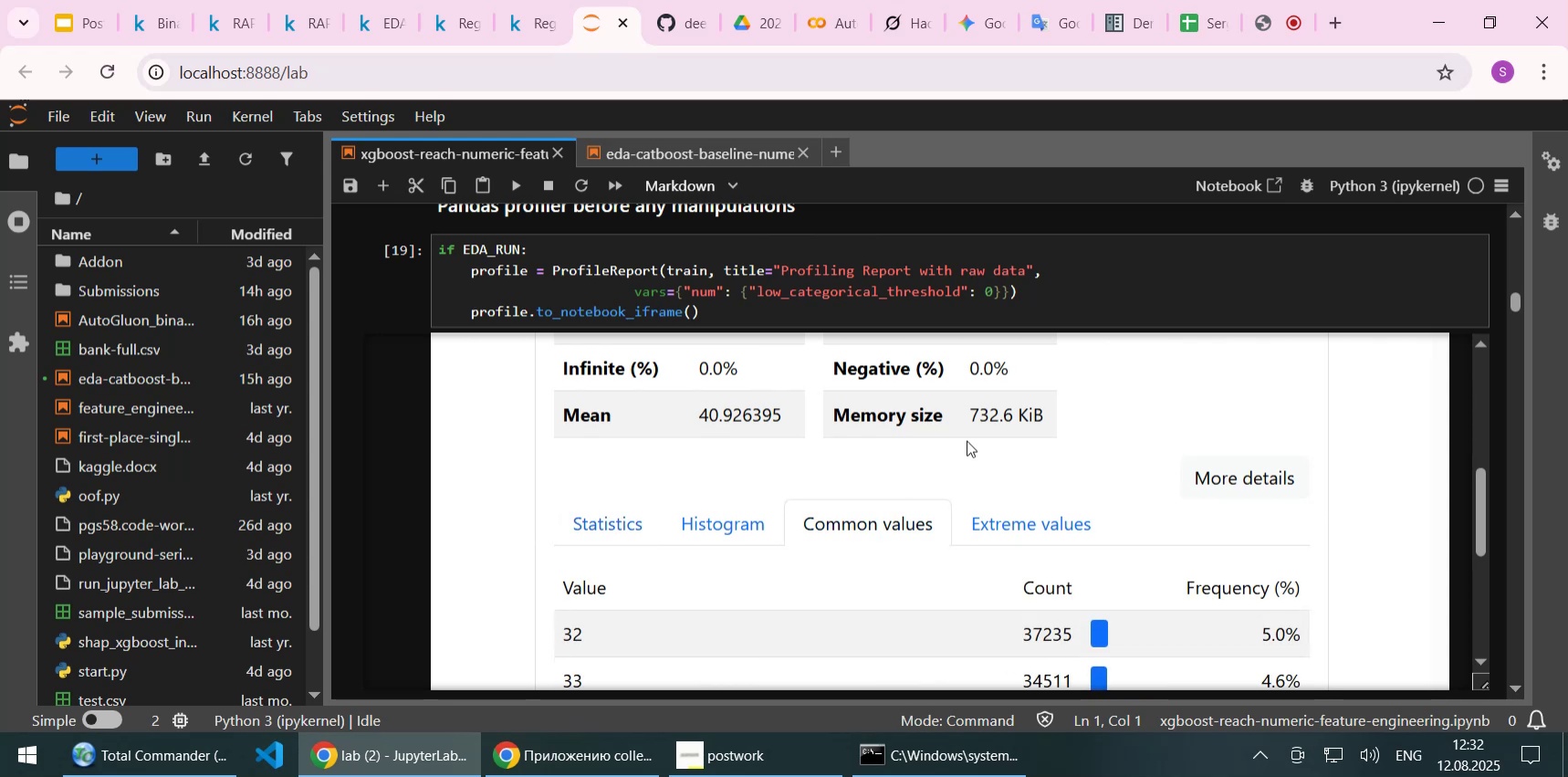 
scroll: coordinate [967, 440], scroll_direction: down, amount: 2.0
 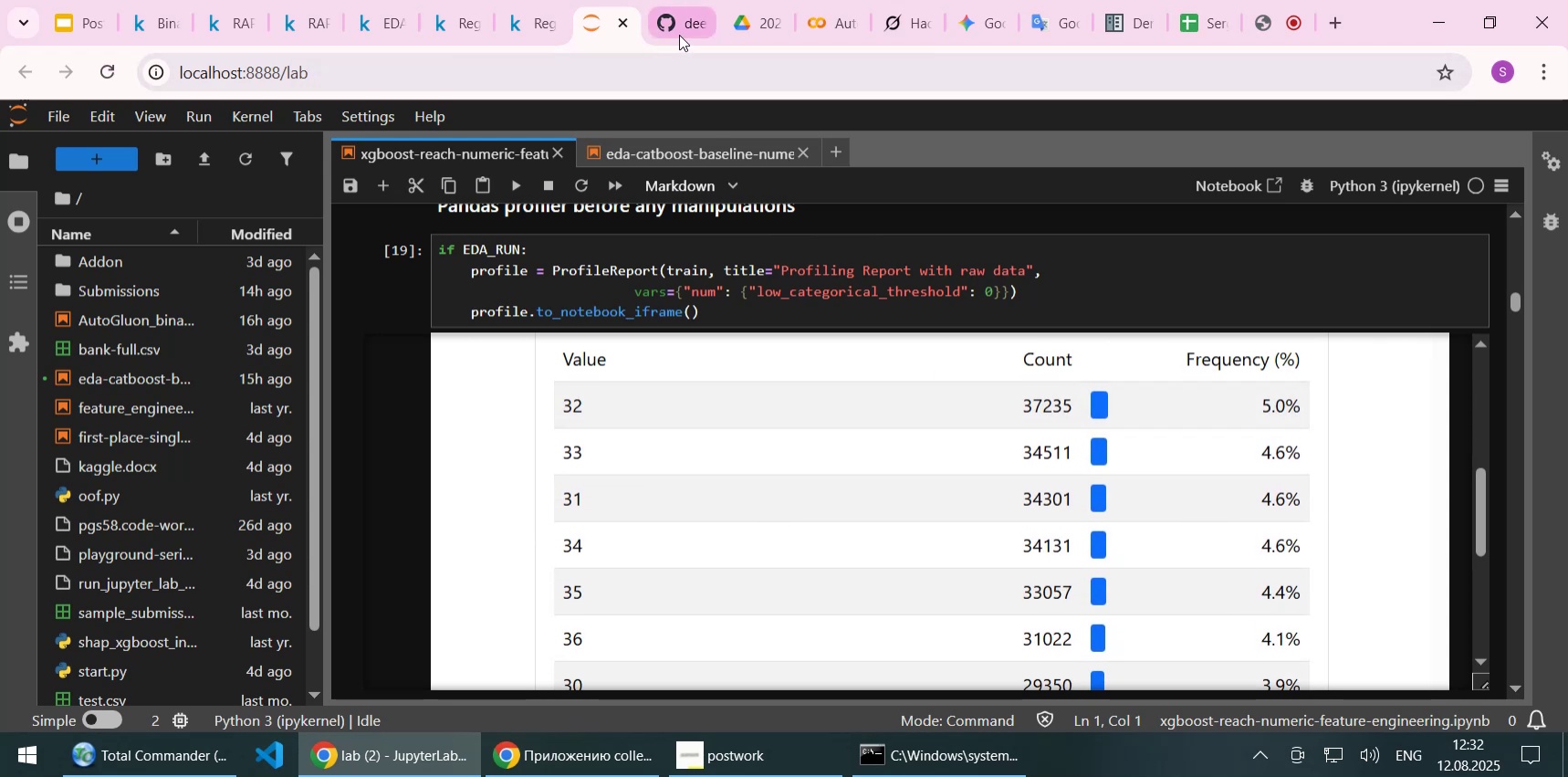 
left_click([521, 25])
 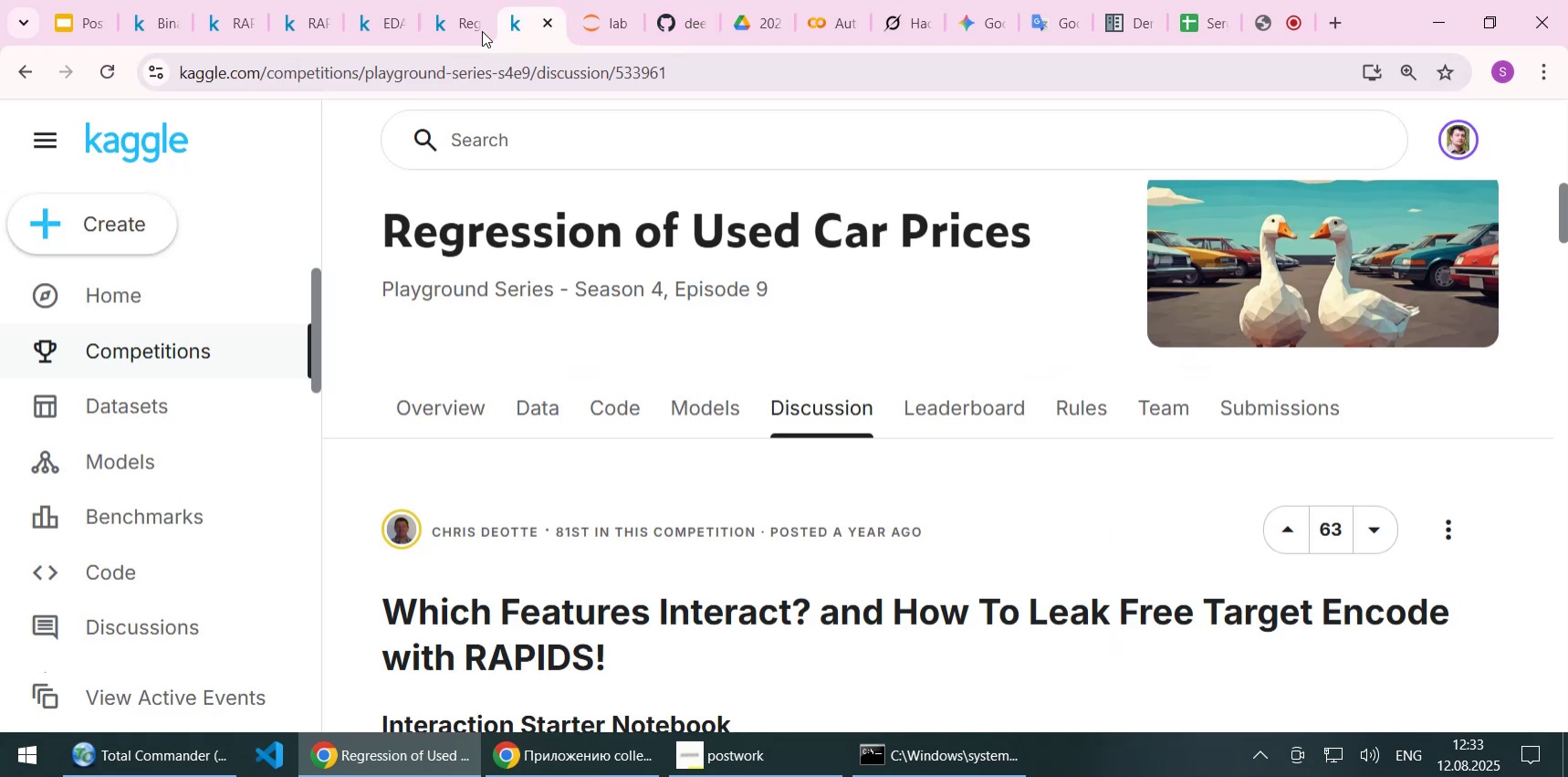 
left_click([439, 26])
 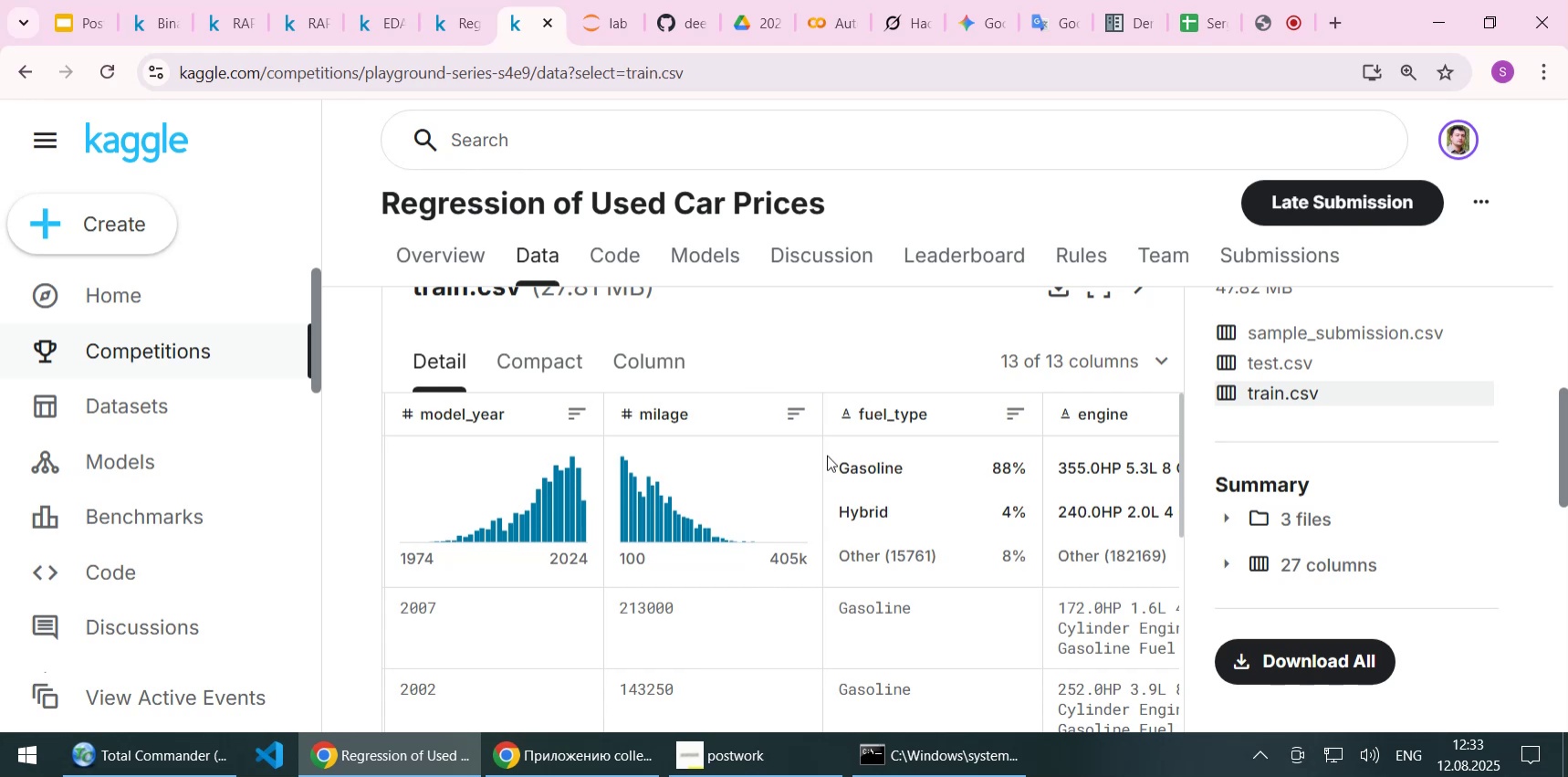 
wait(8.14)
 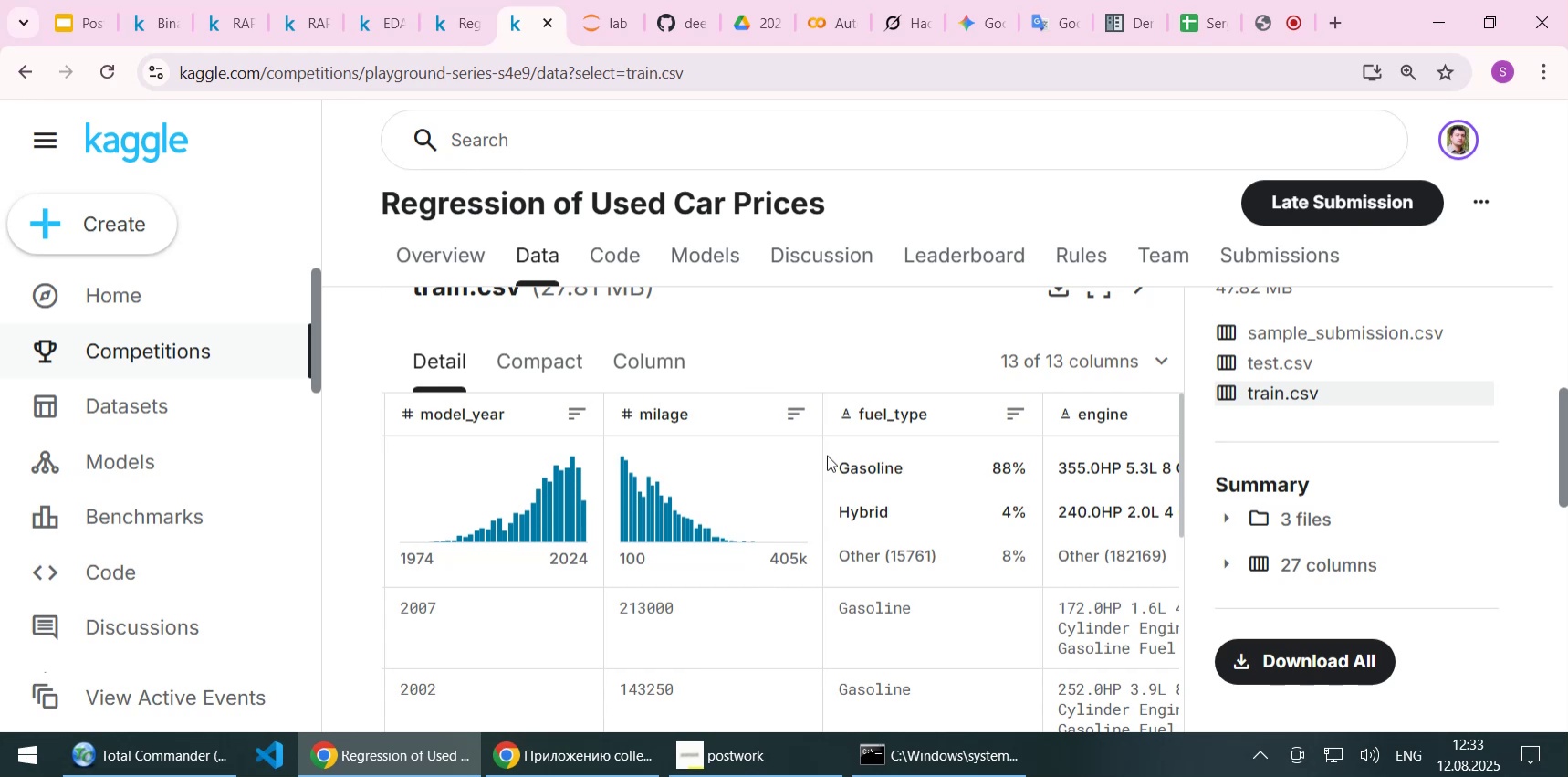 
left_click([468, 20])
 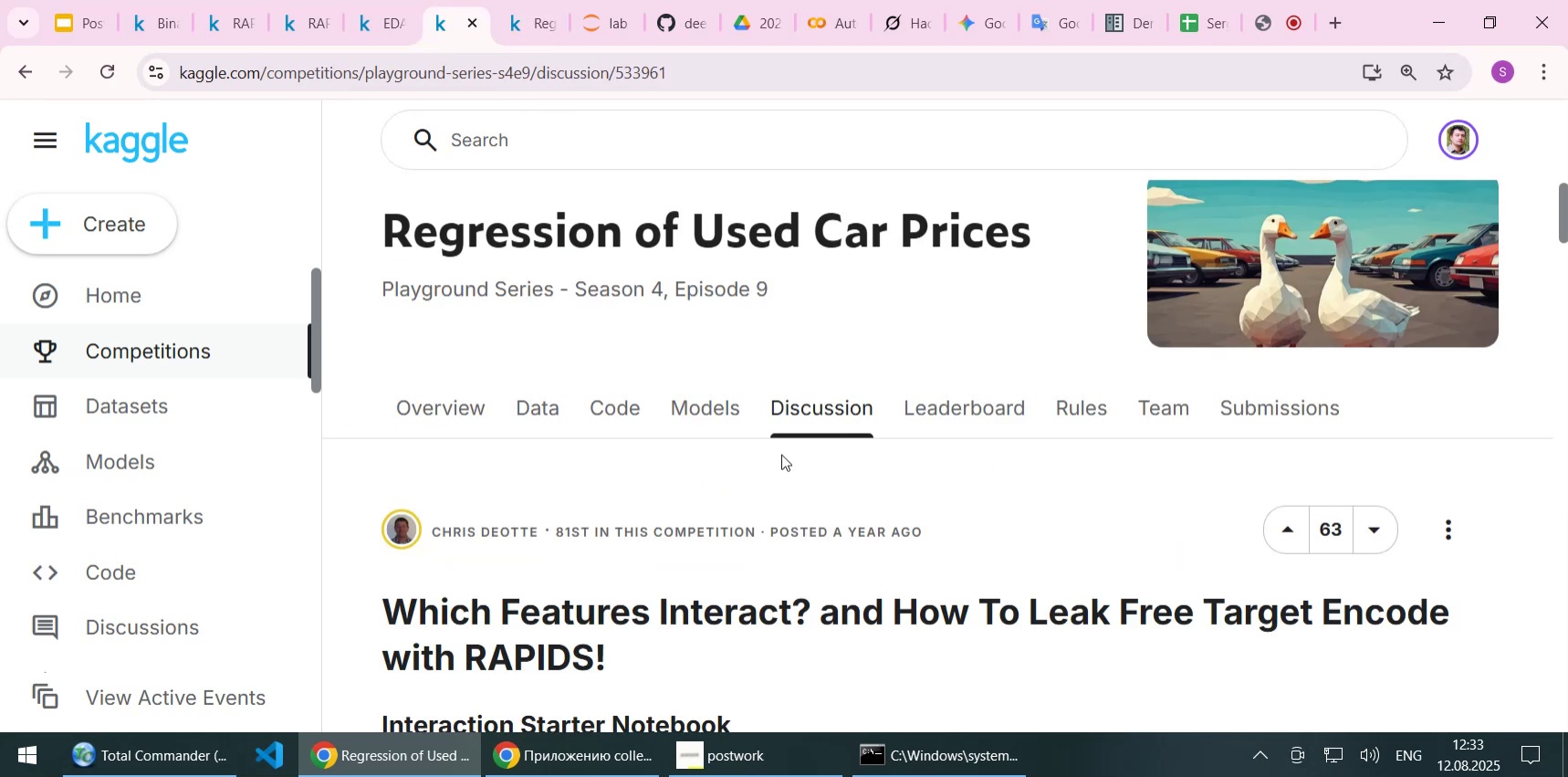 
scroll: coordinate [783, 462], scroll_direction: down, amount: 4.0
 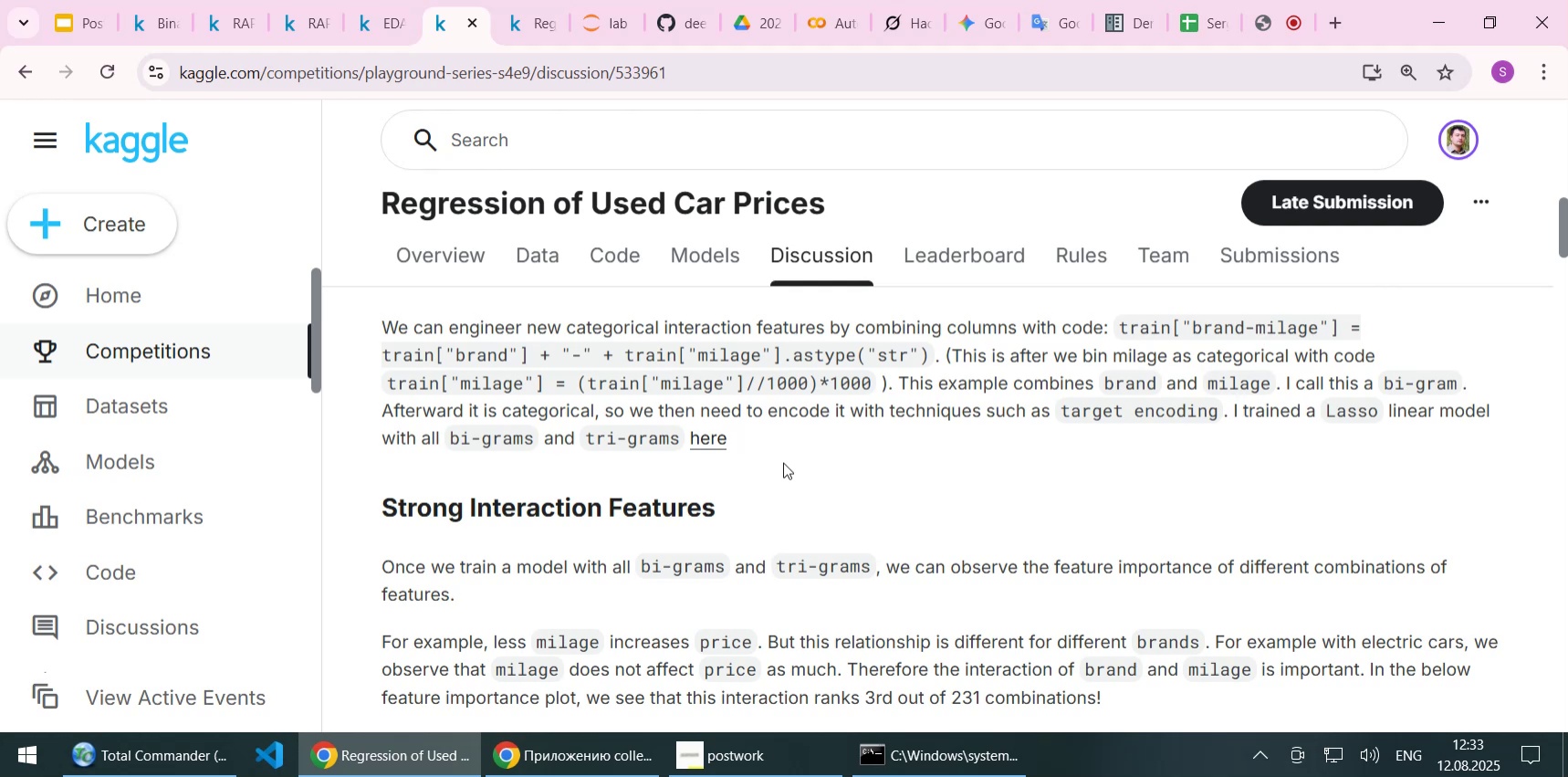 
wait(32.96)
 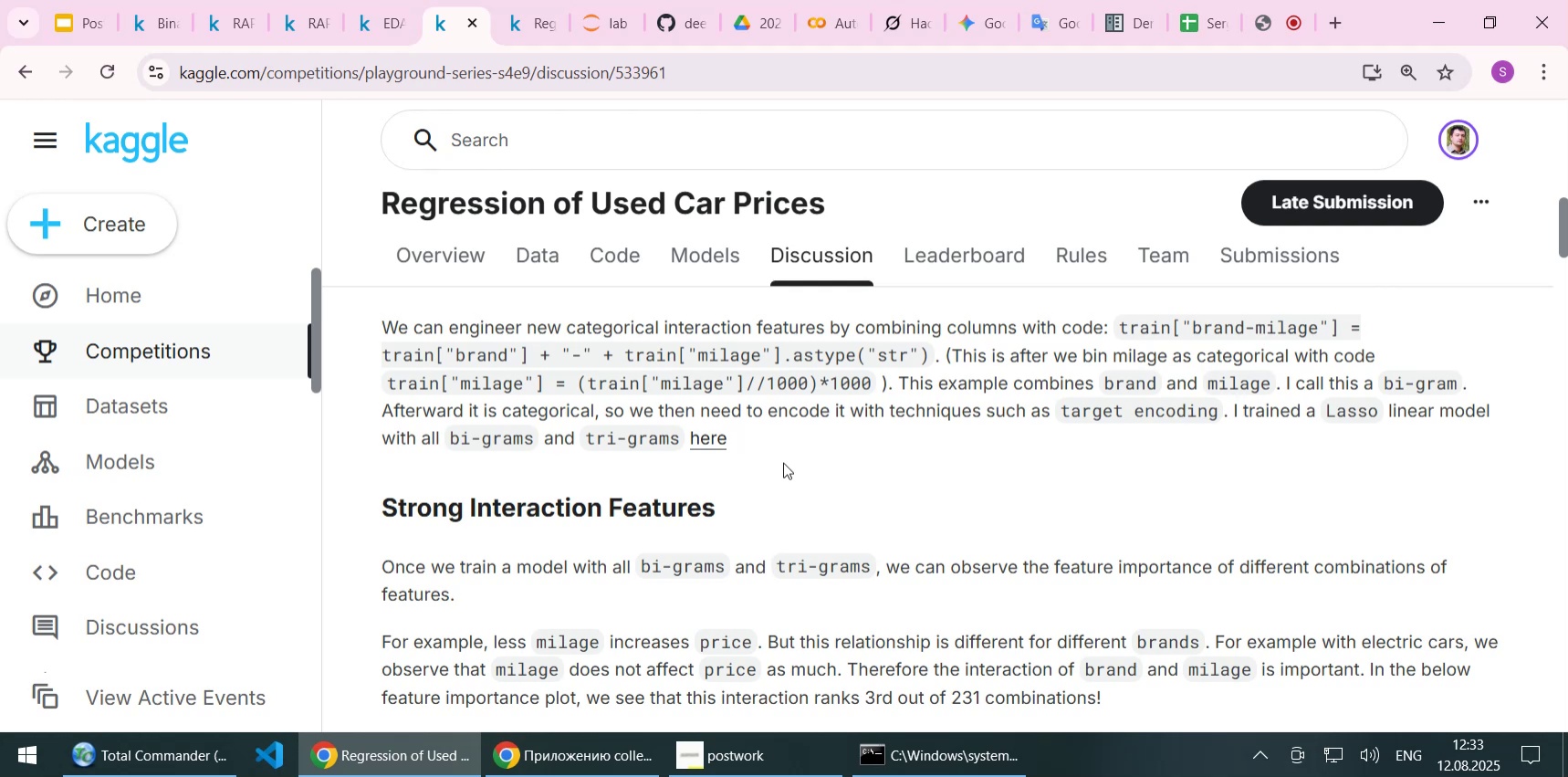 
scroll: coordinate [783, 462], scroll_direction: down, amount: 1.0
 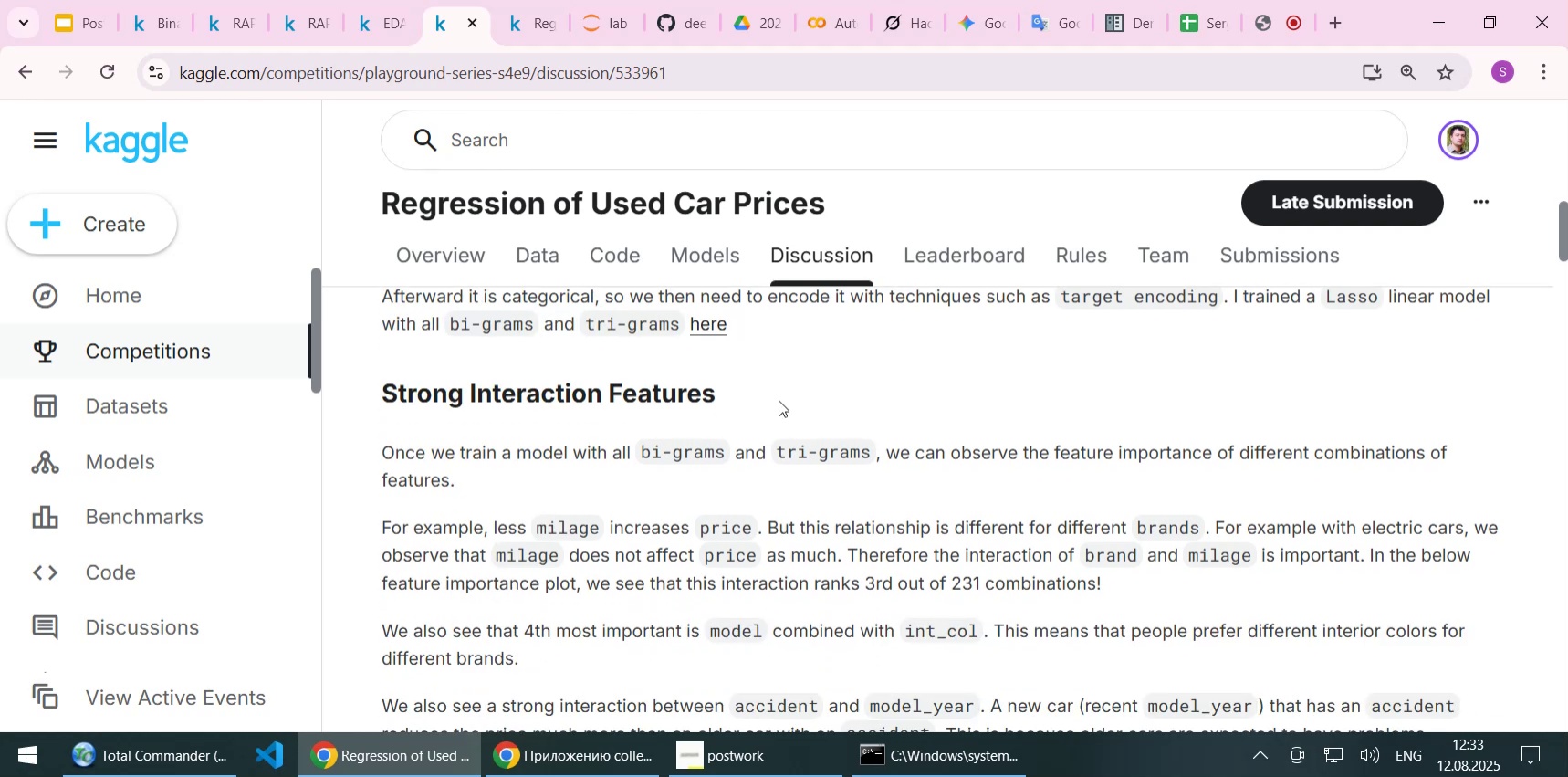 
left_click([779, 400])
 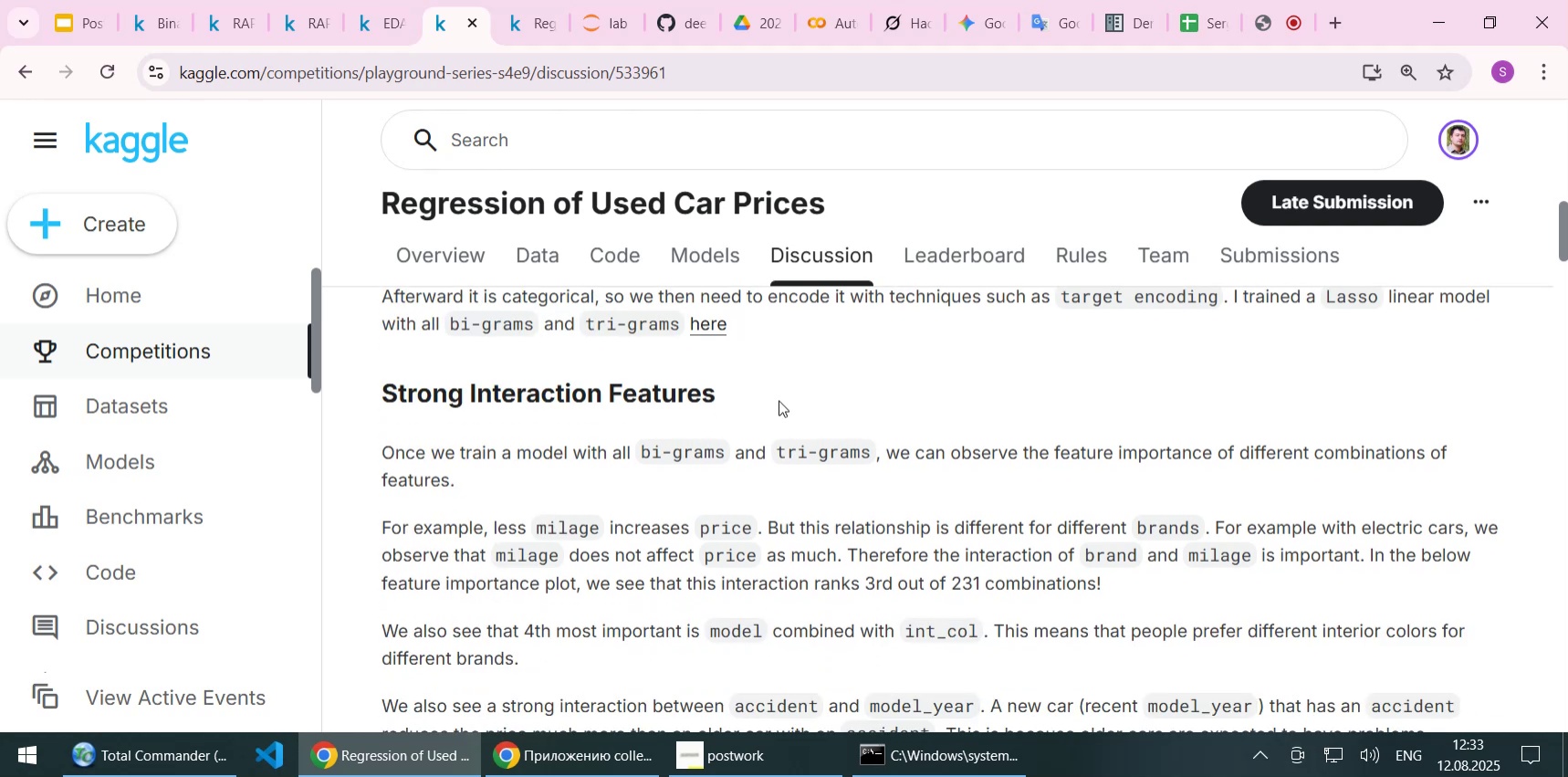 
scroll: coordinate [779, 400], scroll_direction: down, amount: 2.0
 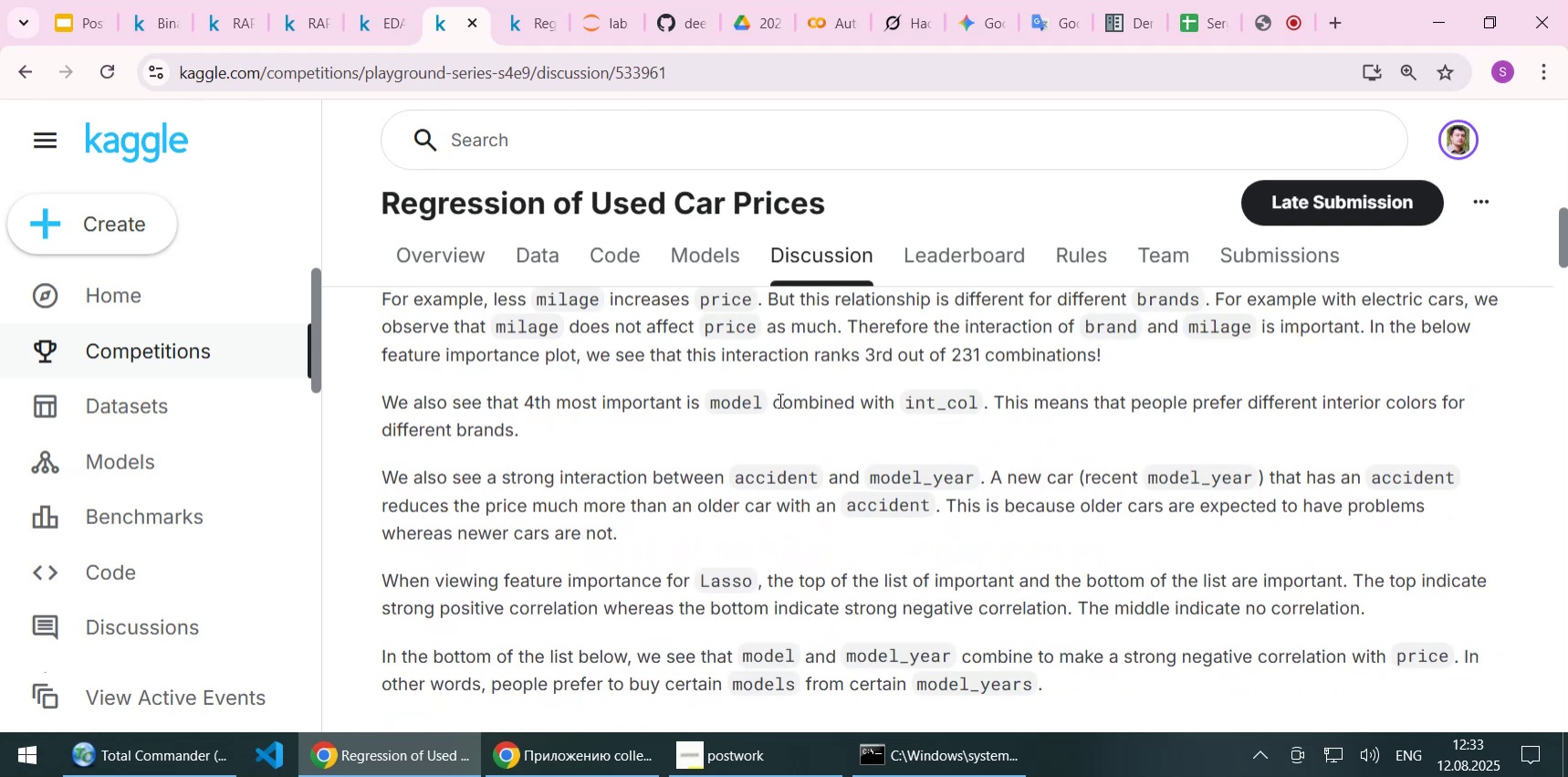 
scroll: coordinate [779, 400], scroll_direction: up, amount: 3.0
 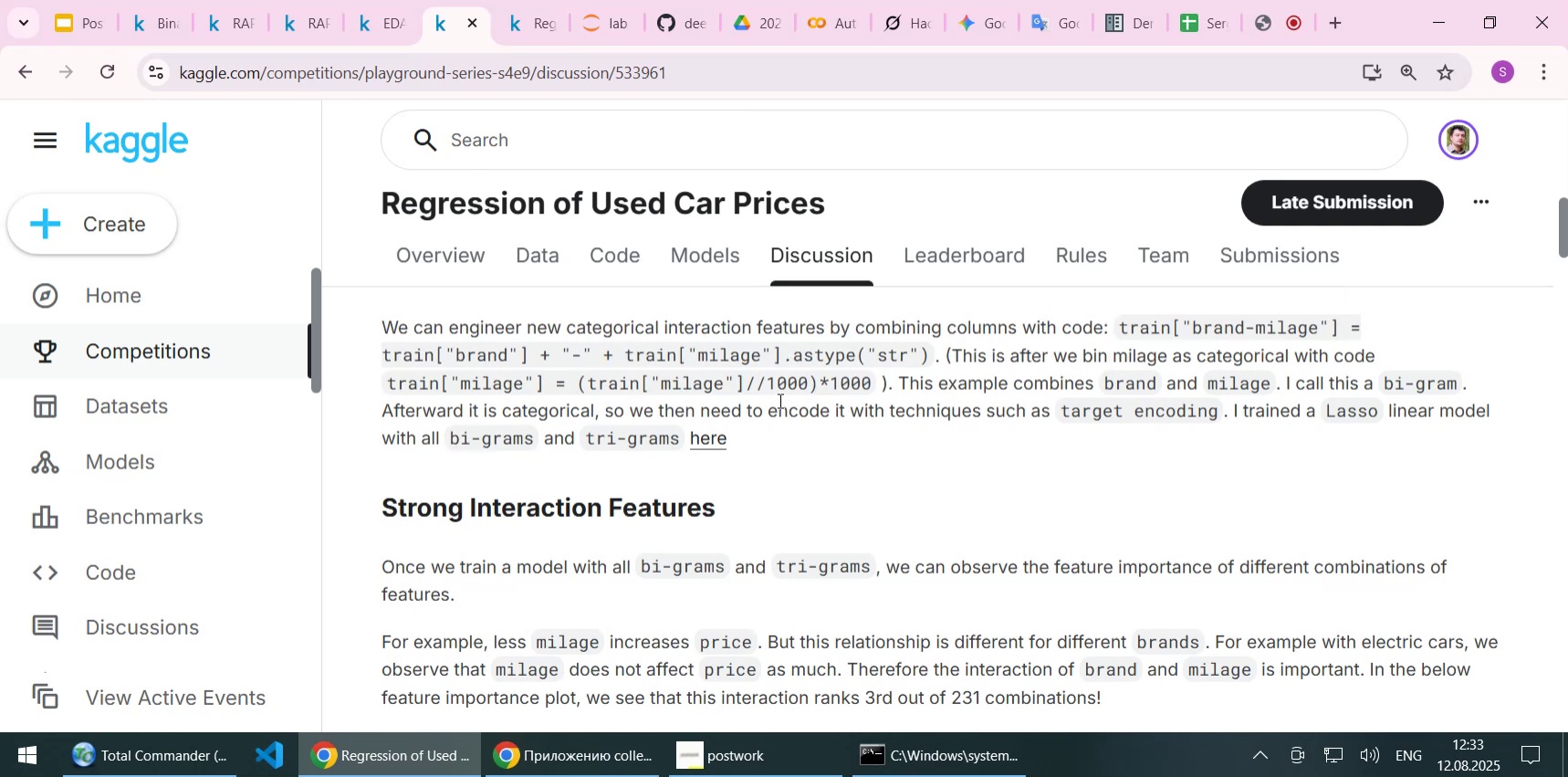 
wait(10.18)
 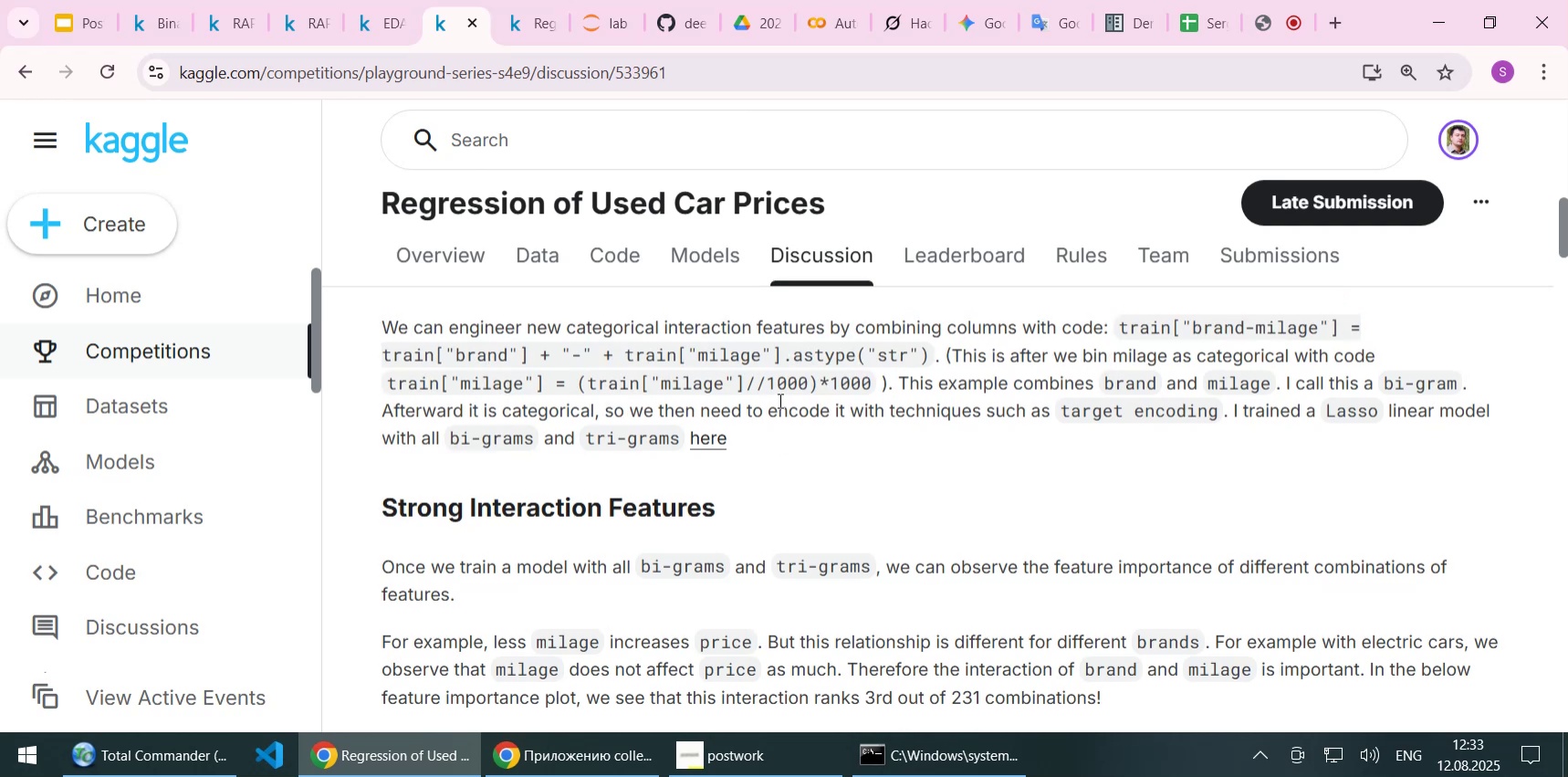 
scroll: coordinate [882, 439], scroll_direction: down, amount: 2.0
 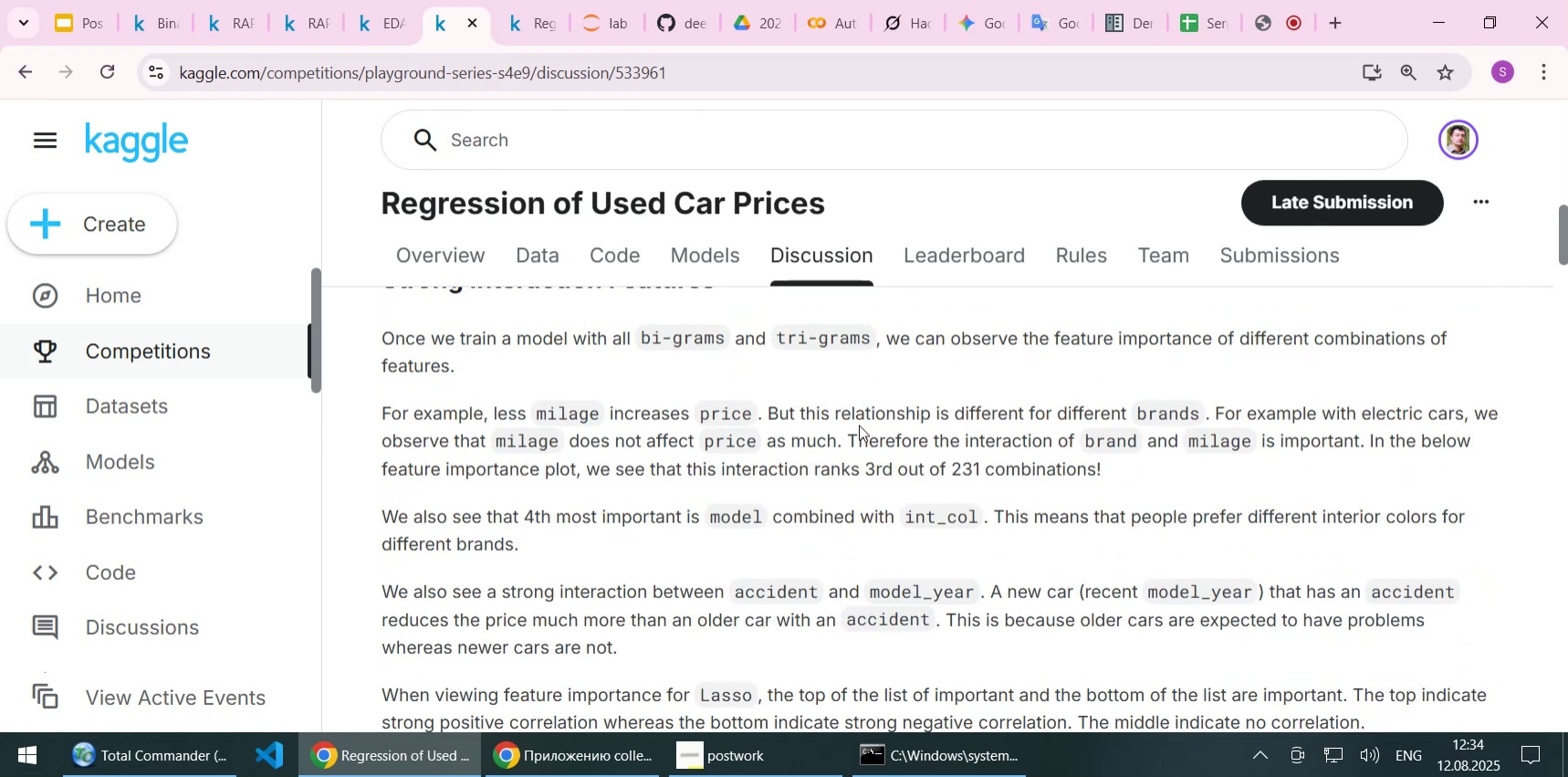 
left_click([856, 419])
 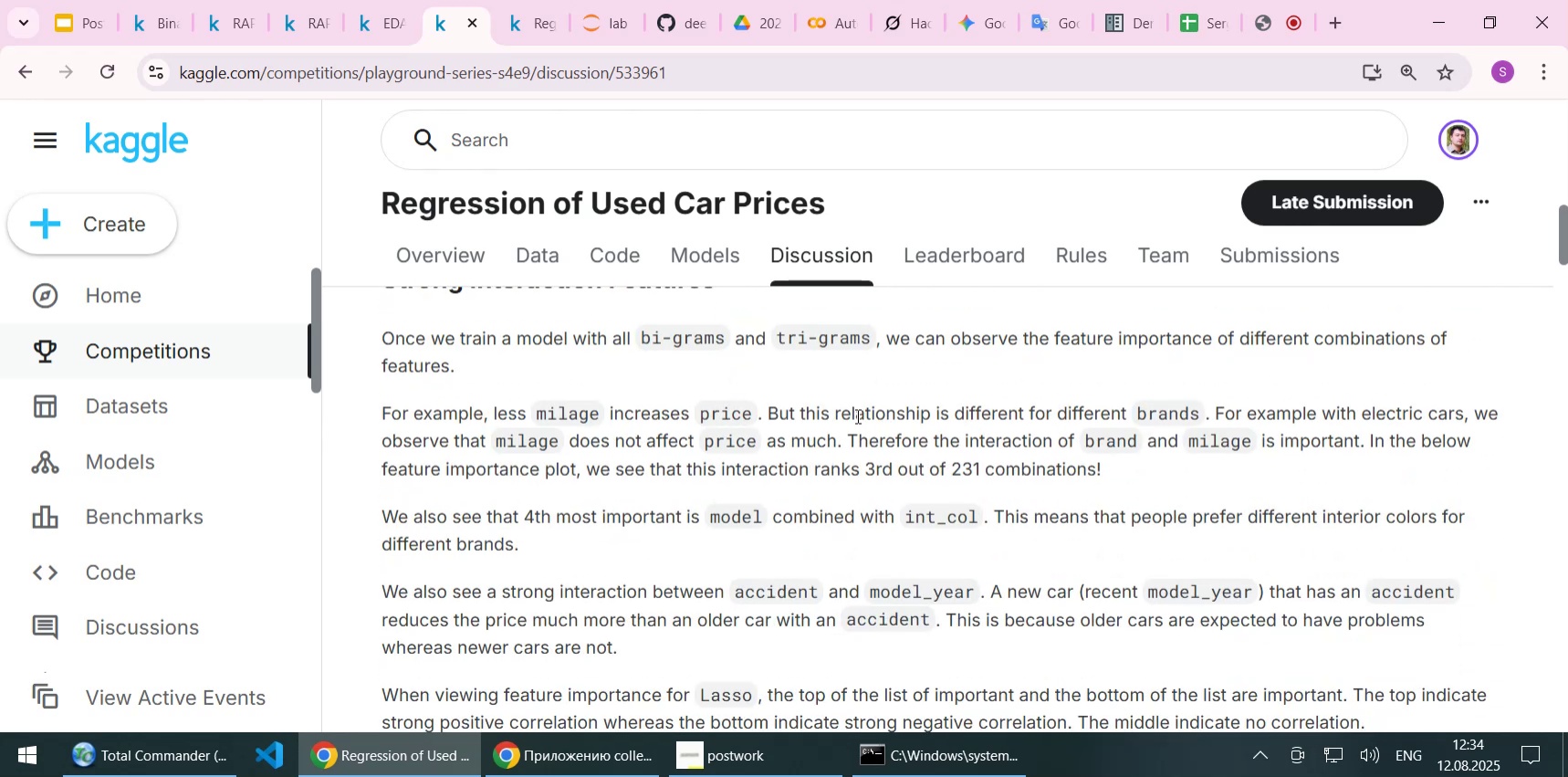 
key(ArrowDown)
 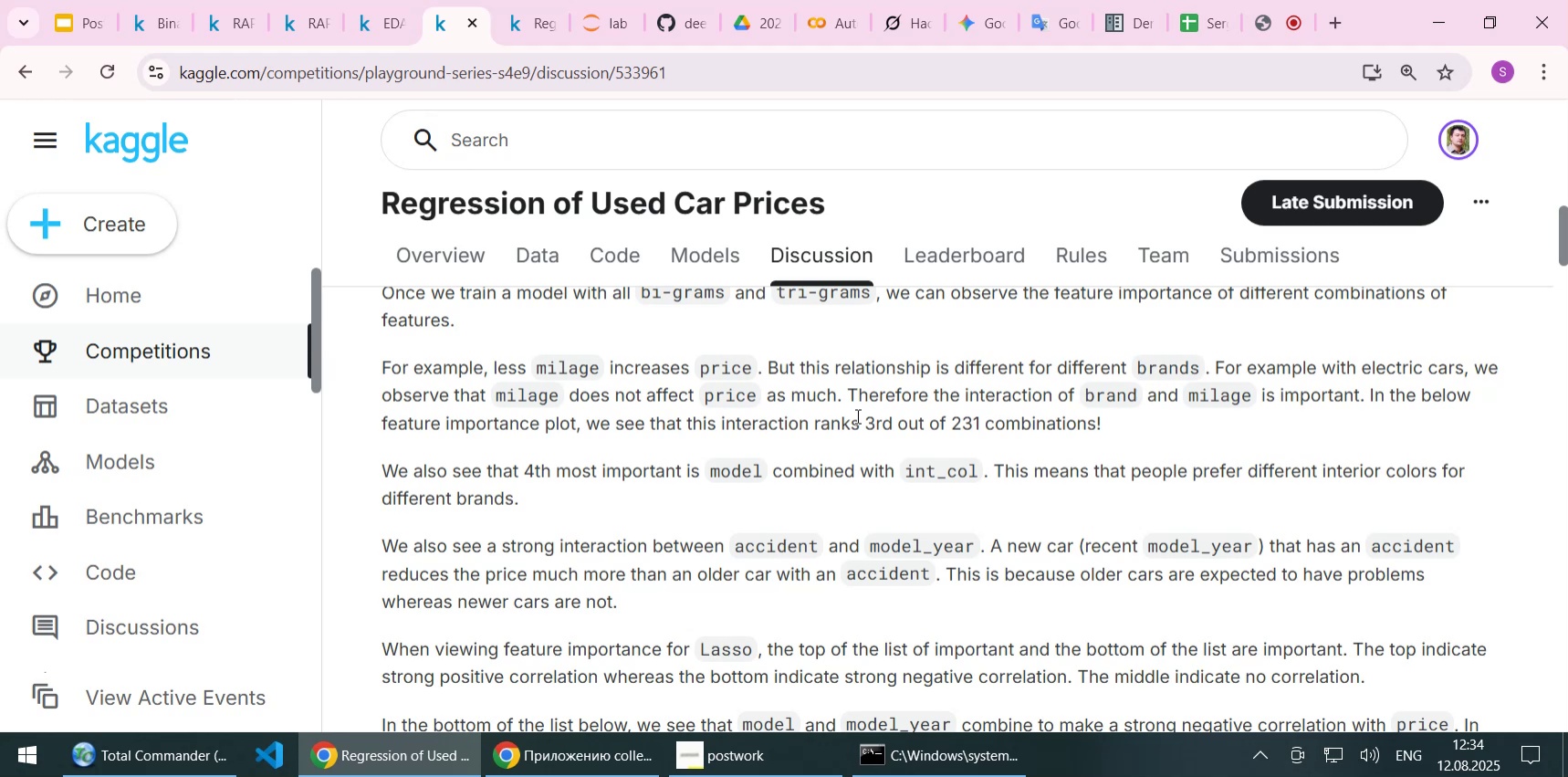 
wait(9.53)
 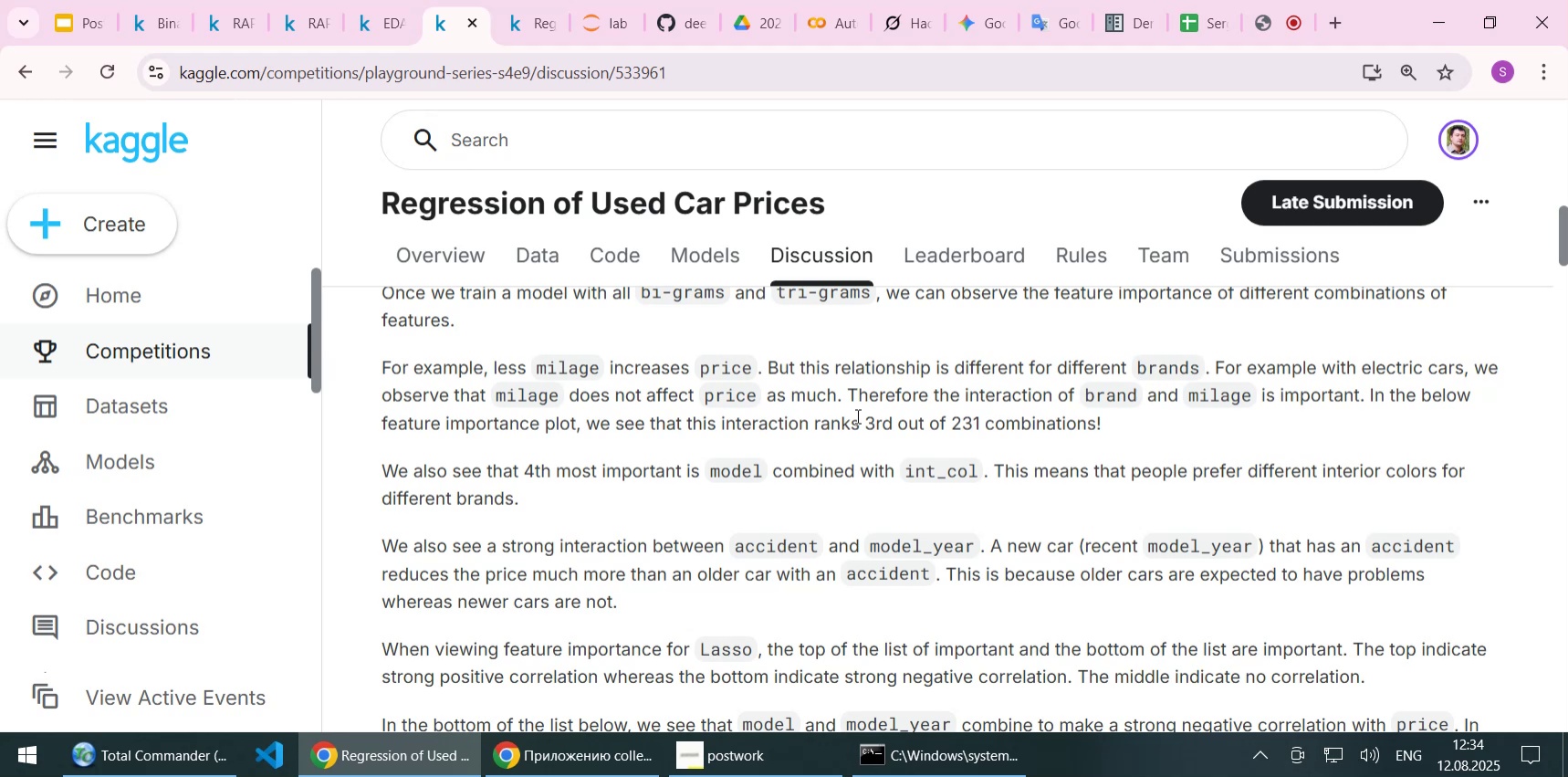 
left_click([146, 17])
 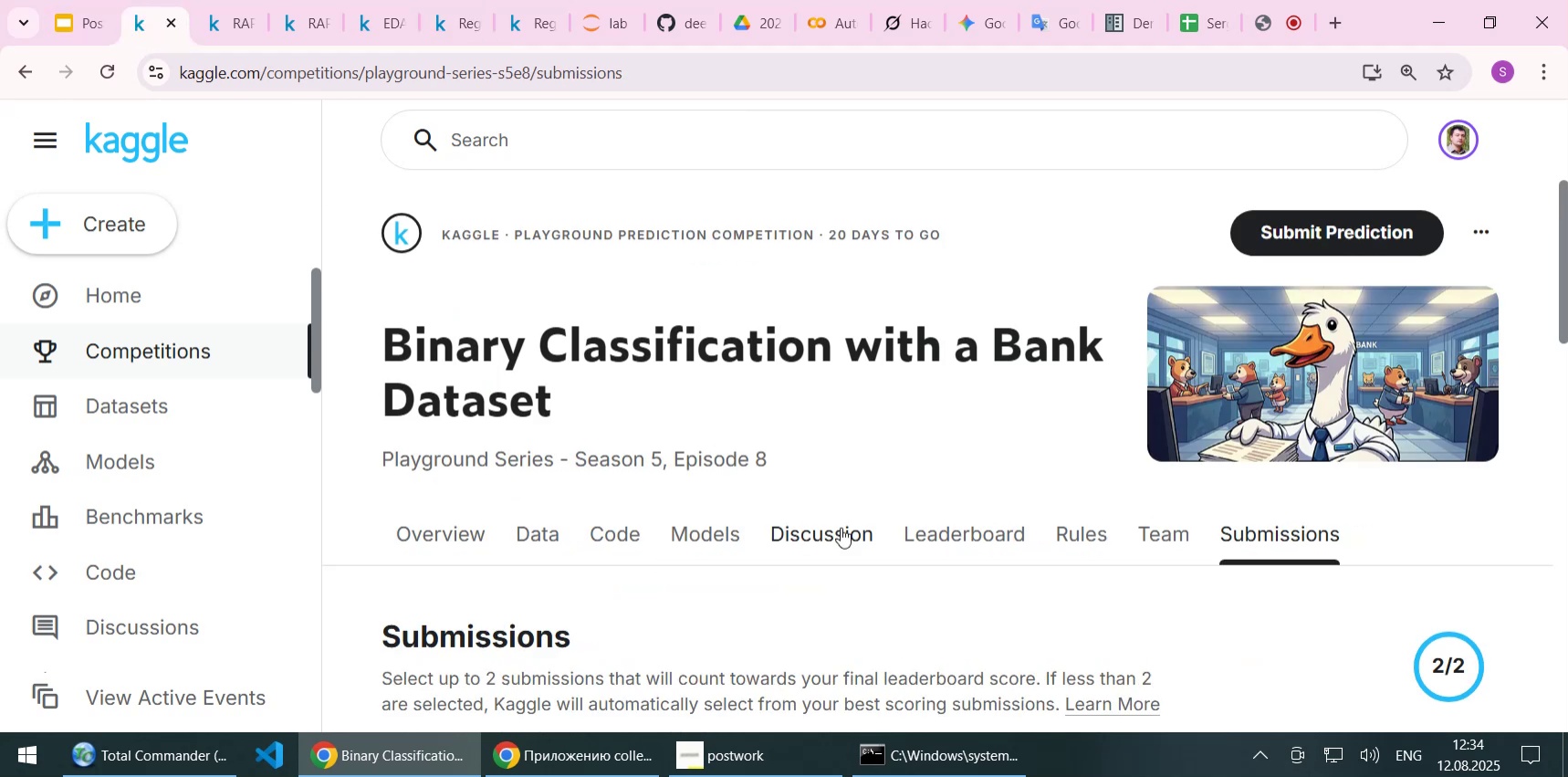 
left_click([948, 526])
 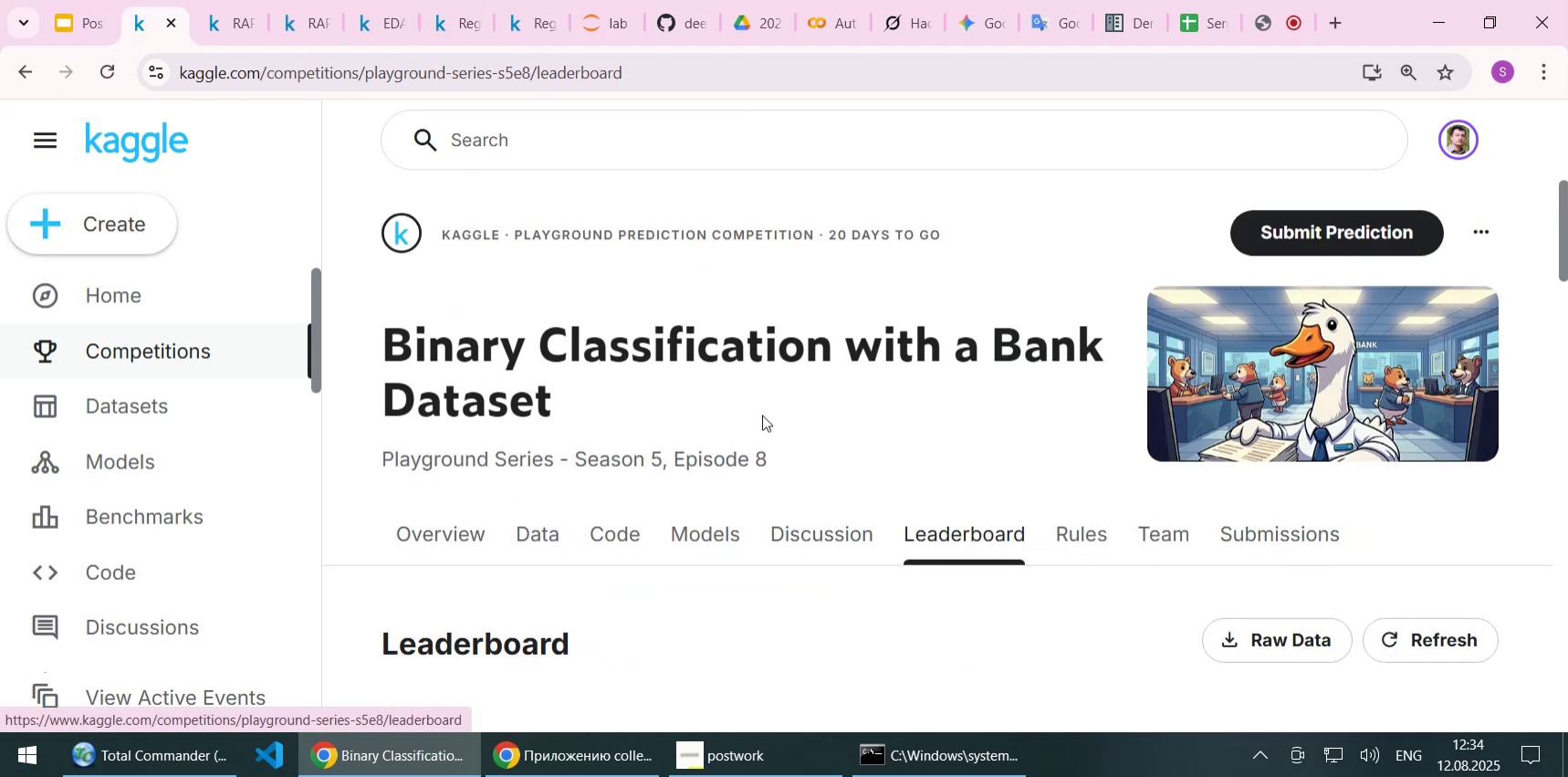 
scroll: coordinate [761, 416], scroll_direction: down, amount: 3.0
 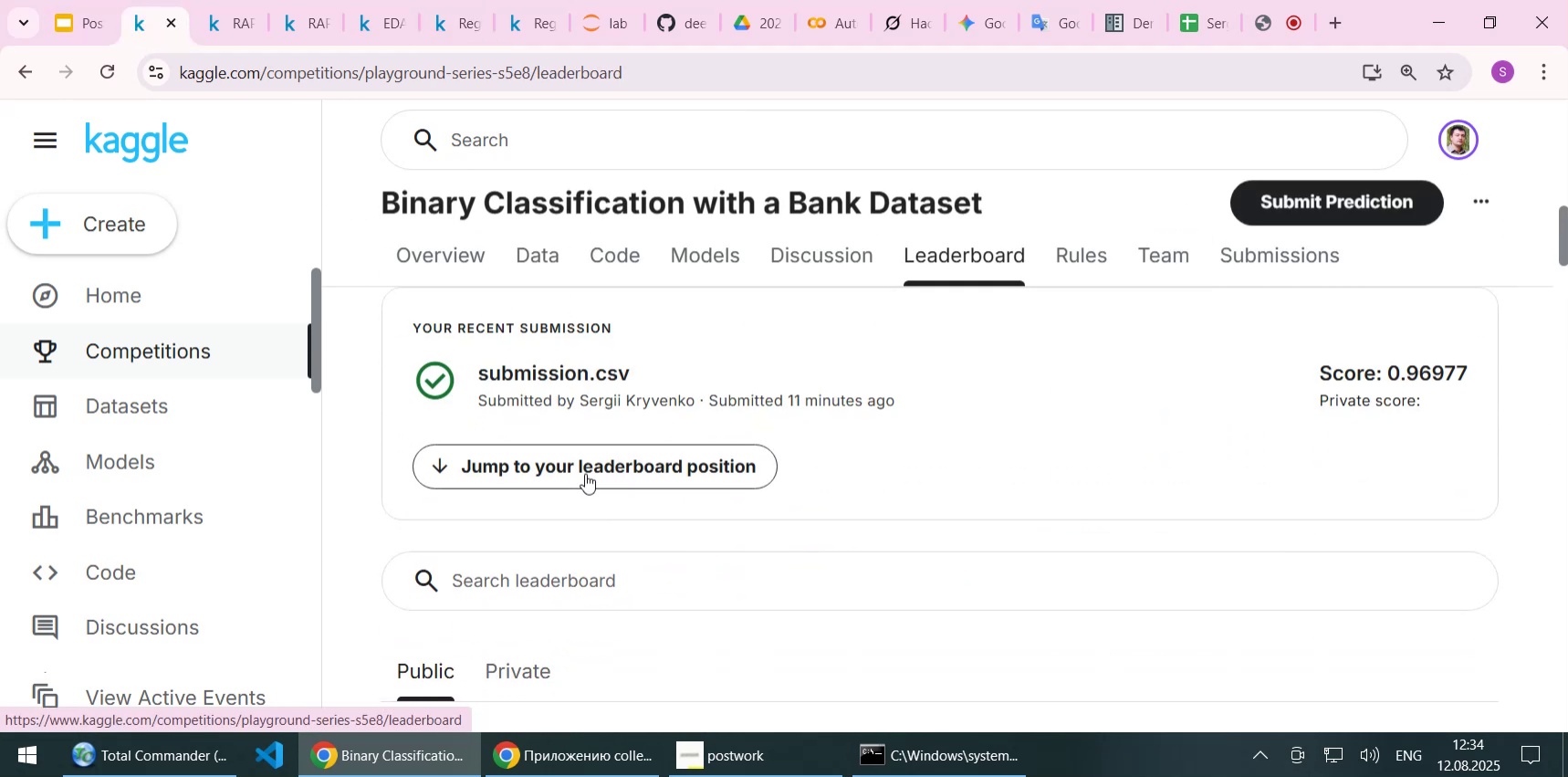 
left_click([585, 473])
 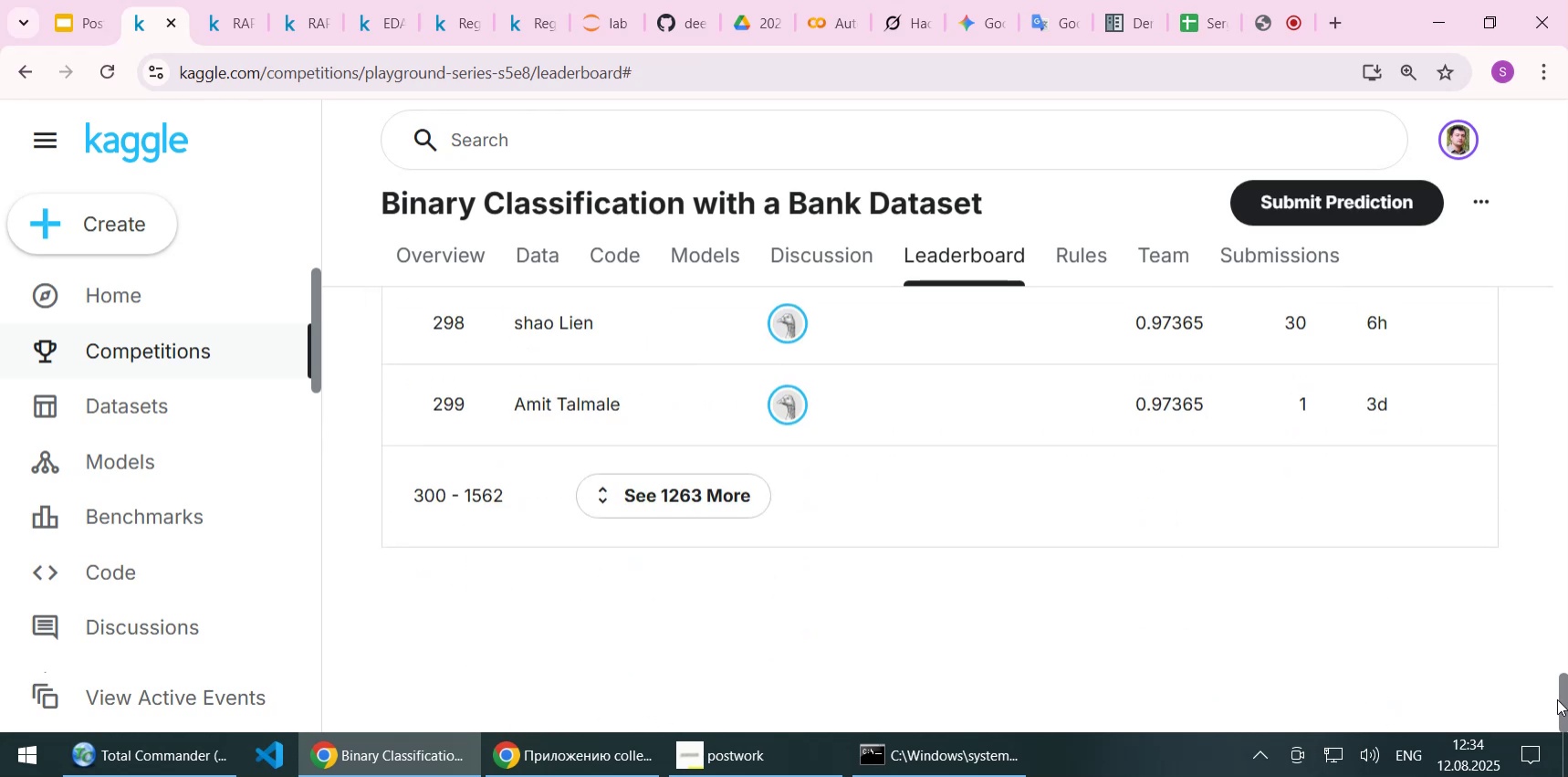 
wait(13.59)
 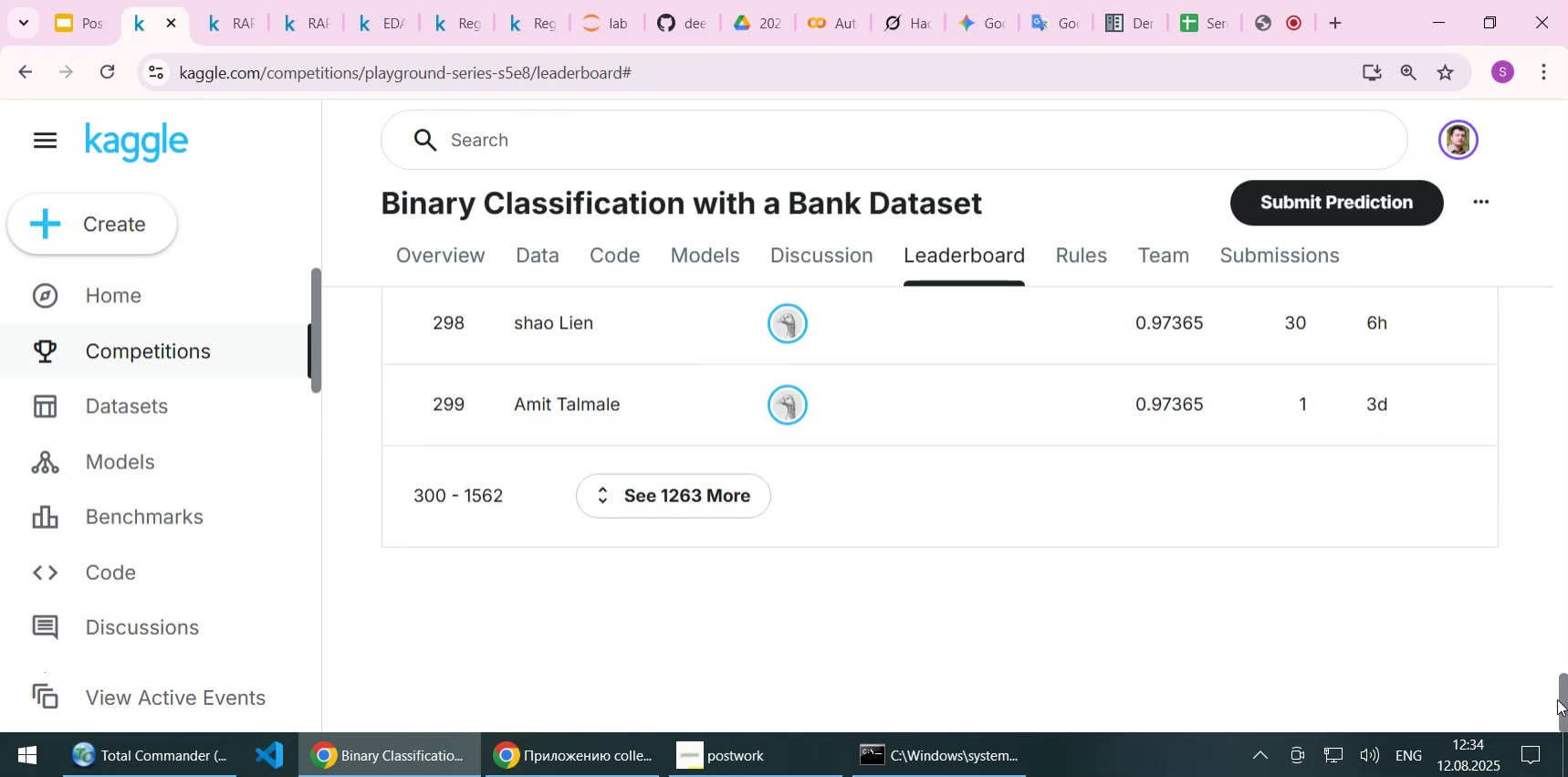 
left_click([172, 761])
 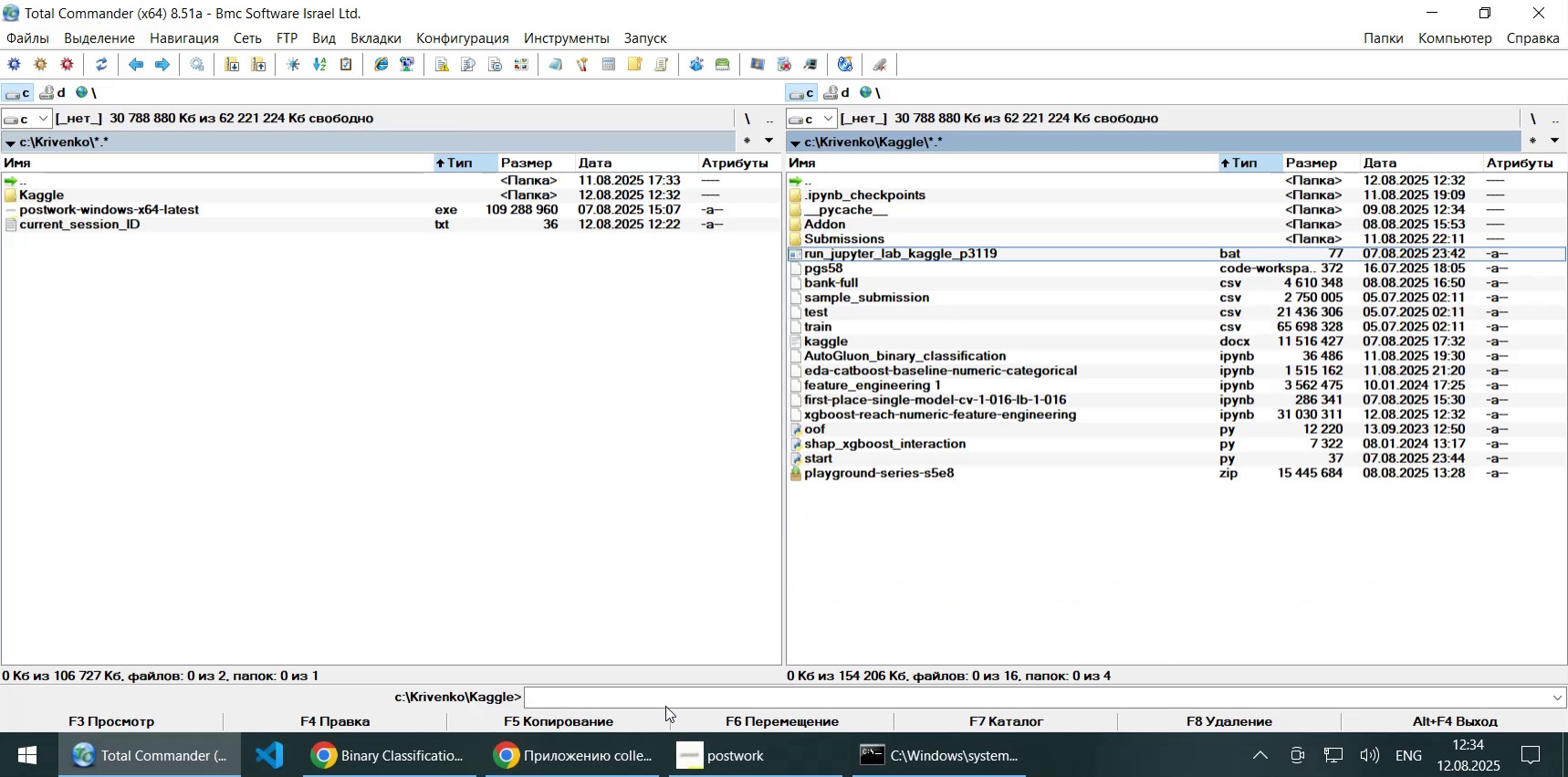 
left_click([664, 704])
 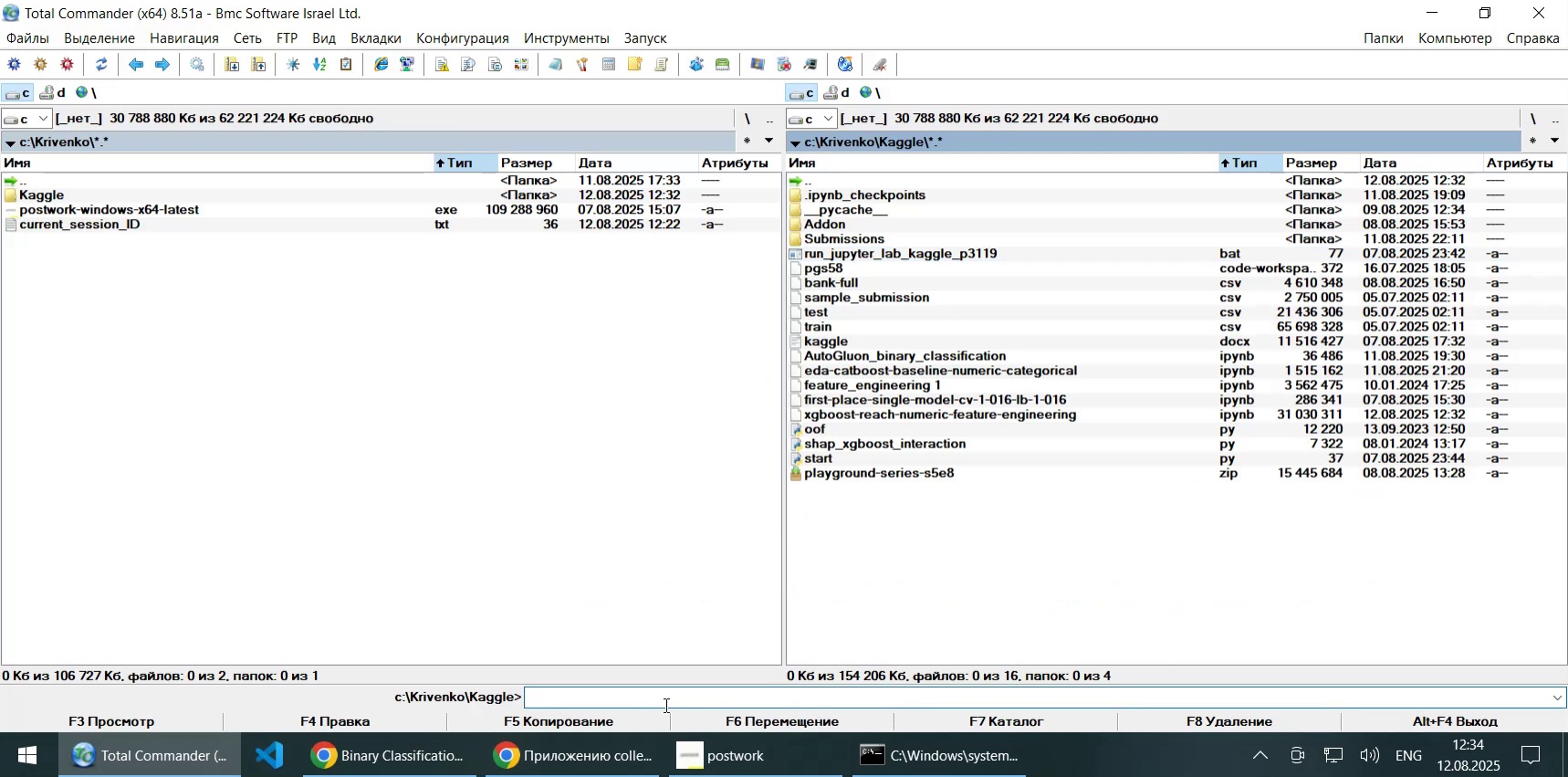 
type(cmd)
 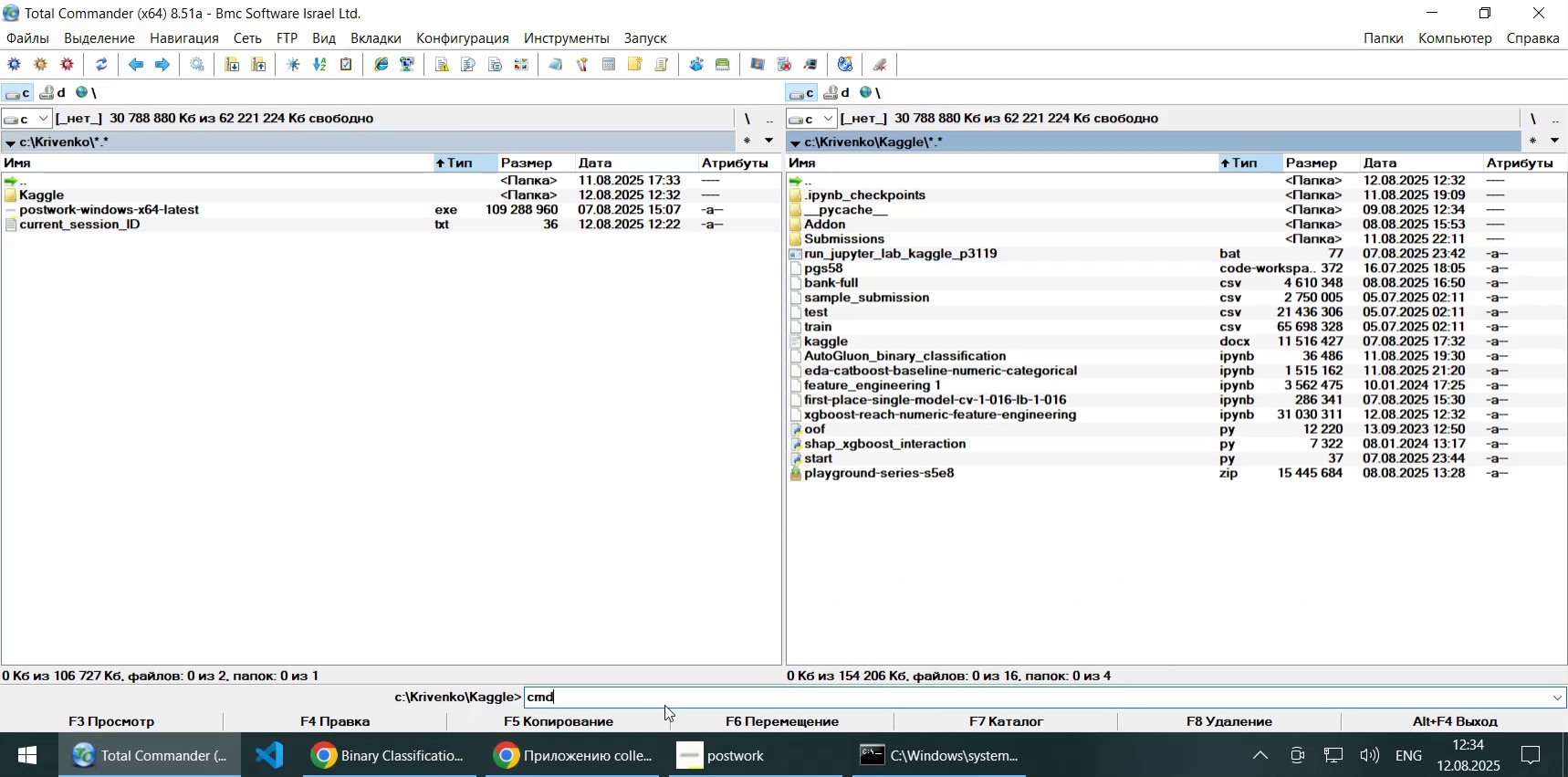 
key(Enter)
 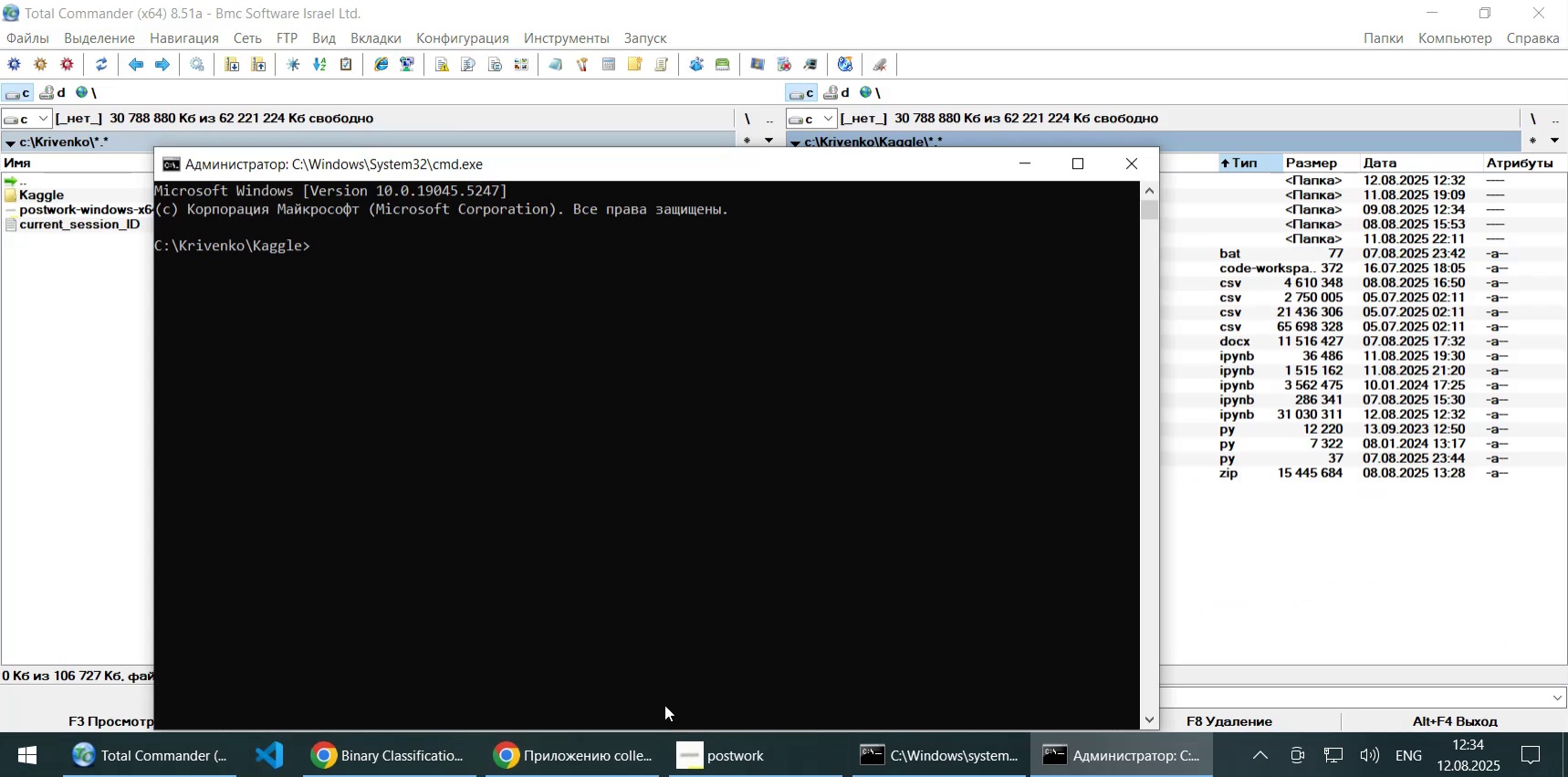 
type(calc)
 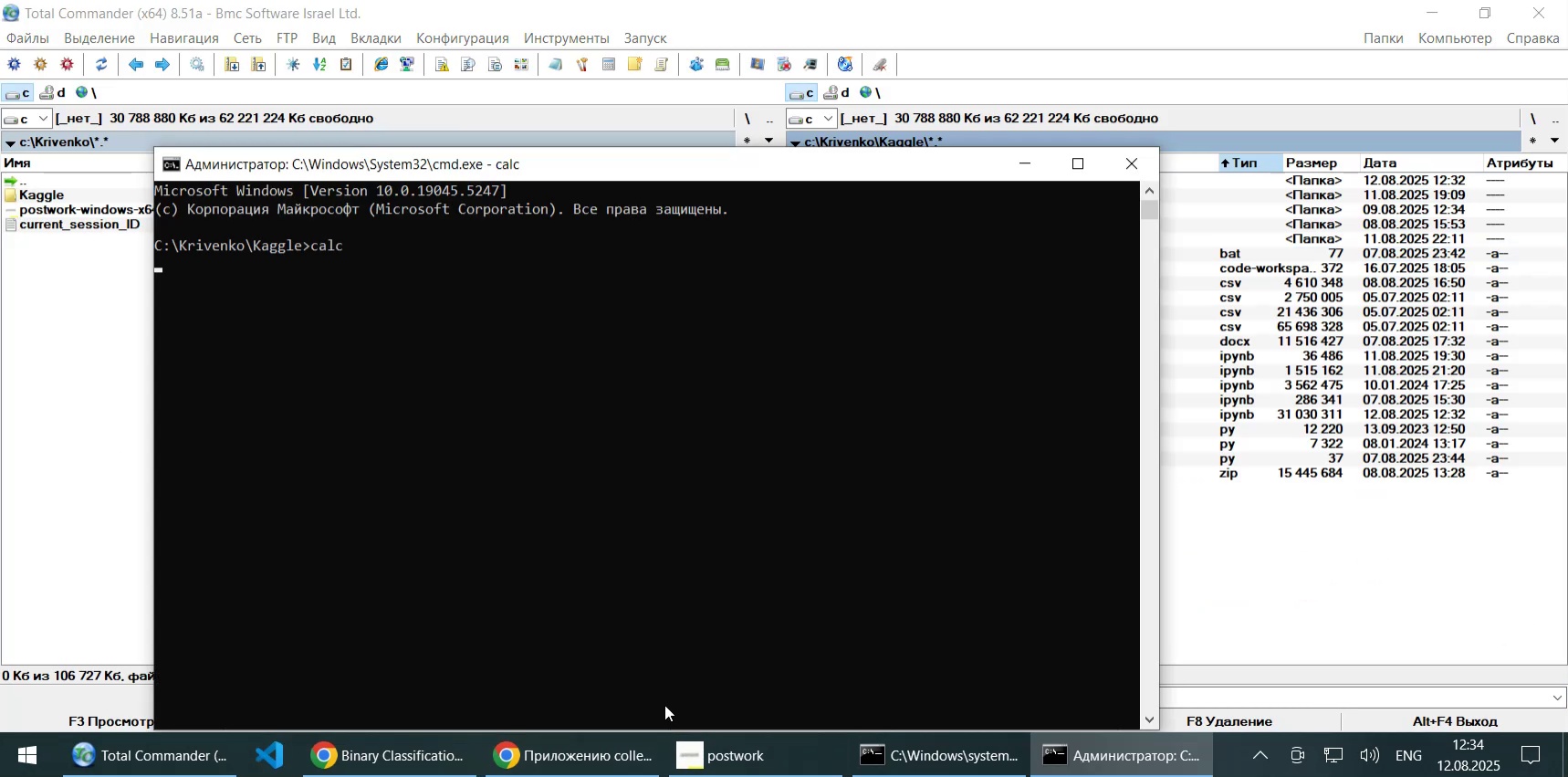 
key(Enter)
 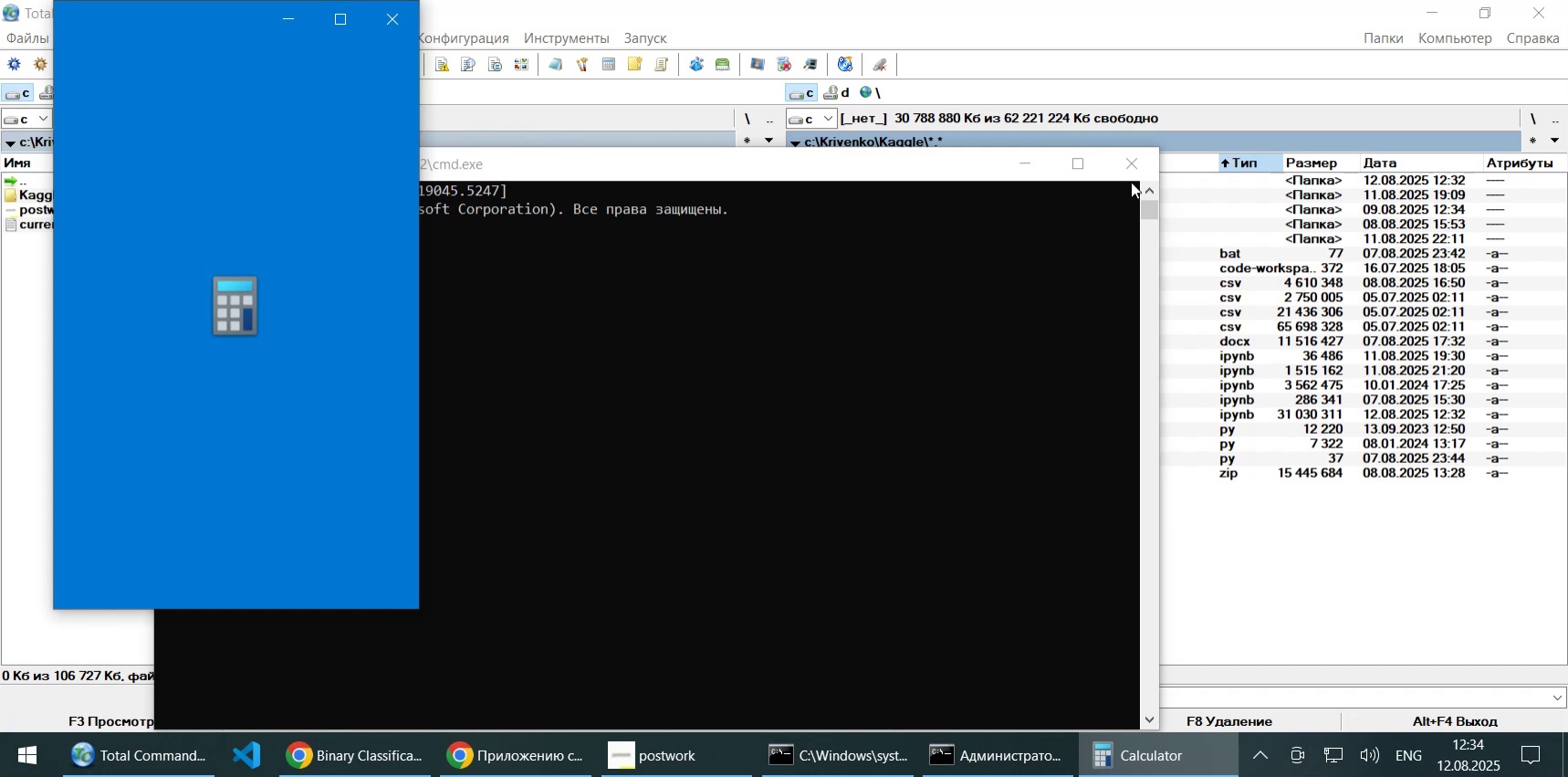 
left_click([1134, 173])
 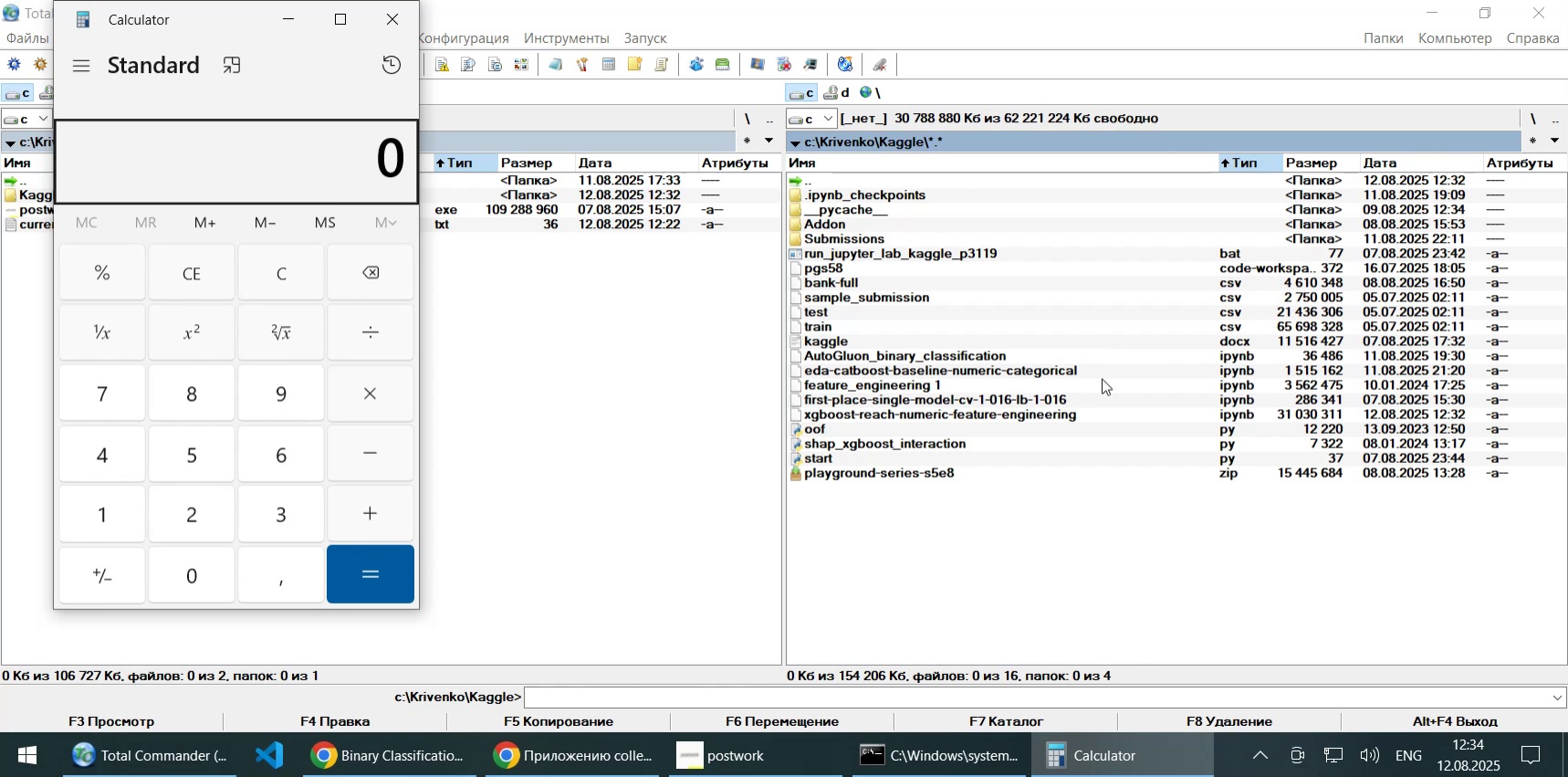 
wait(17.88)
 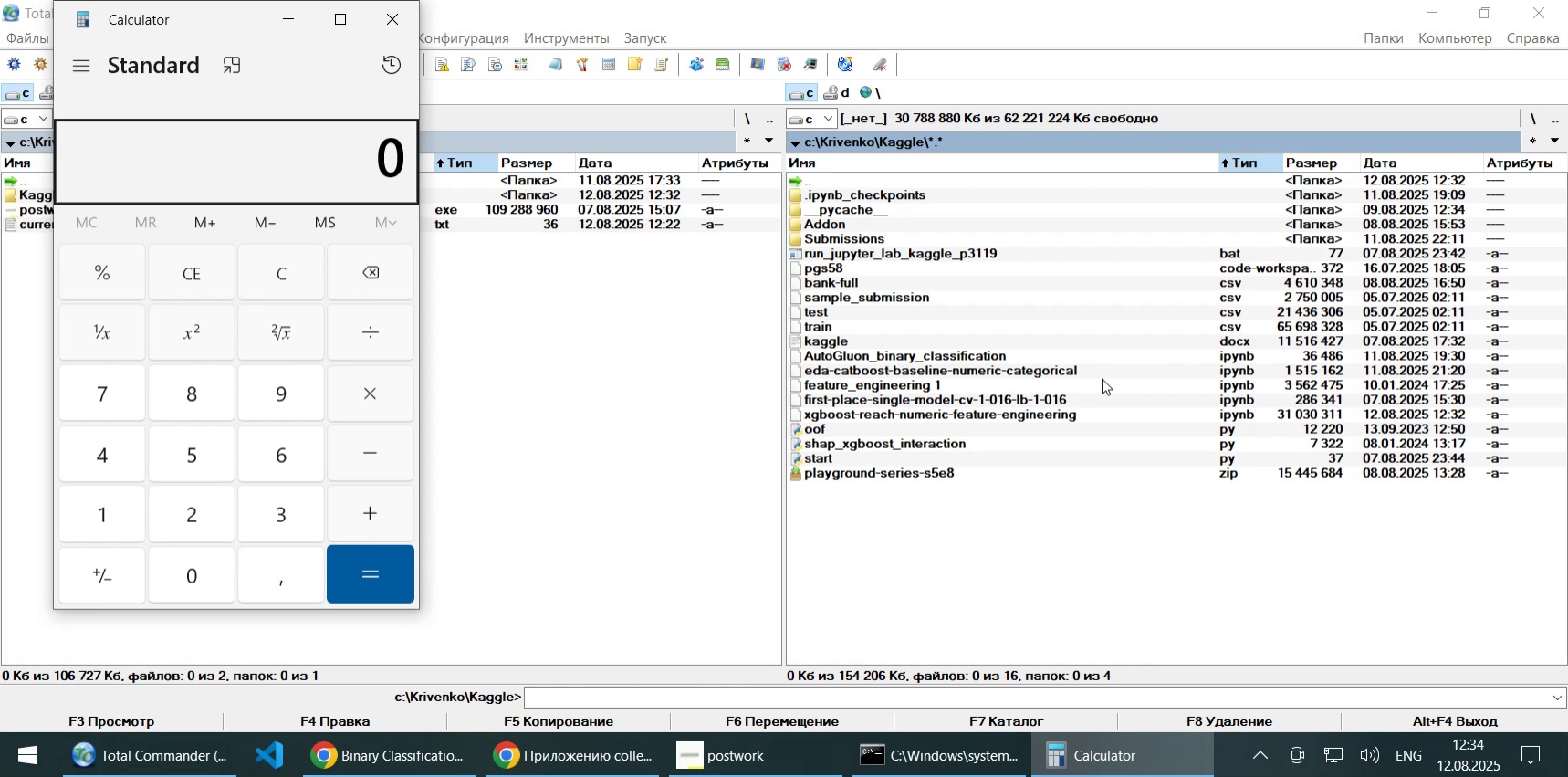 
key(Numpad1)
 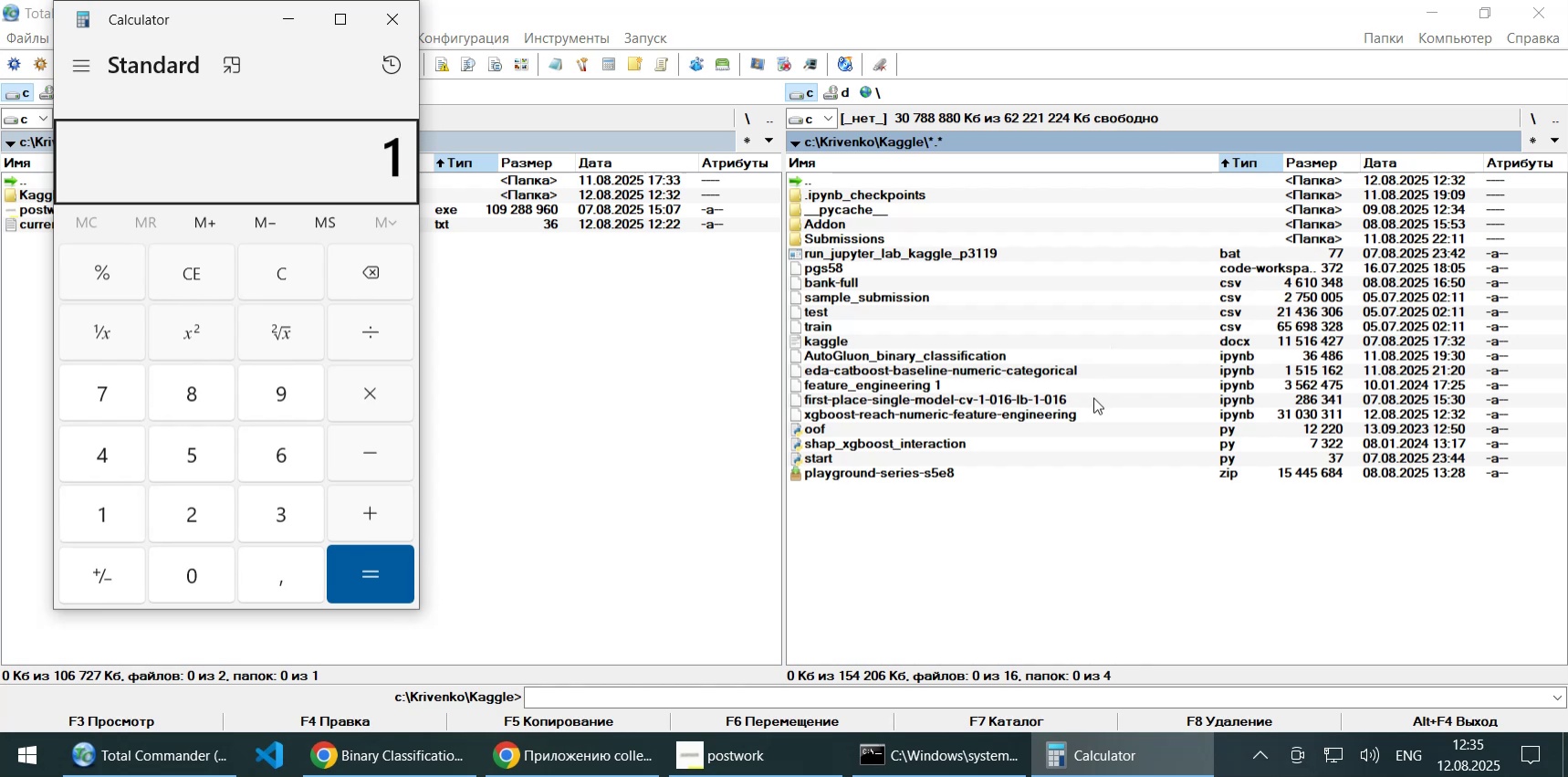 
key(Numpad5)
 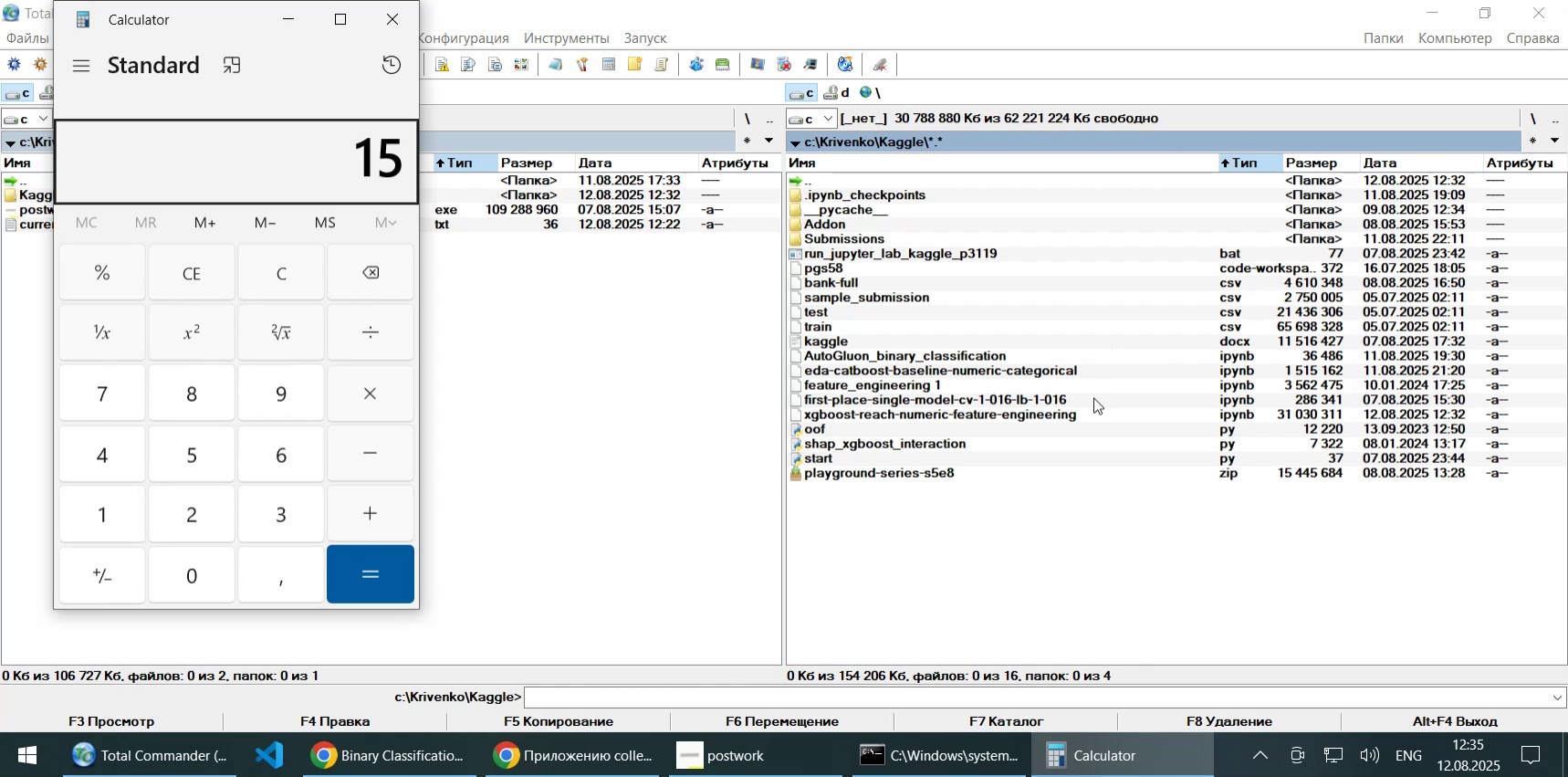 
key(Numpad7)
 